 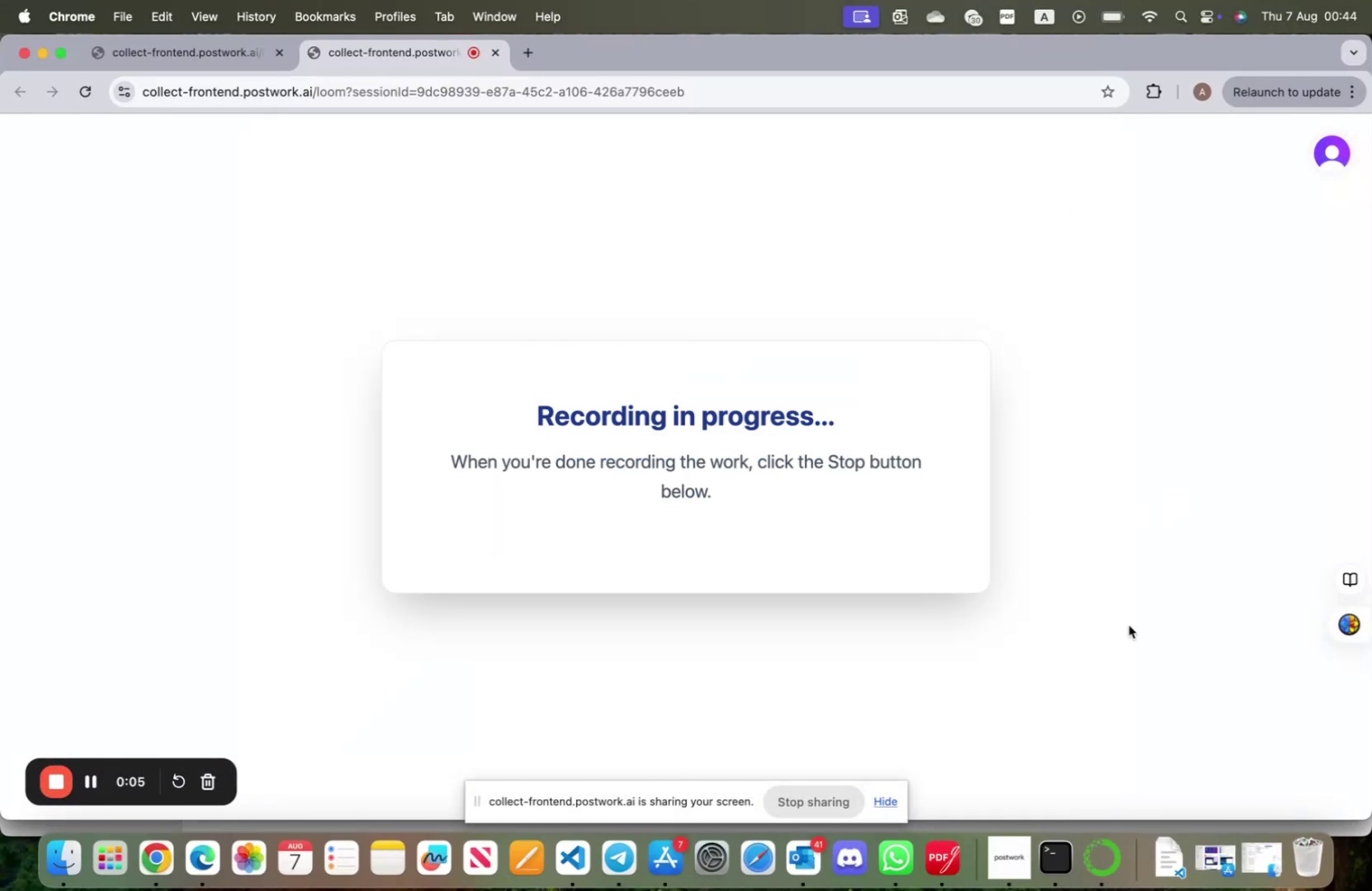 
left_click([1063, 855])
 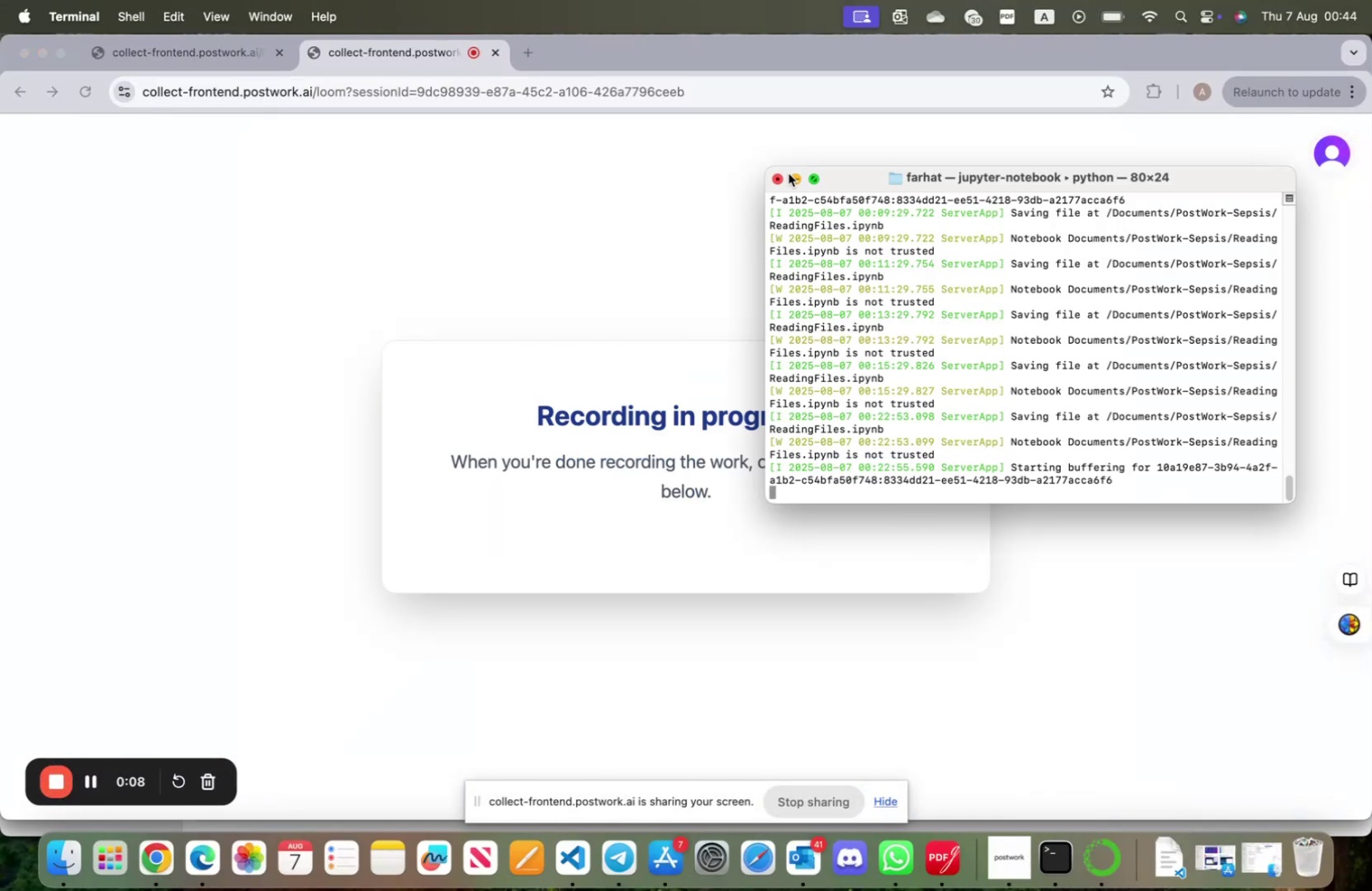 
left_click([778, 180])
 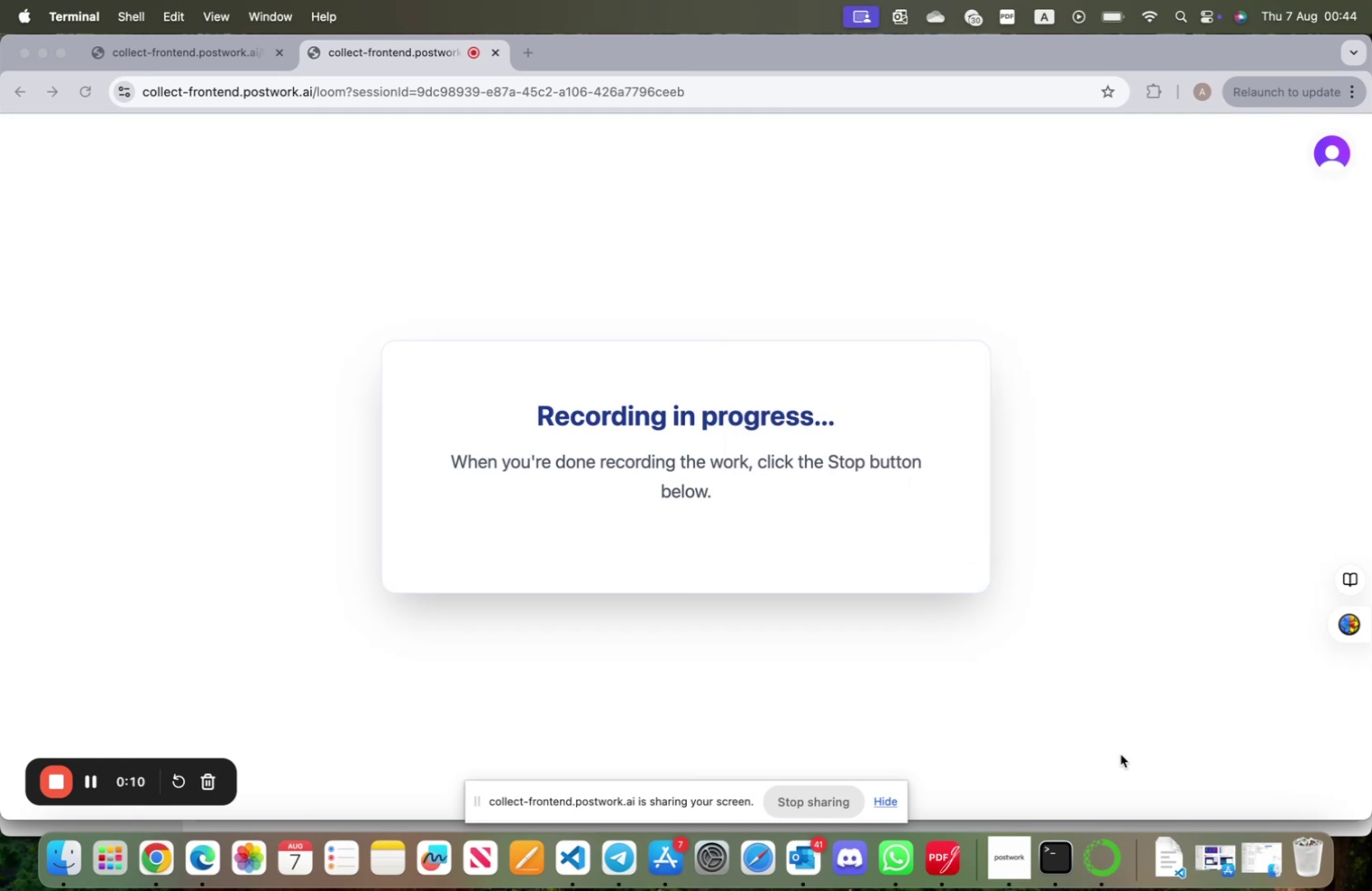 
left_click([1048, 864])
 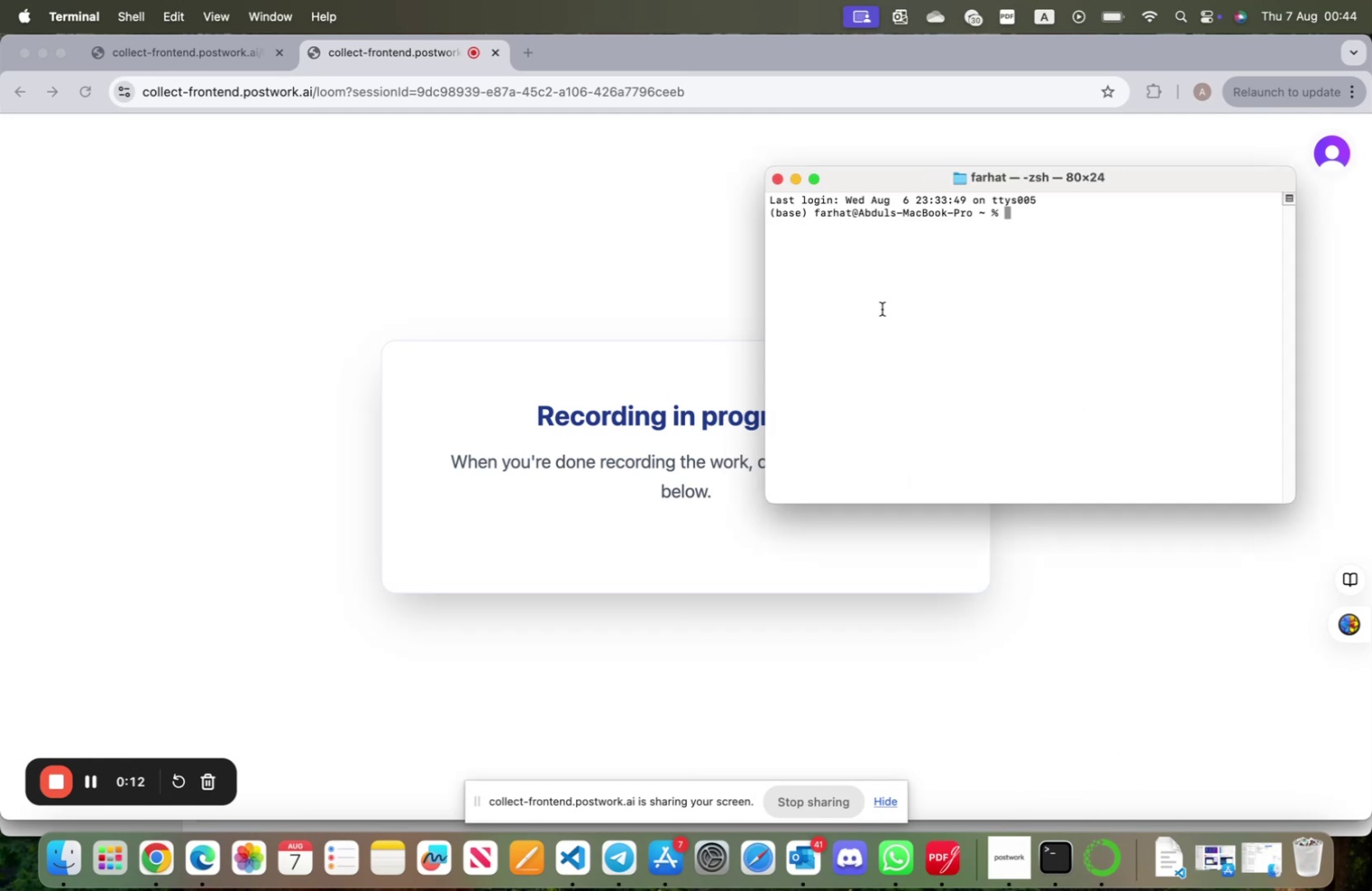 
type(jupyter nob)
key(Backspace)
type(tebook)
 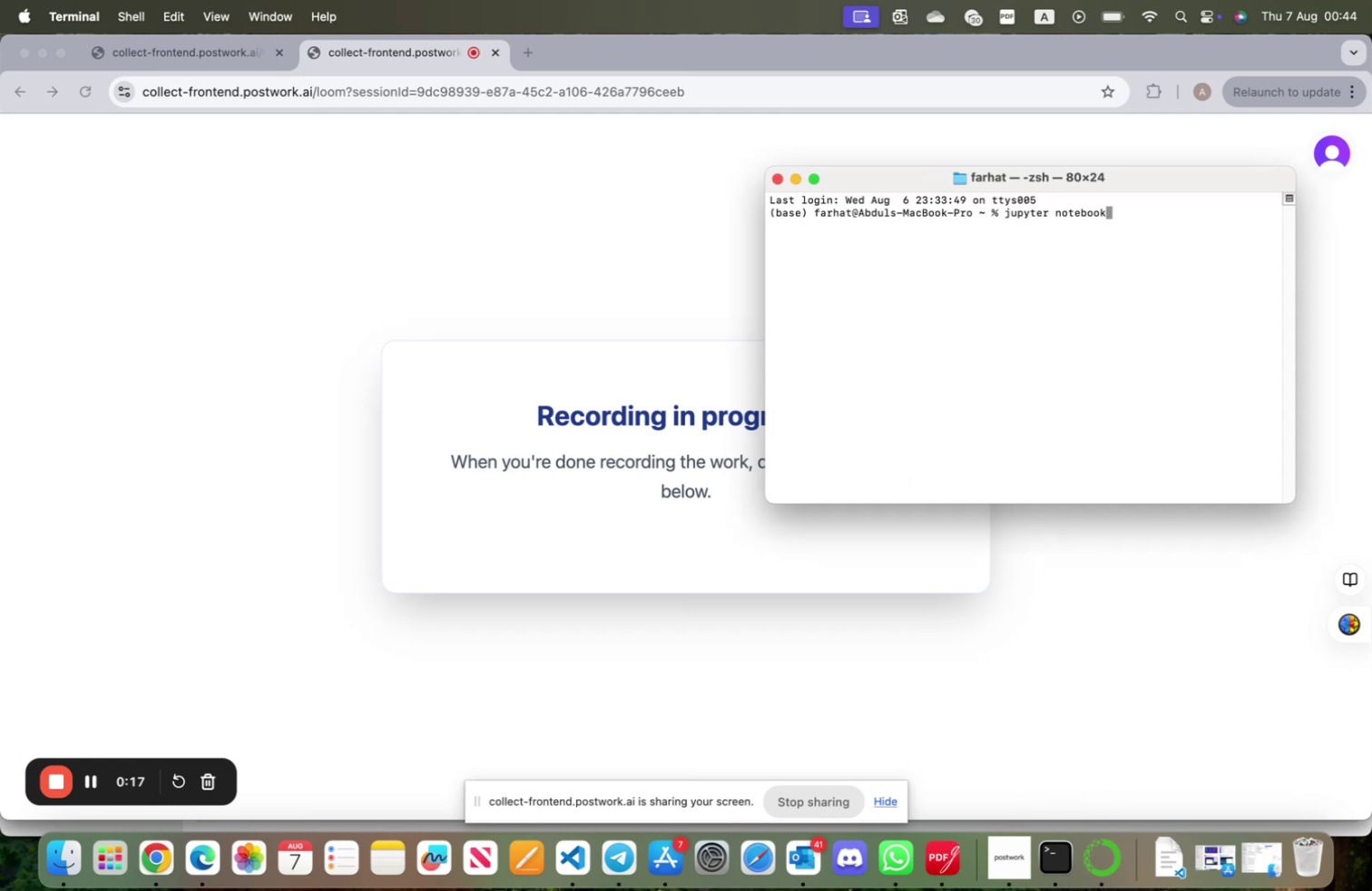 
key(Enter)
 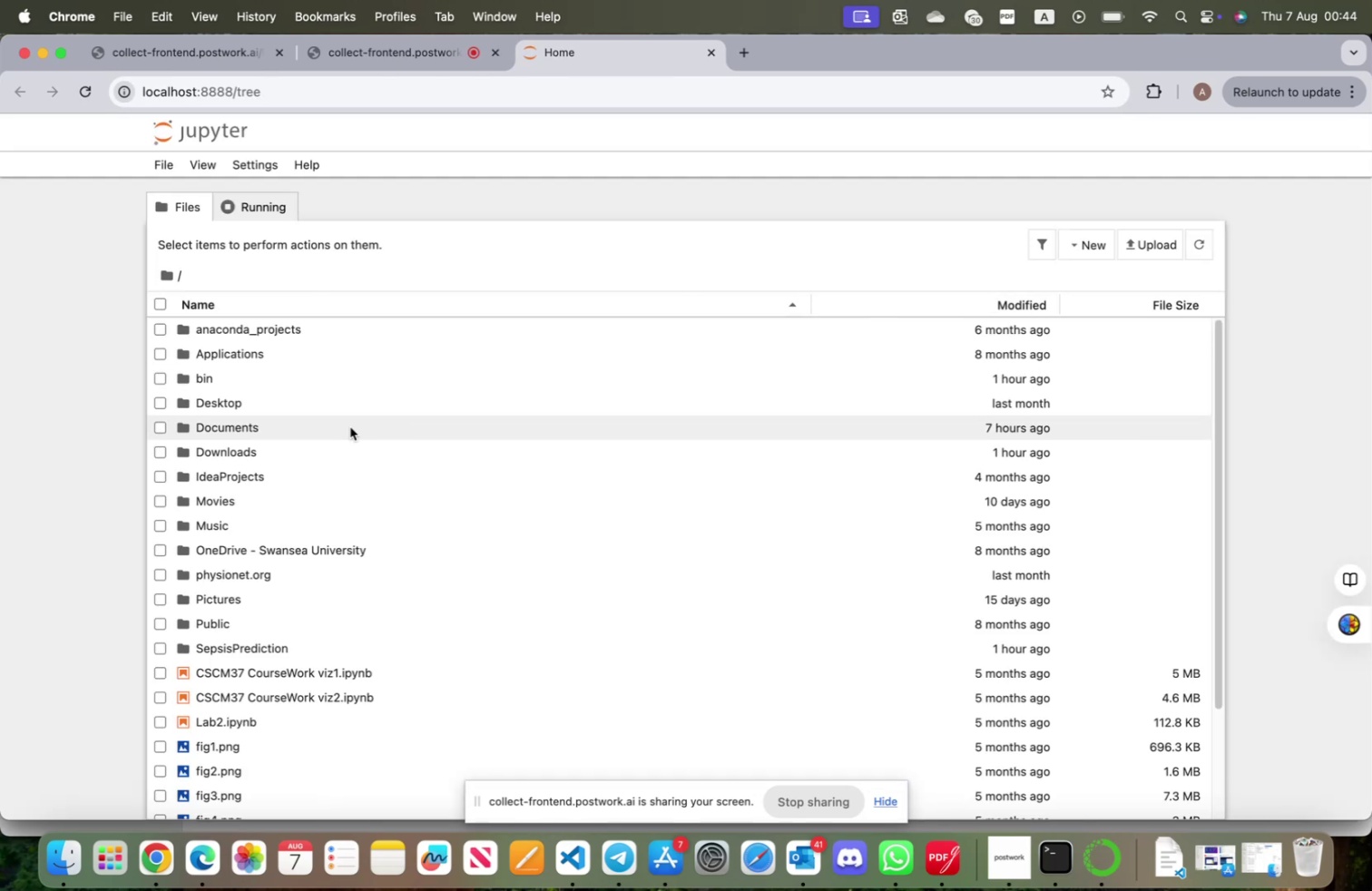 
wait(5.84)
 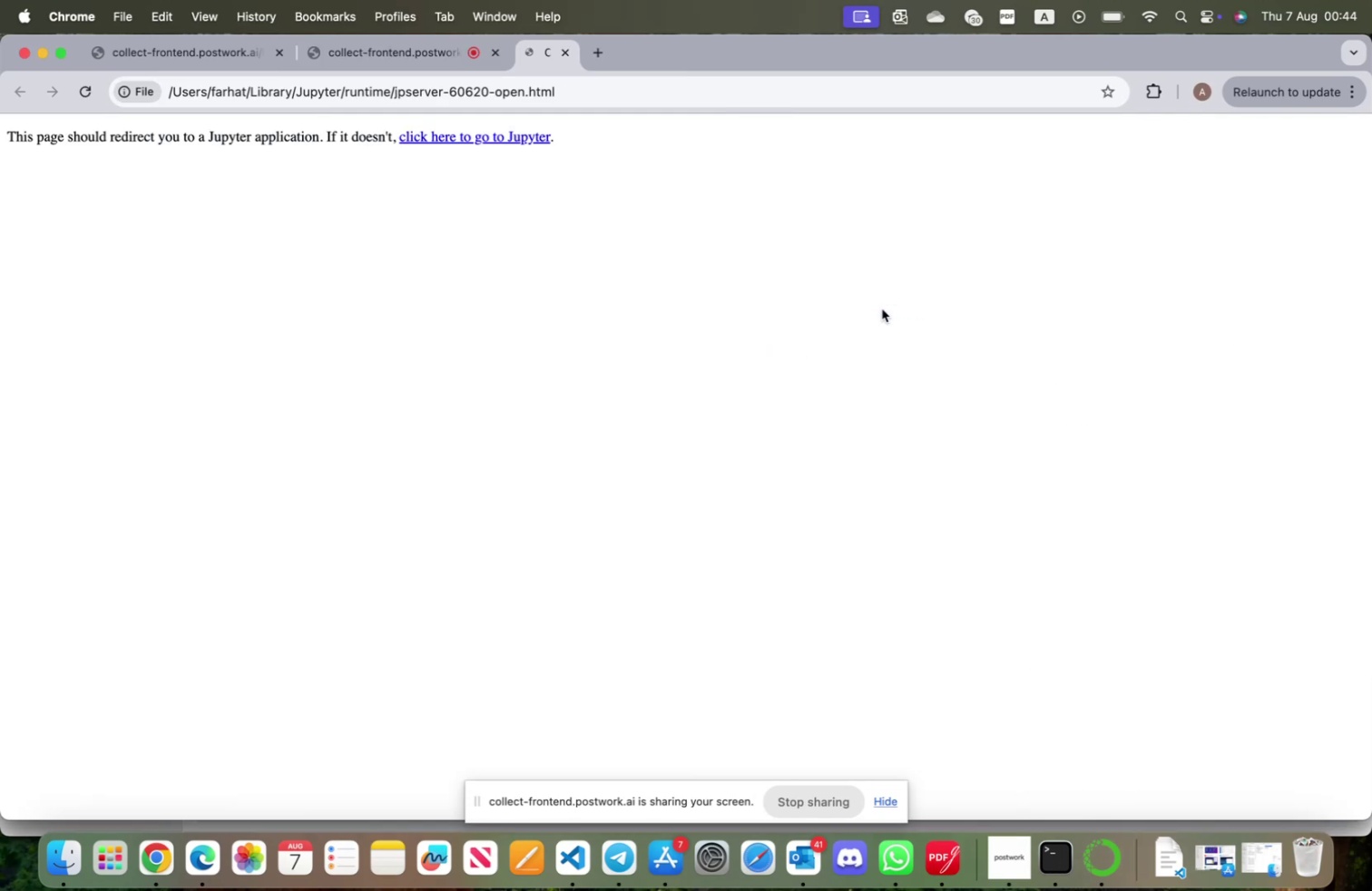 
left_click([250, 426])
 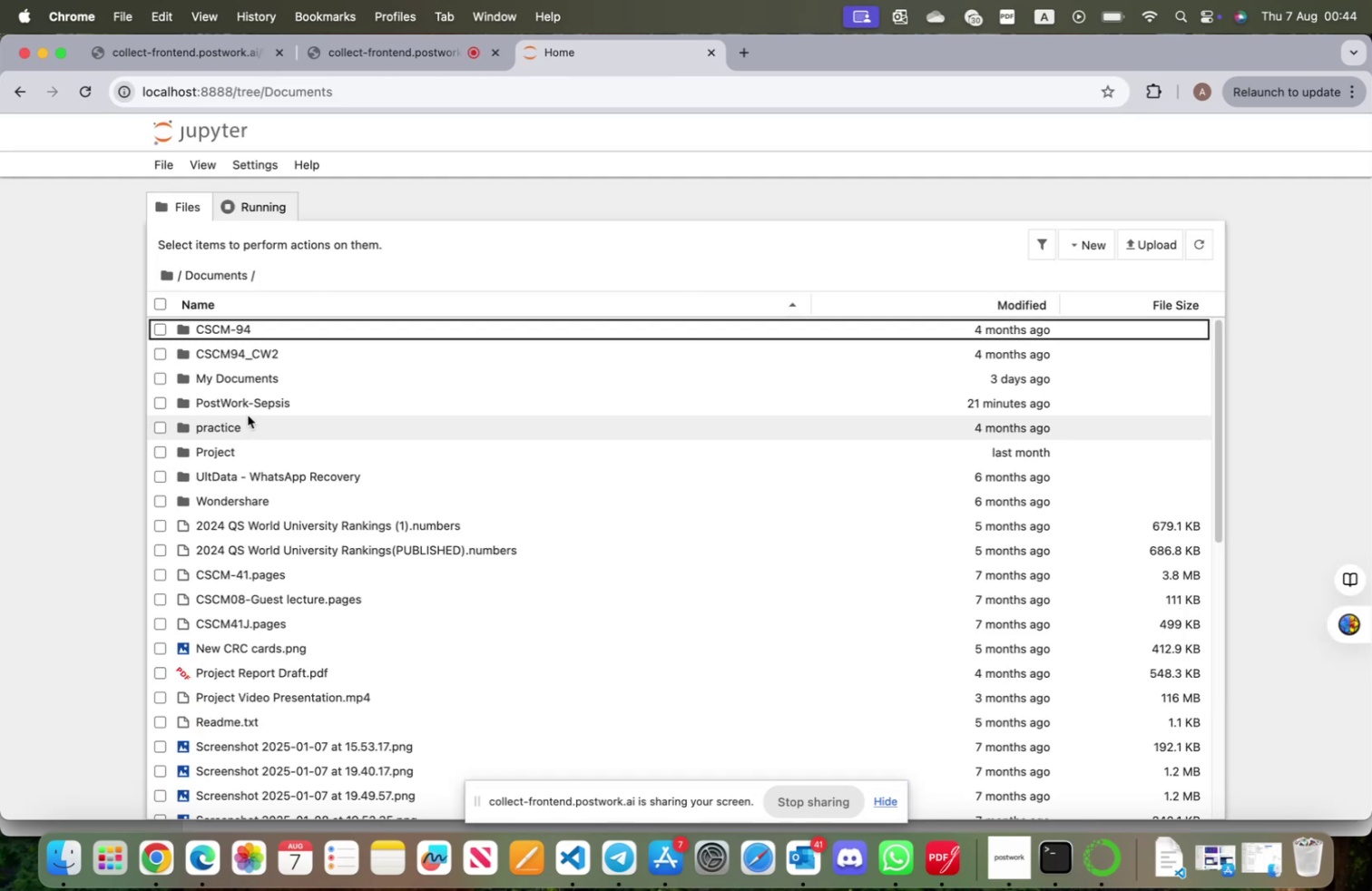 
left_click([247, 404])
 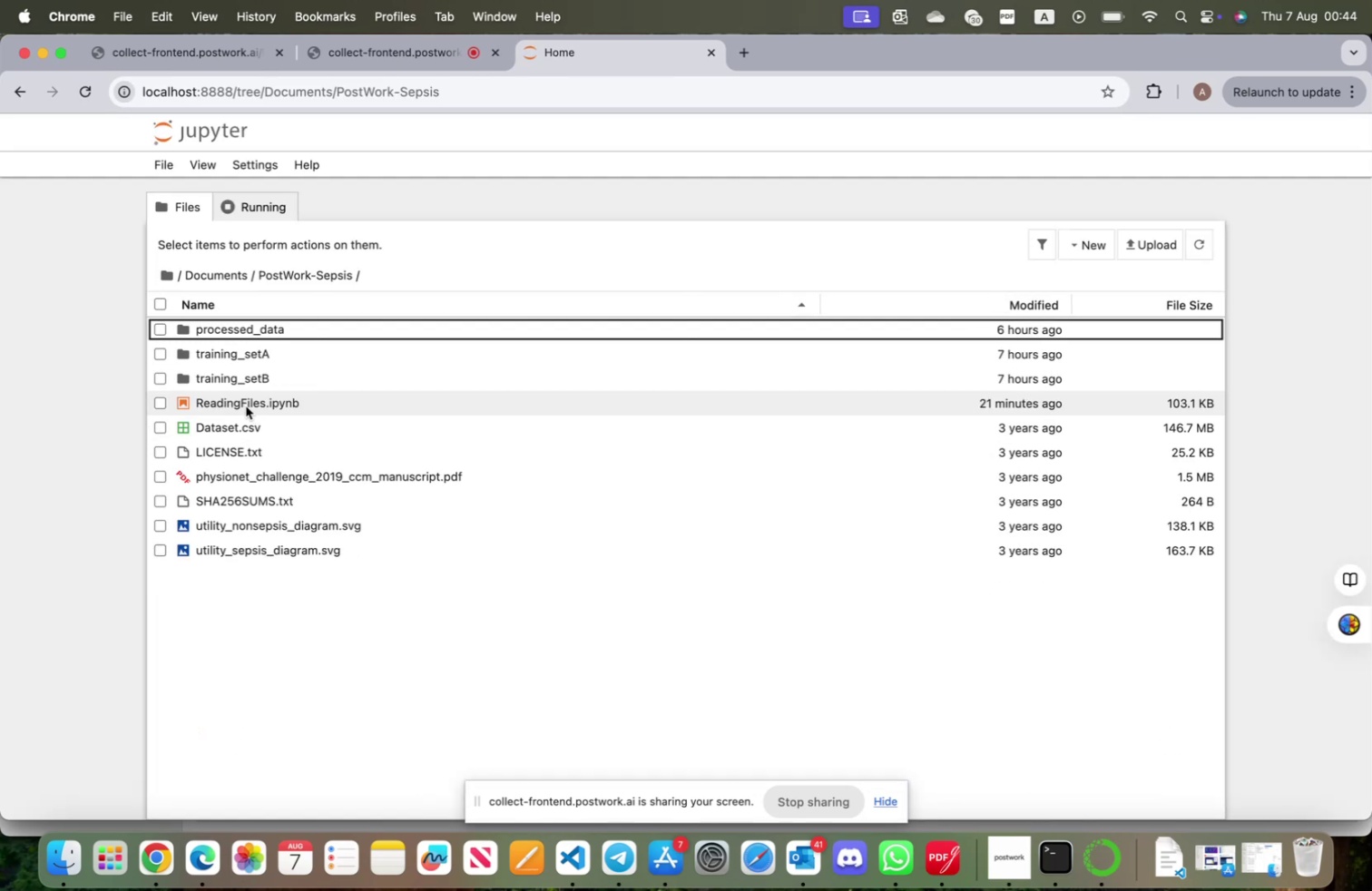 
double_click([246, 405])
 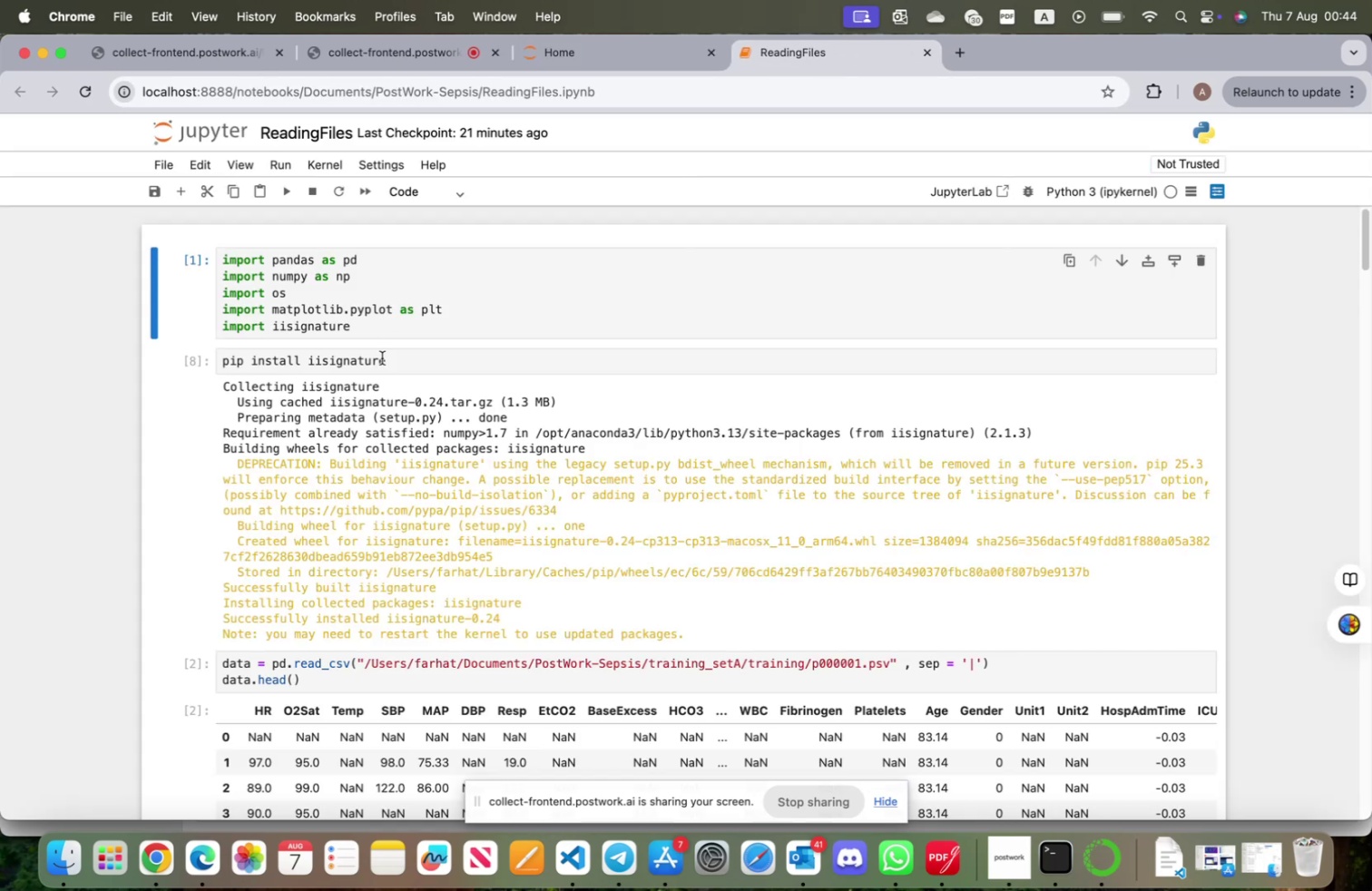 
left_click([384, 370])
 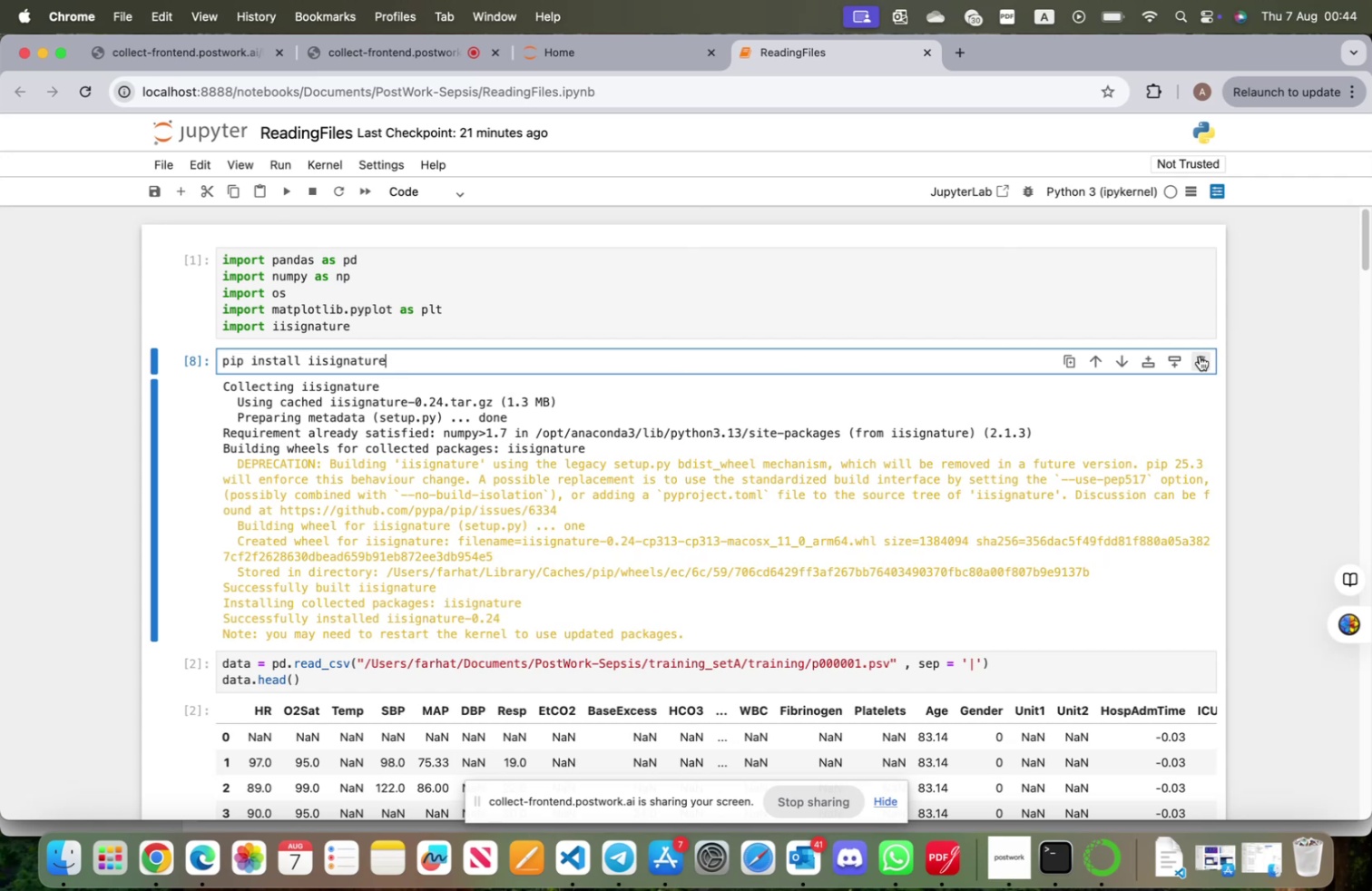 
left_click([1200, 358])
 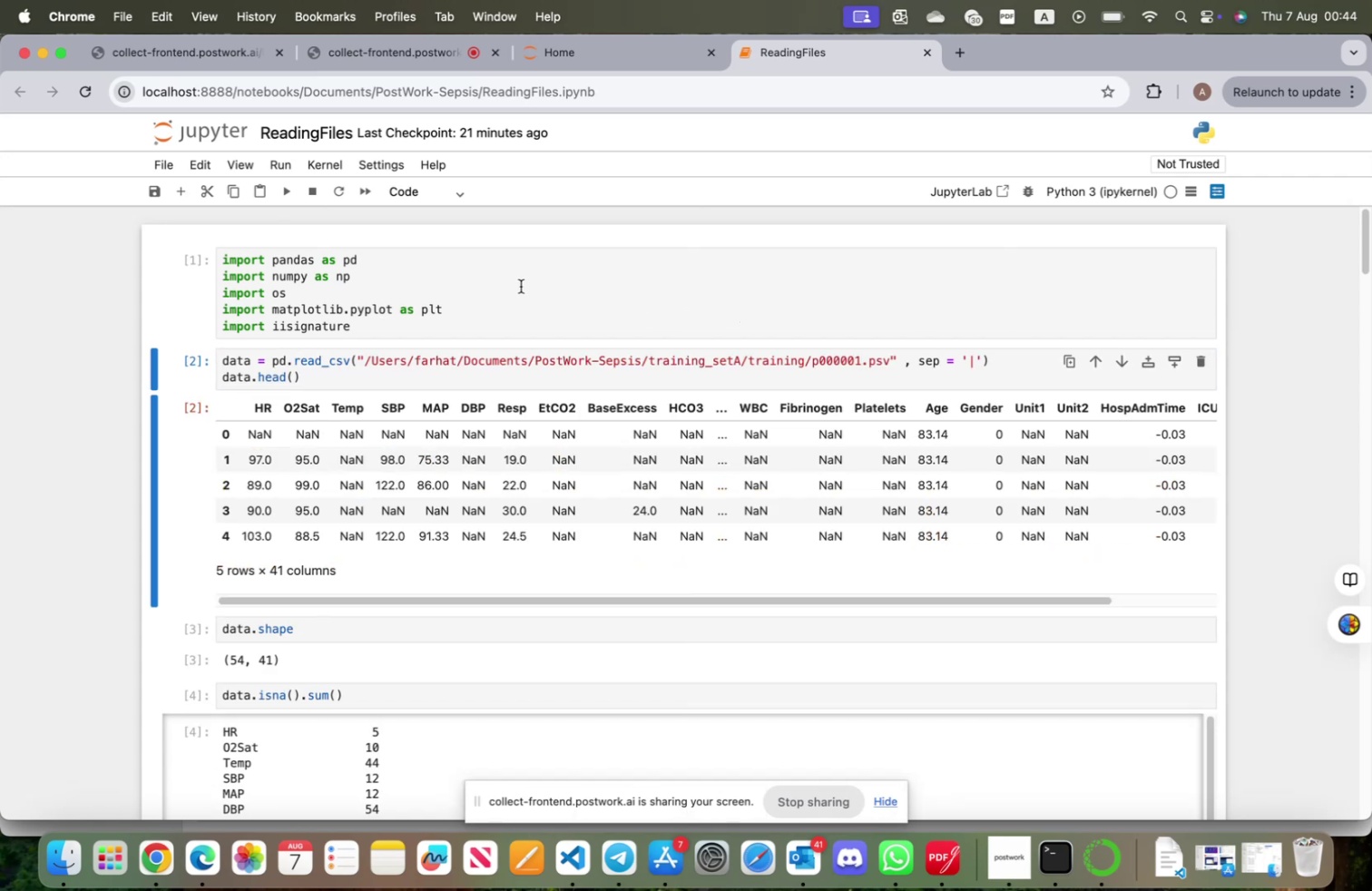 
left_click([518, 286])
 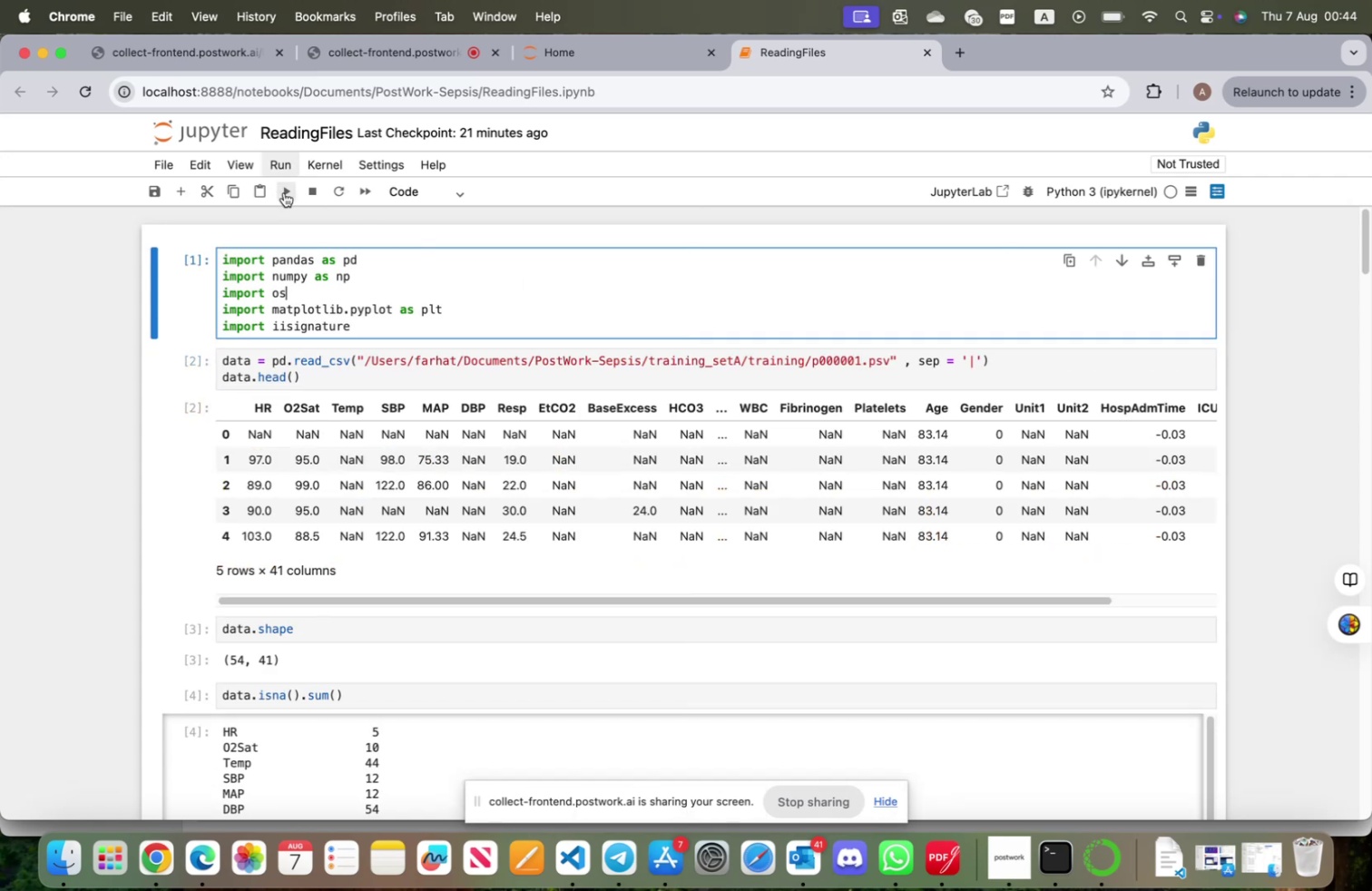 
left_click([284, 192])
 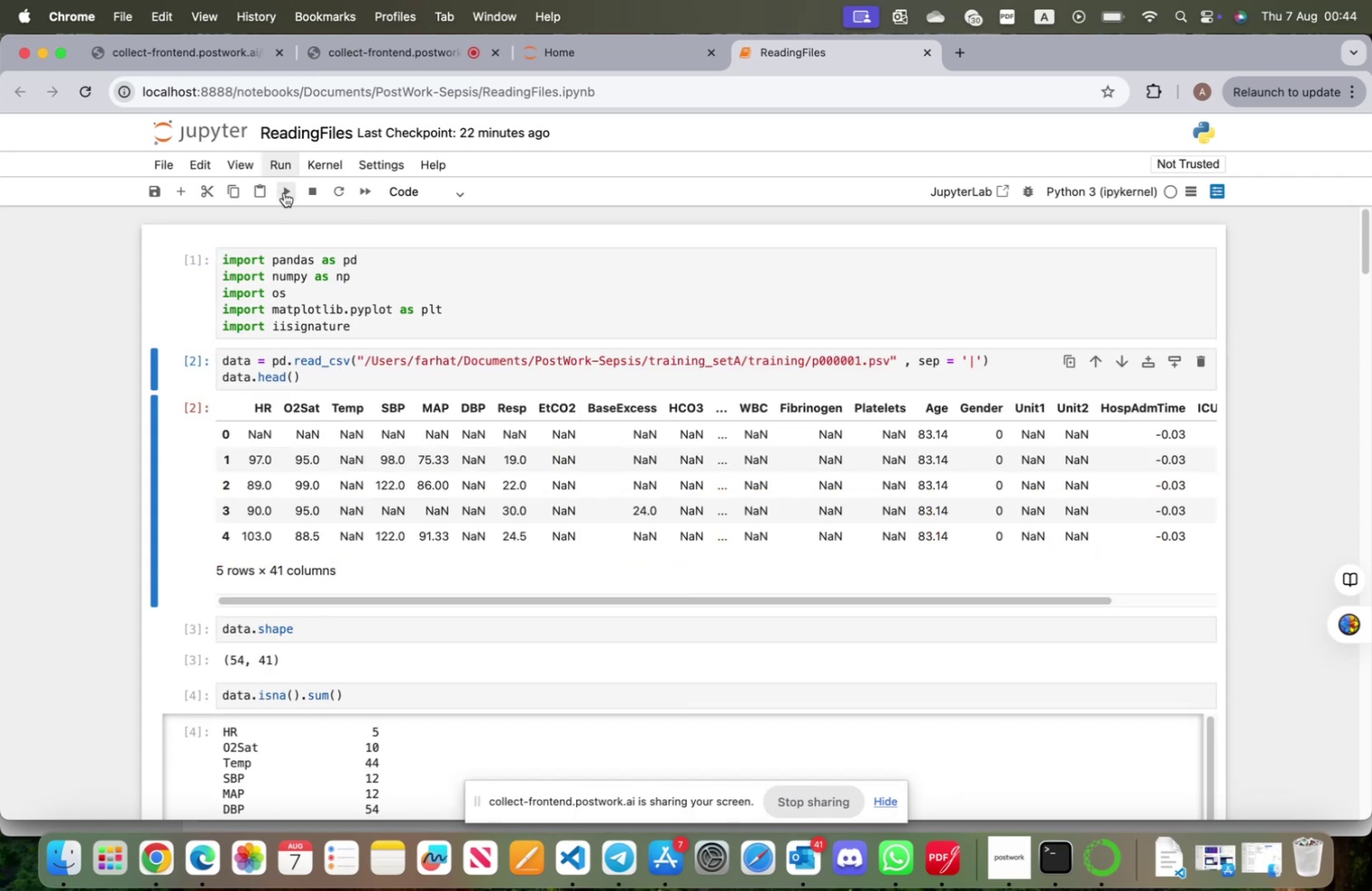 
left_click([284, 192])
 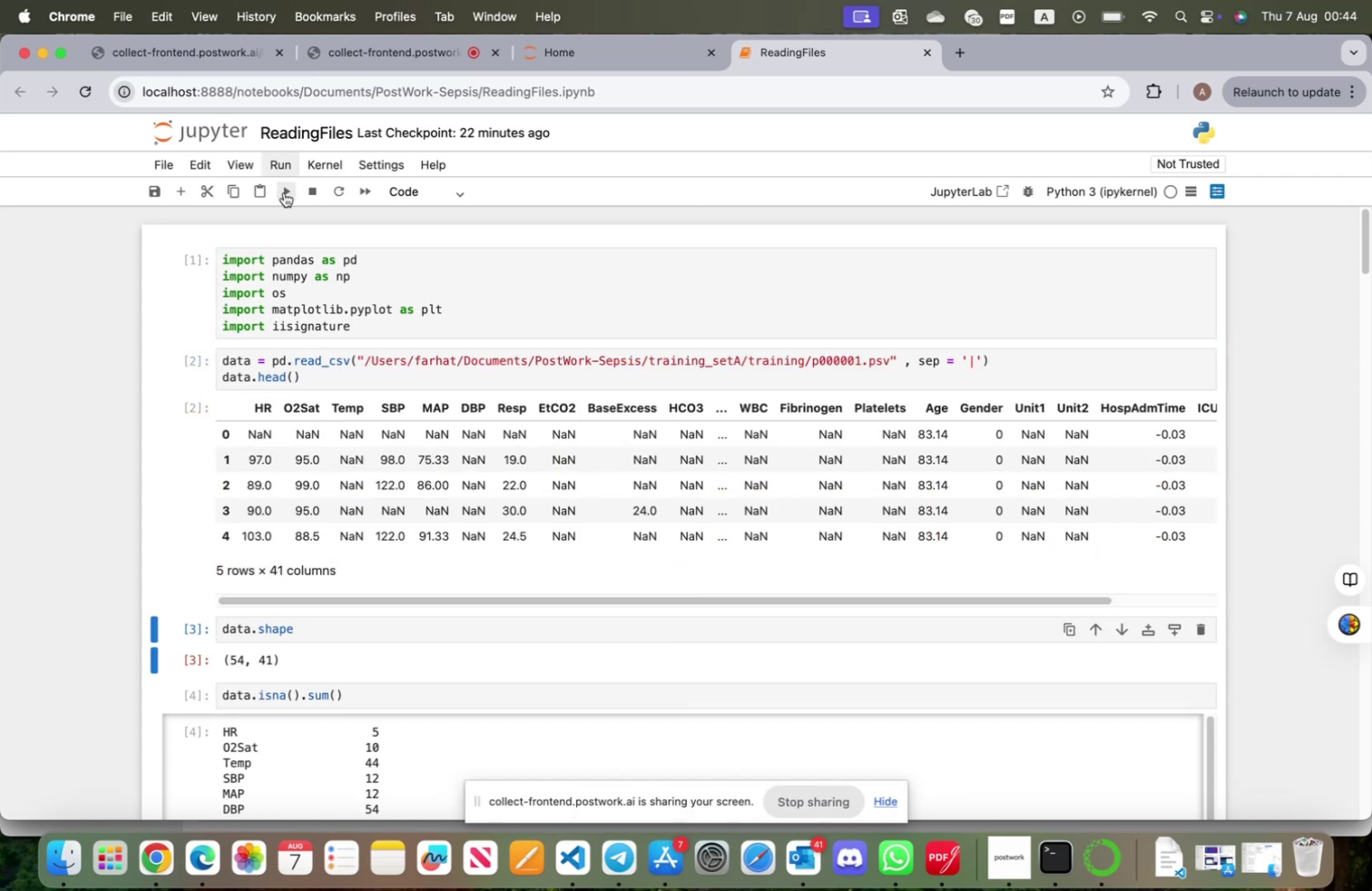 
left_click([284, 192])
 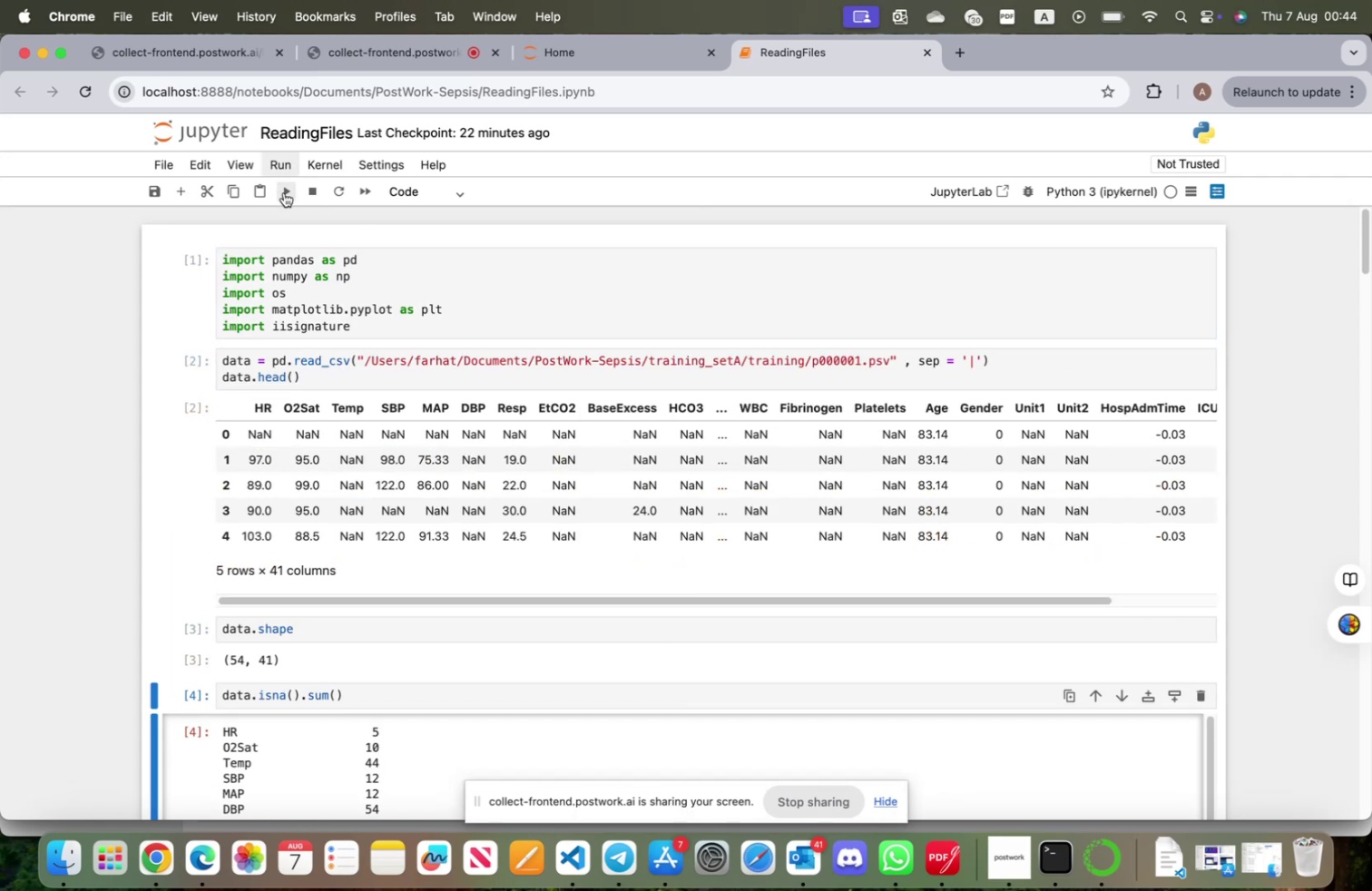 
left_click([284, 192])
 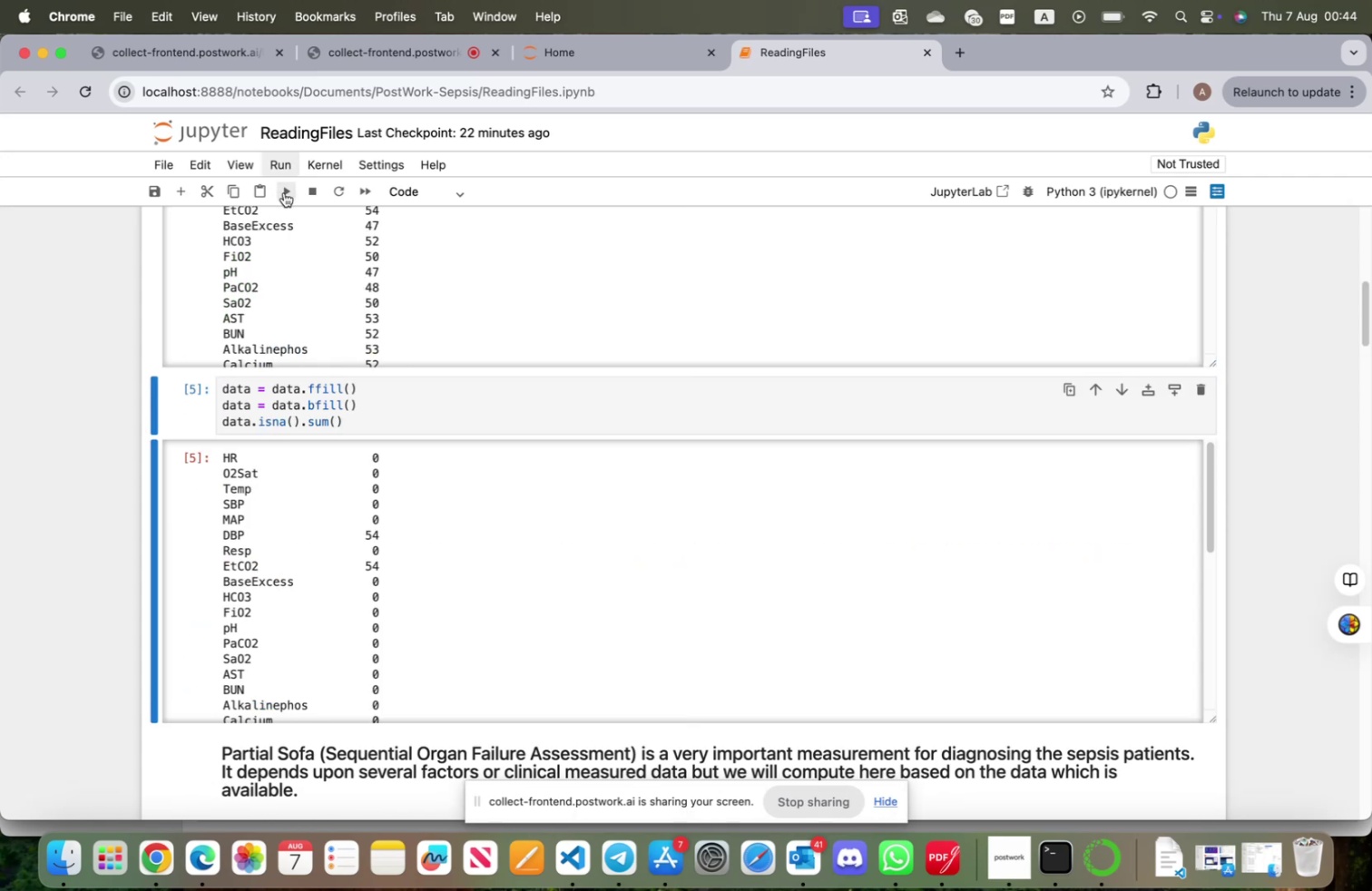 
left_click([284, 192])
 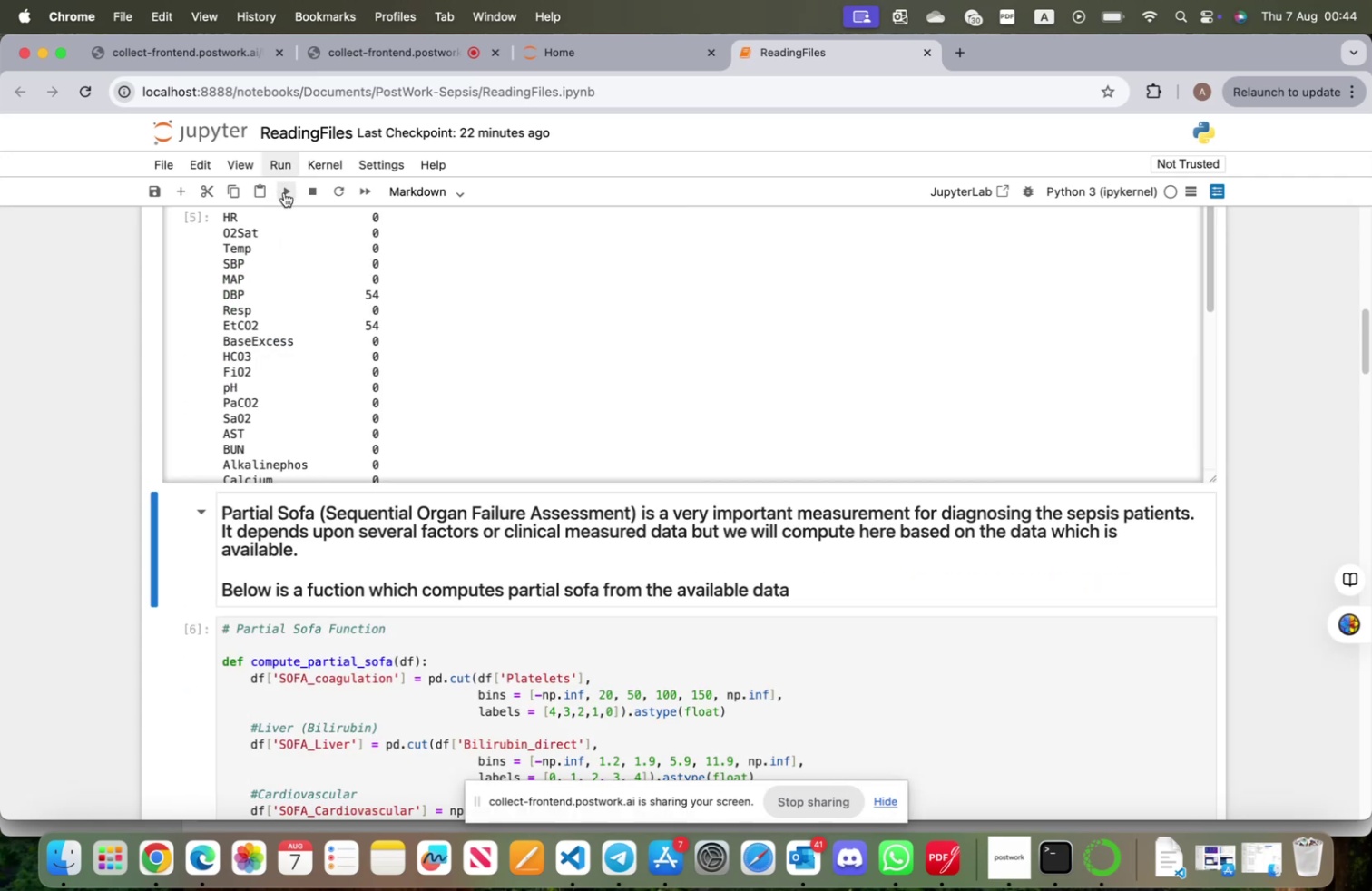 
left_click([284, 192])
 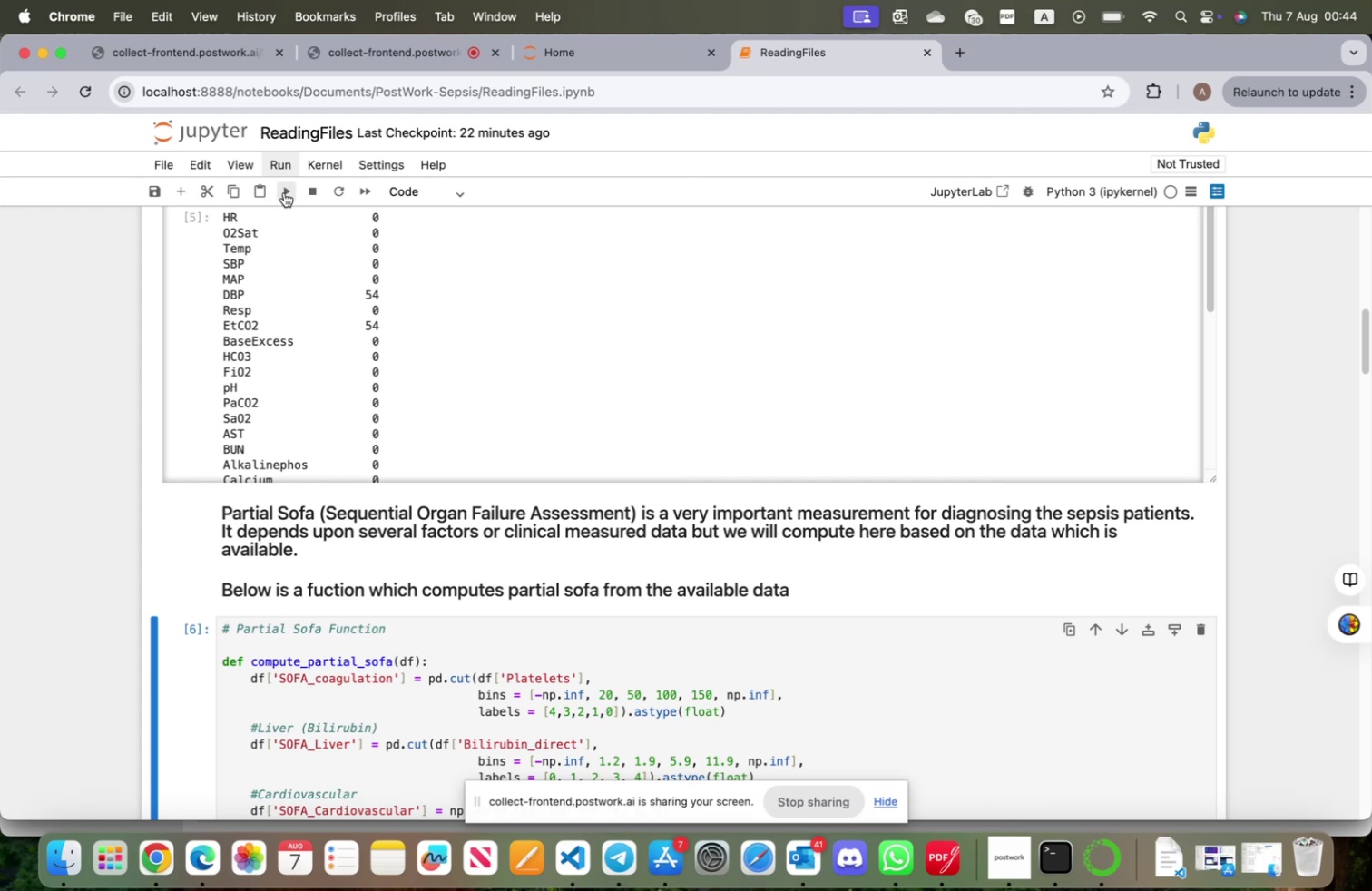 
left_click([284, 192])
 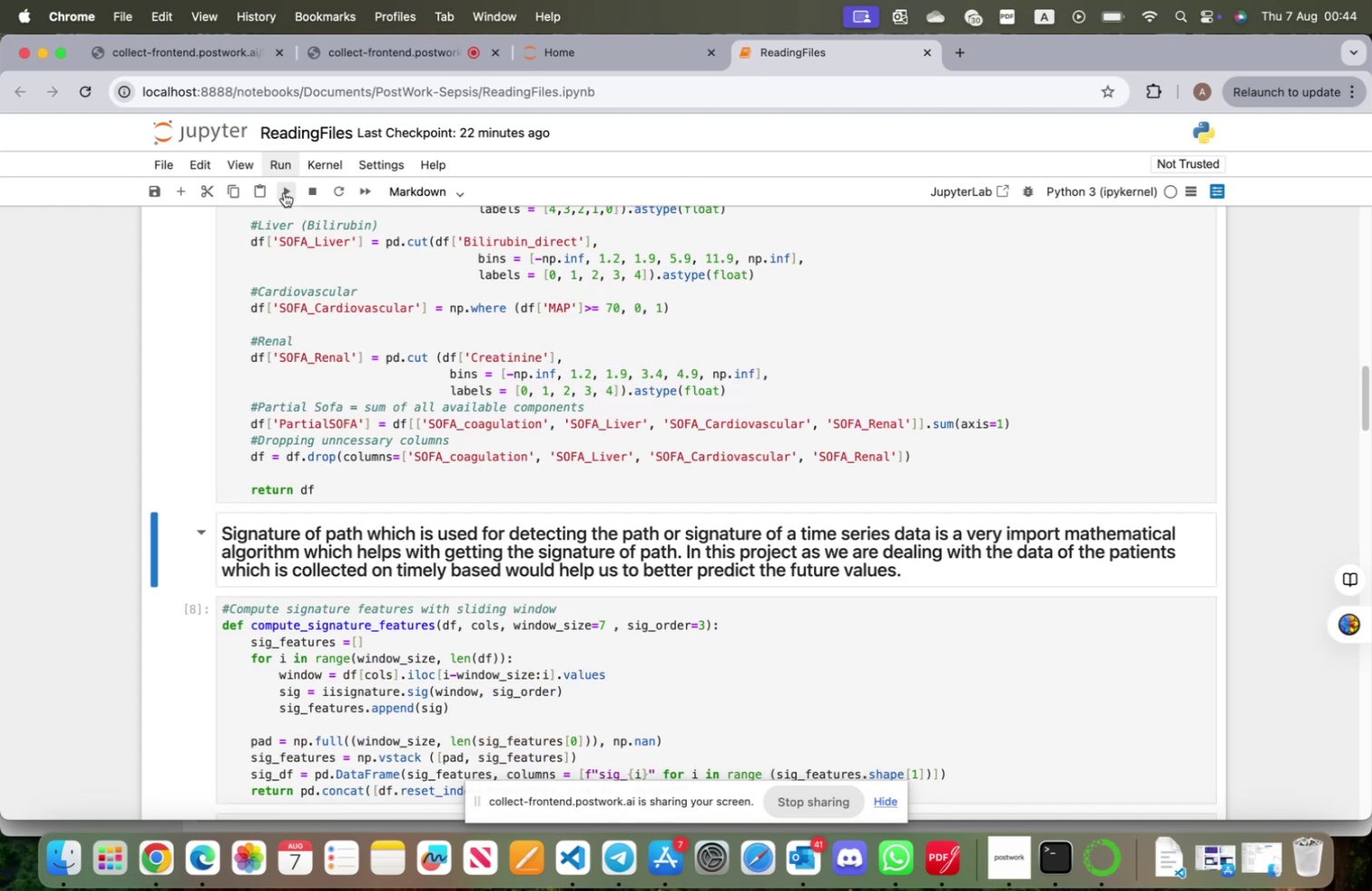 
left_click([284, 192])
 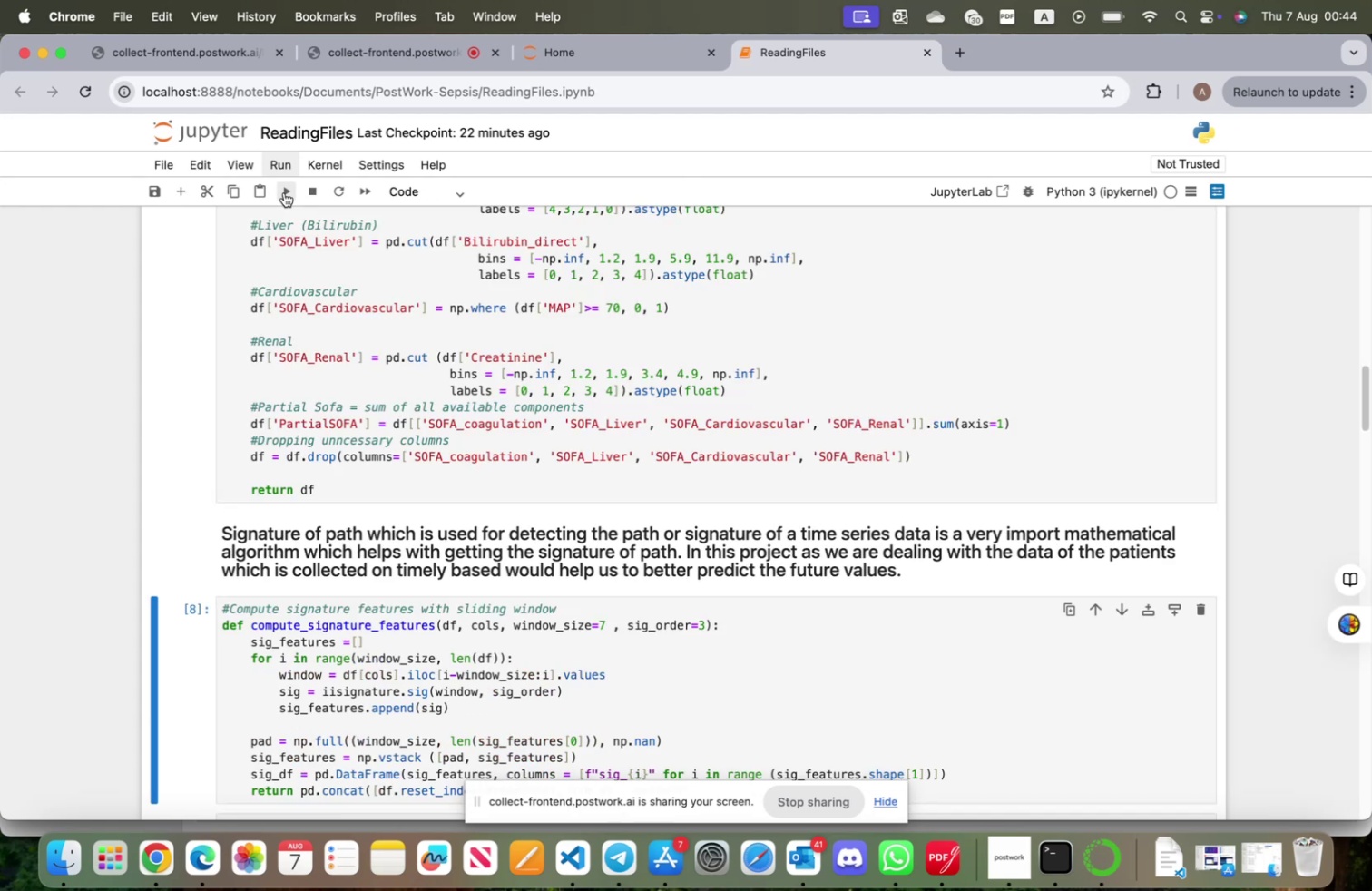 
left_click([284, 192])
 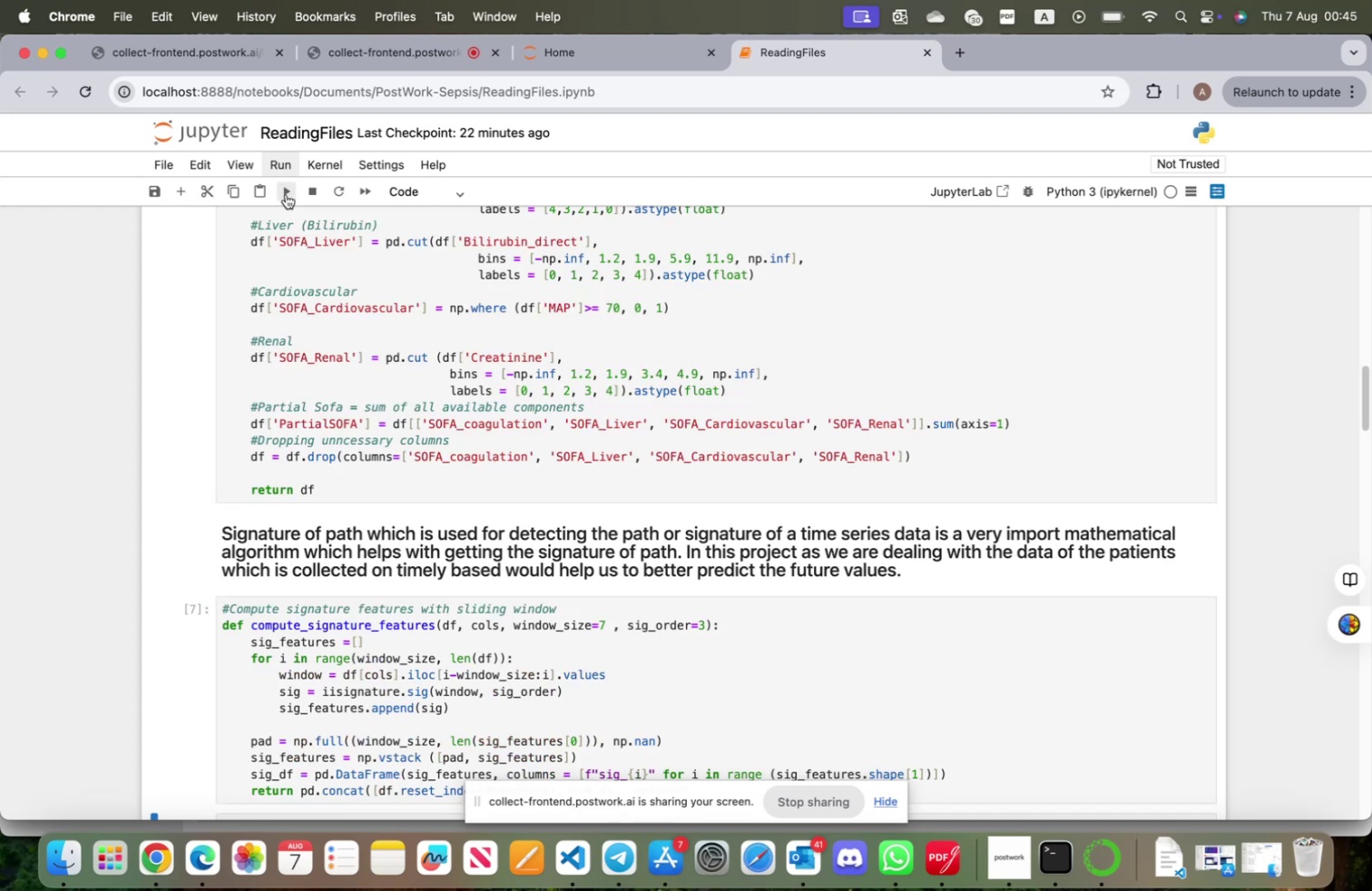 
scroll: coordinate [344, 313], scroll_direction: down, amount: 18.0
 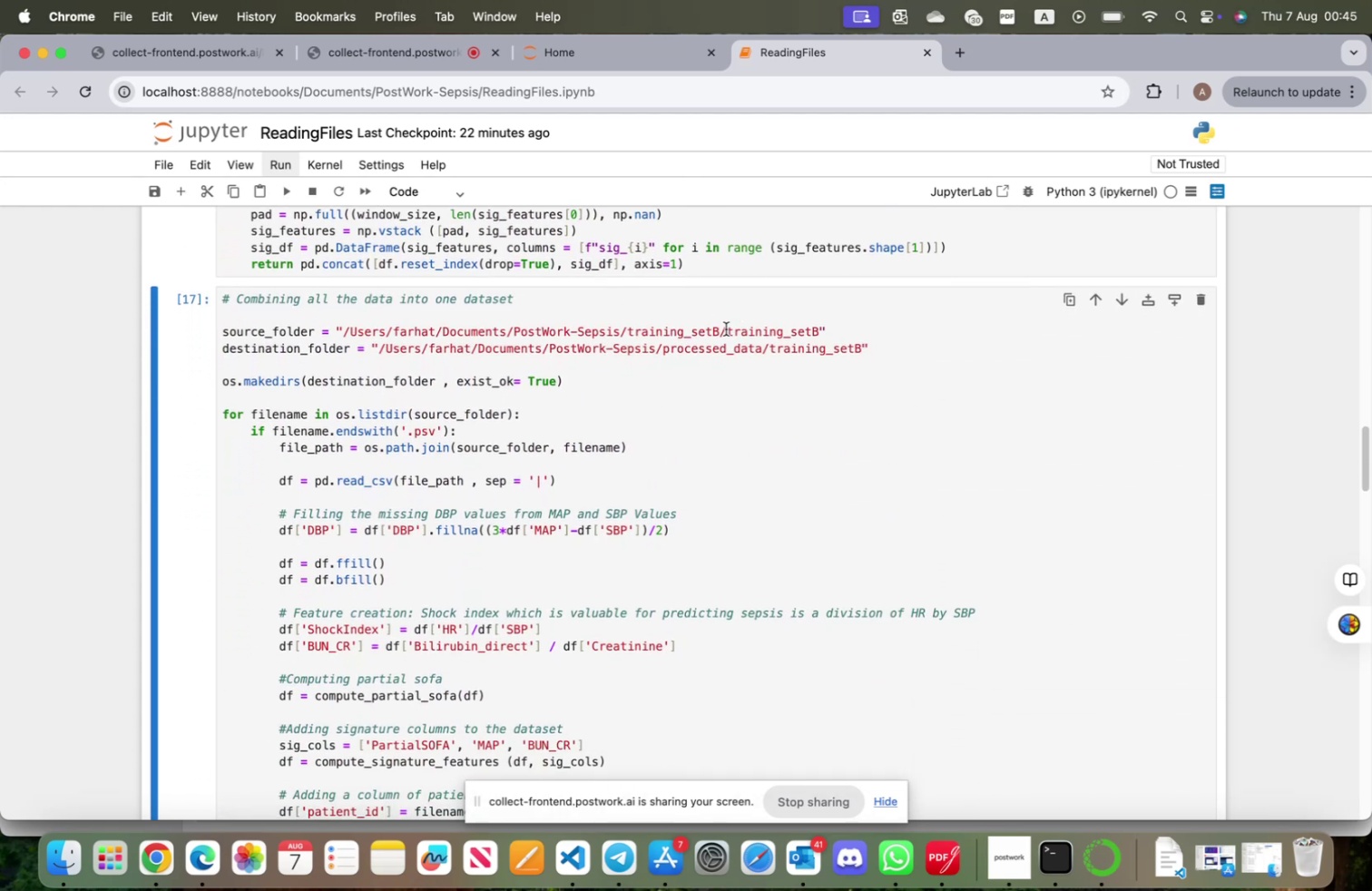 
left_click([720, 328])
 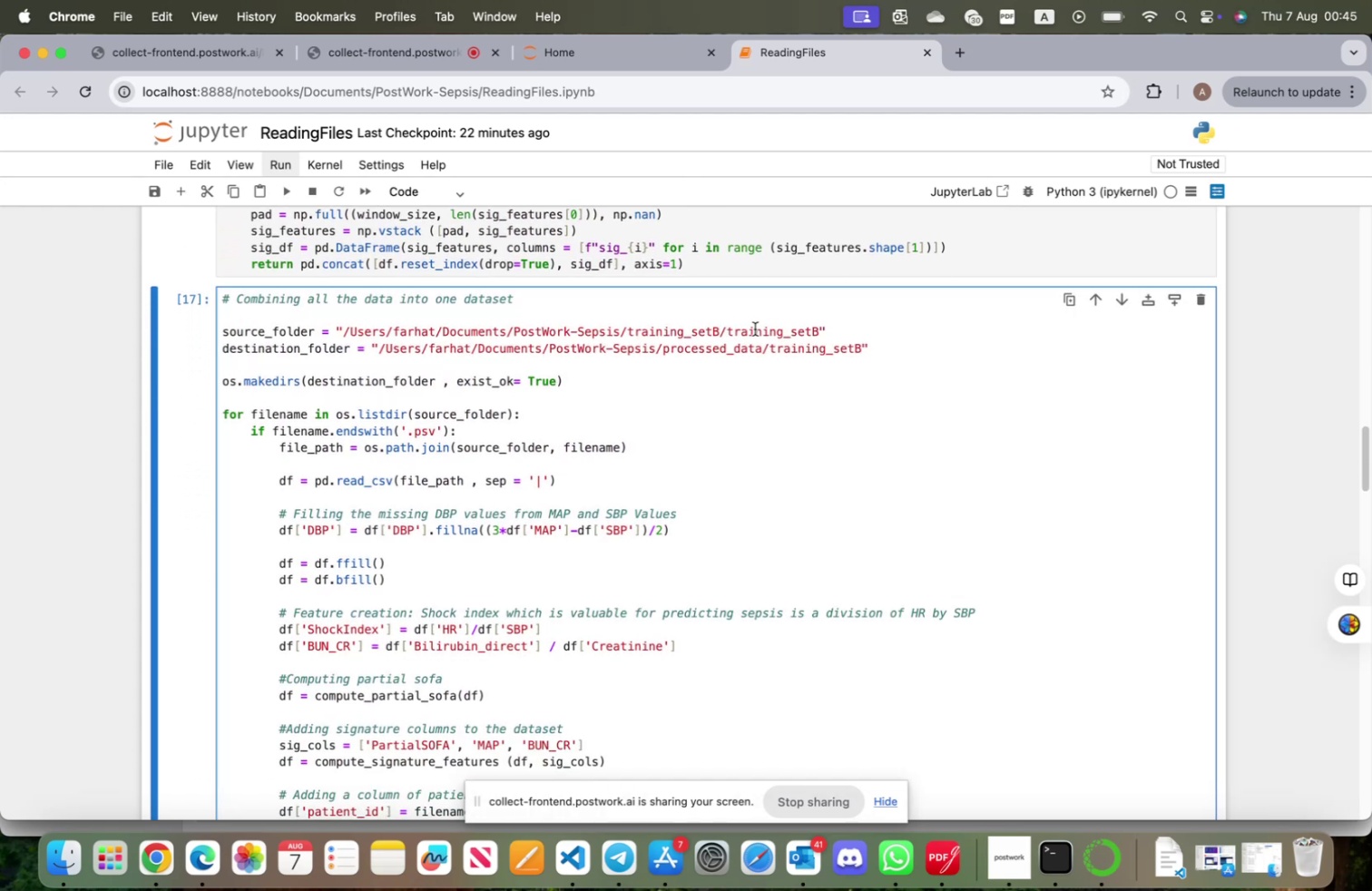 
key(Backspace)
 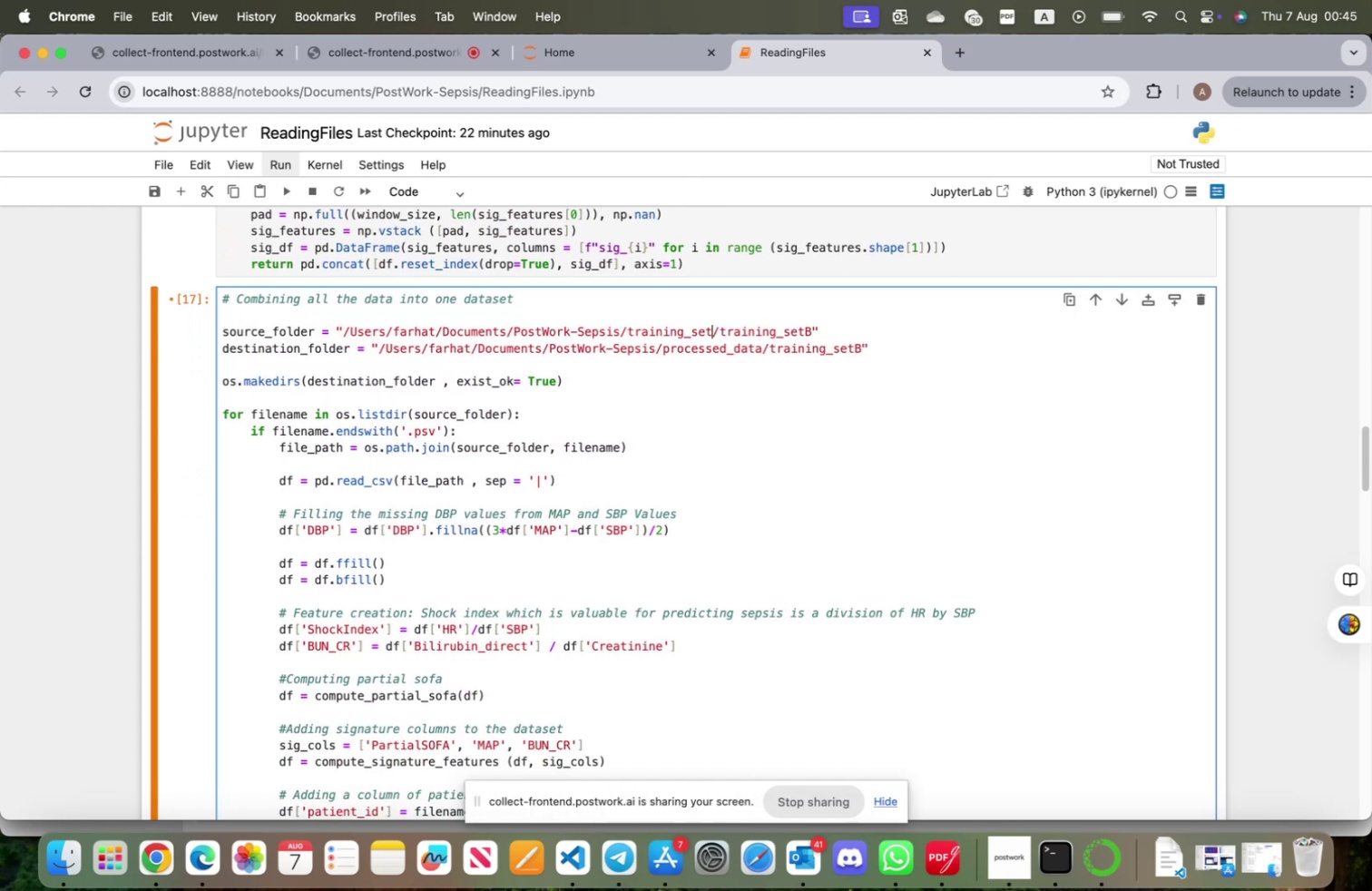 
key(Shift+ShiftLeft)
 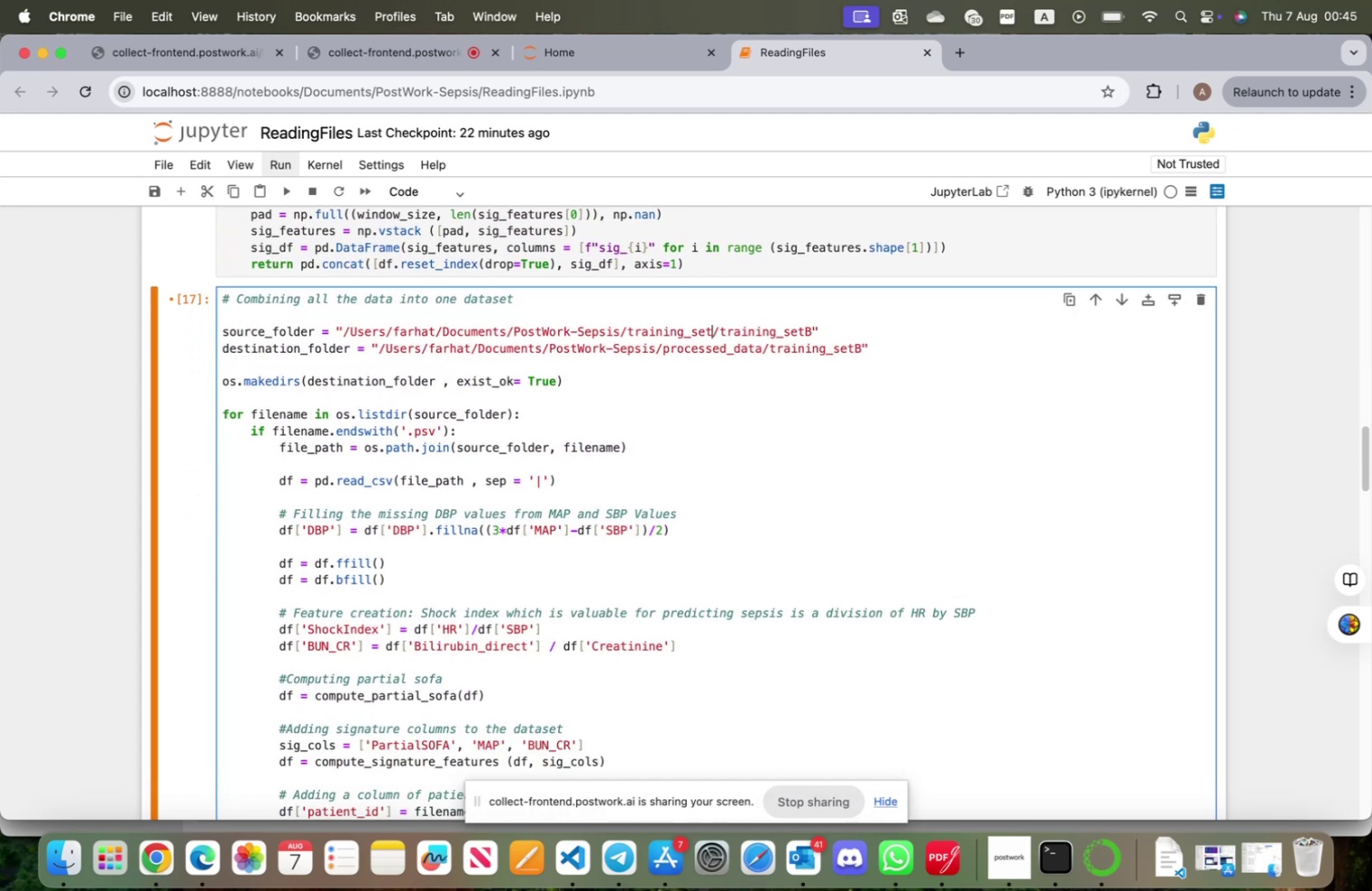 
key(Shift+A)
 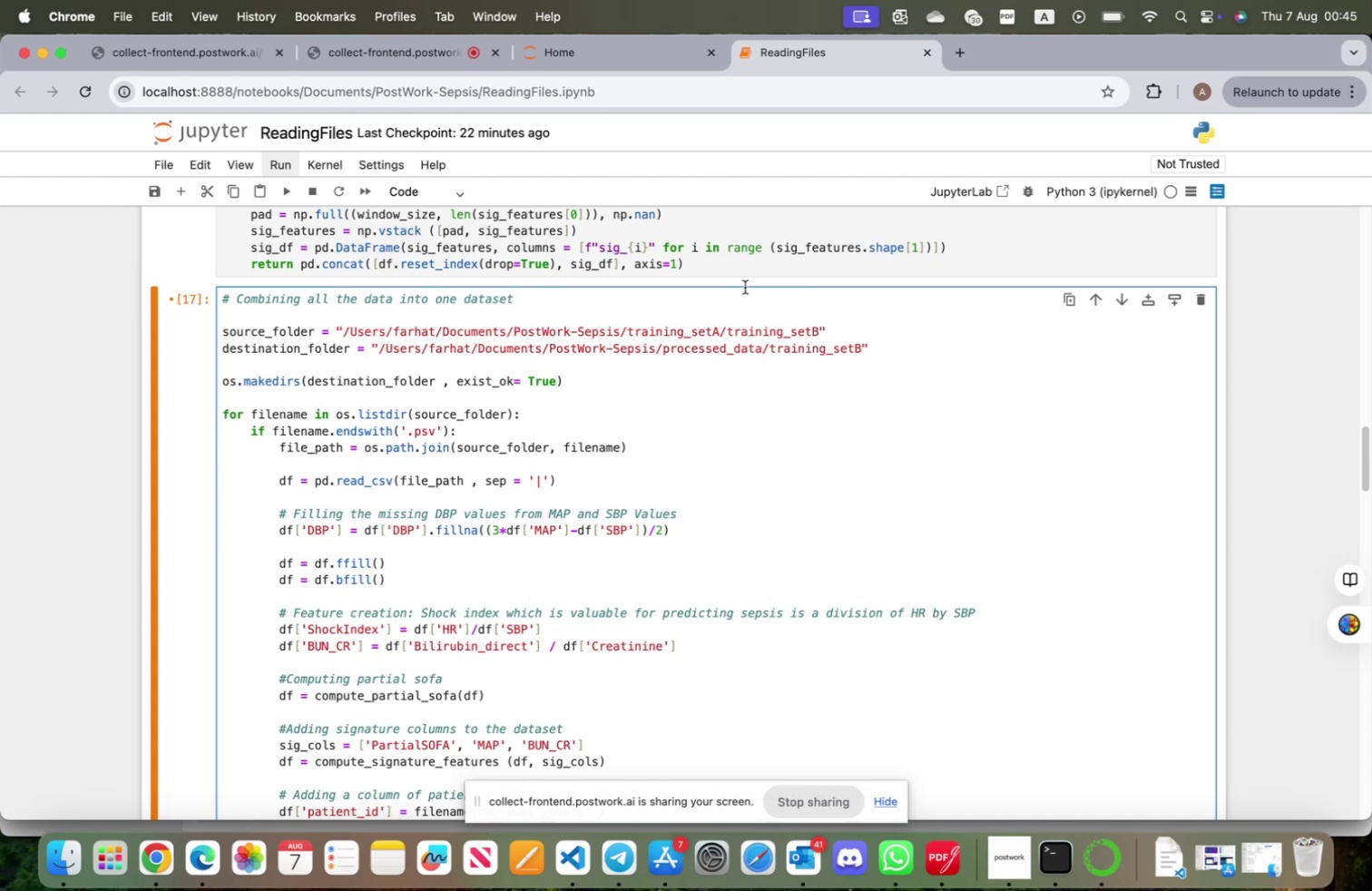 
left_click([560, 61])
 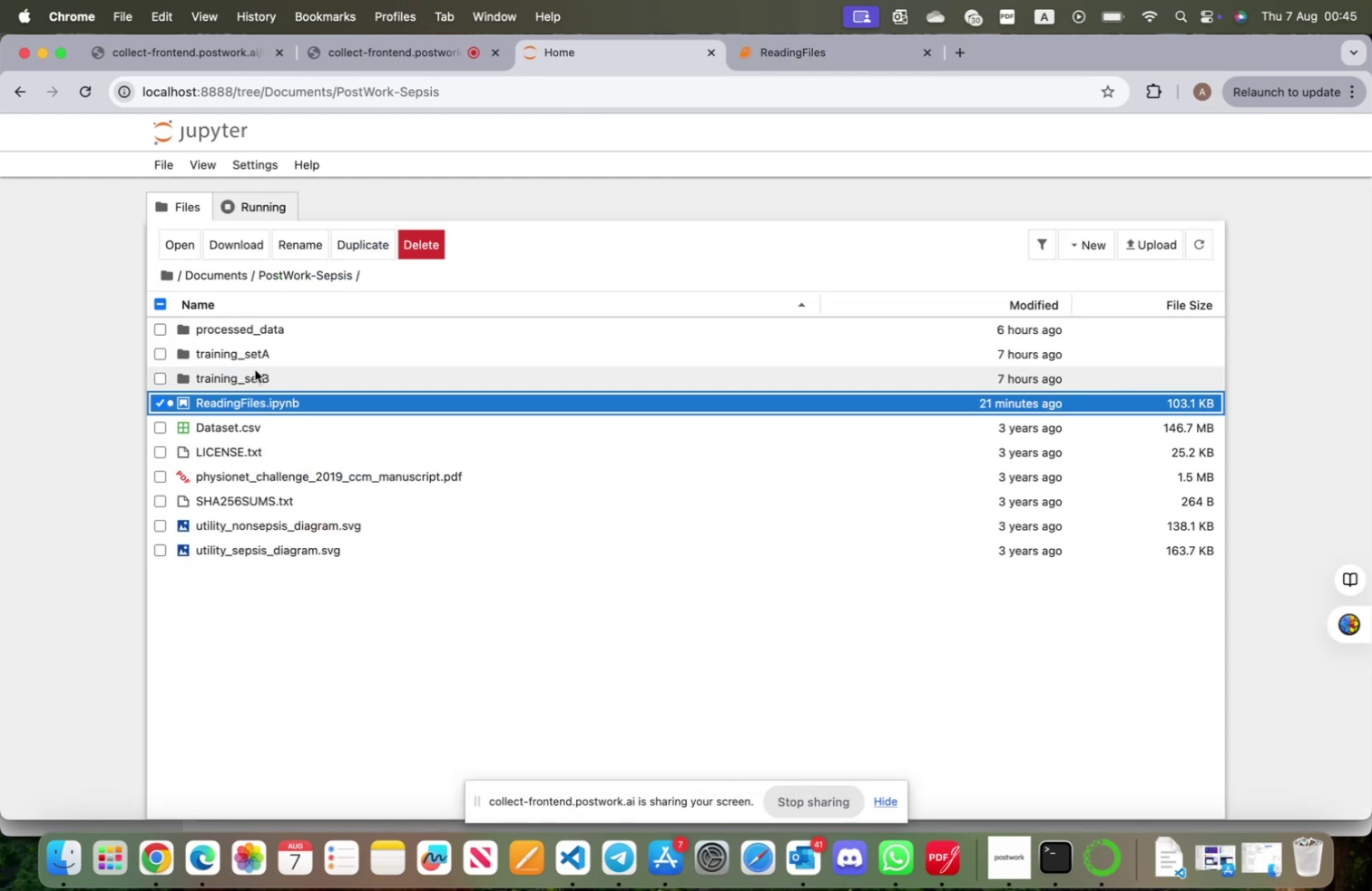 
left_click([250, 356])
 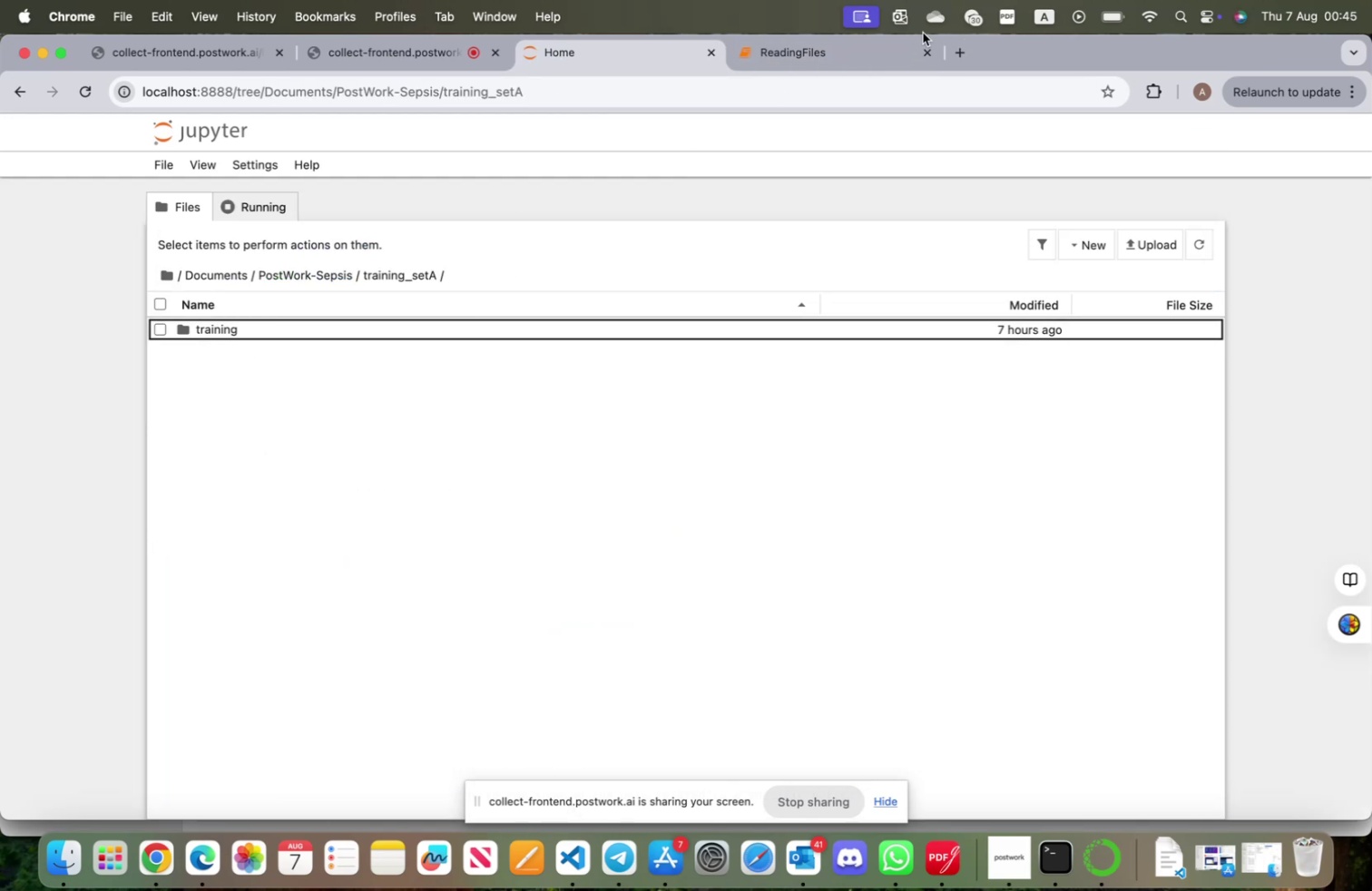 
left_click([833, 52])
 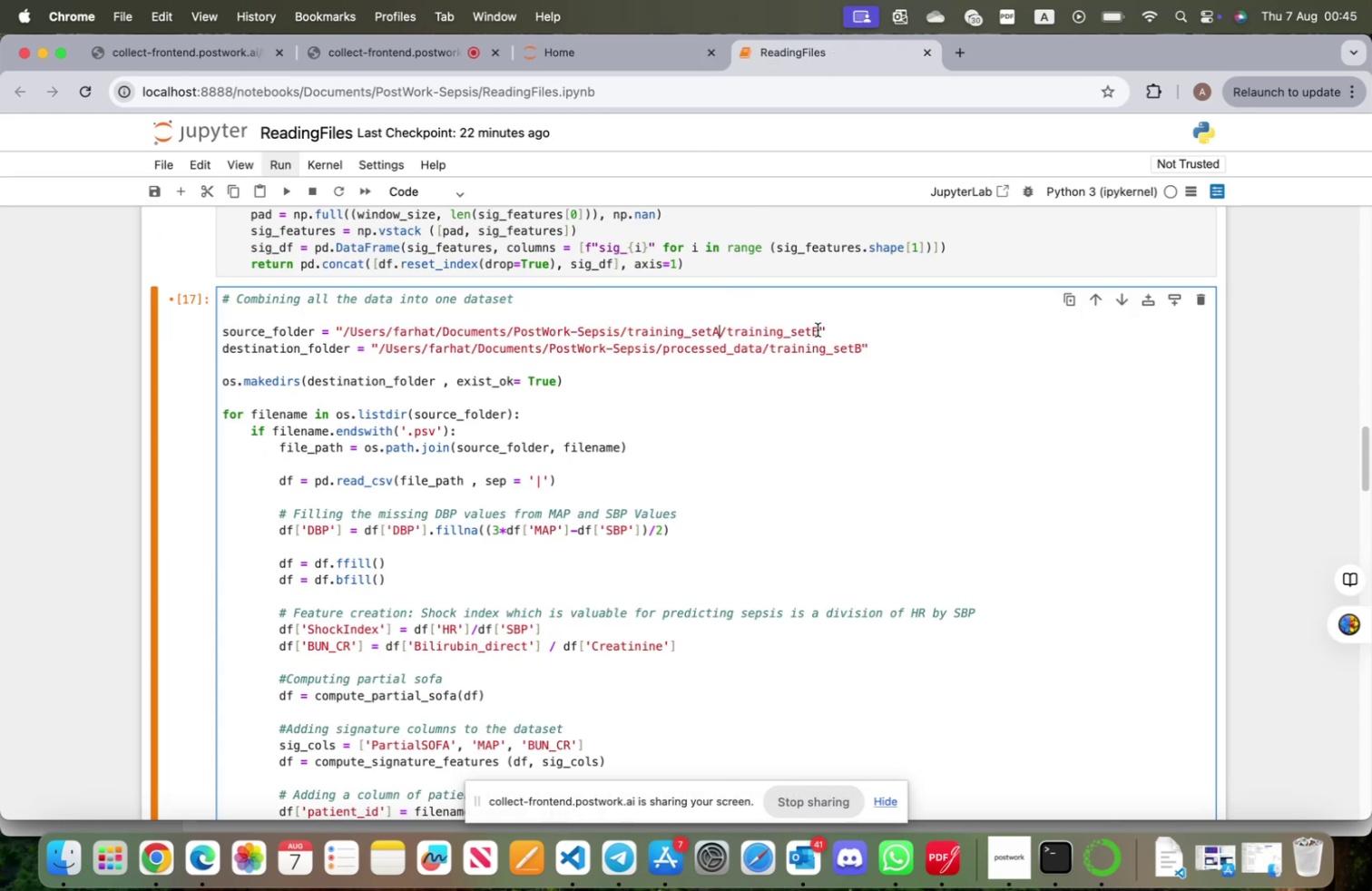 
left_click([821, 329])
 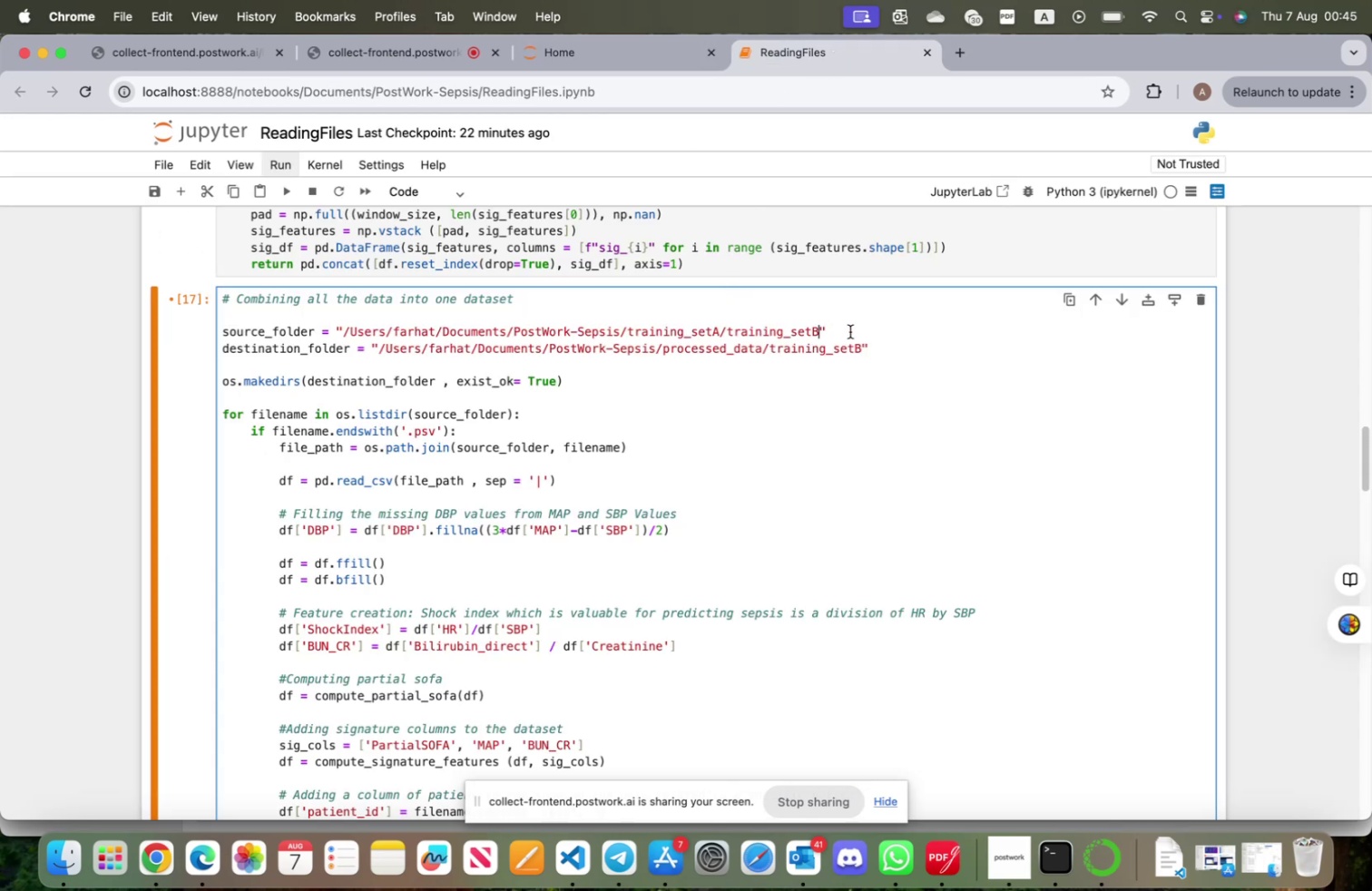 
key(Backspace)
key(Backspace)
key(Backspace)
type(etA)
 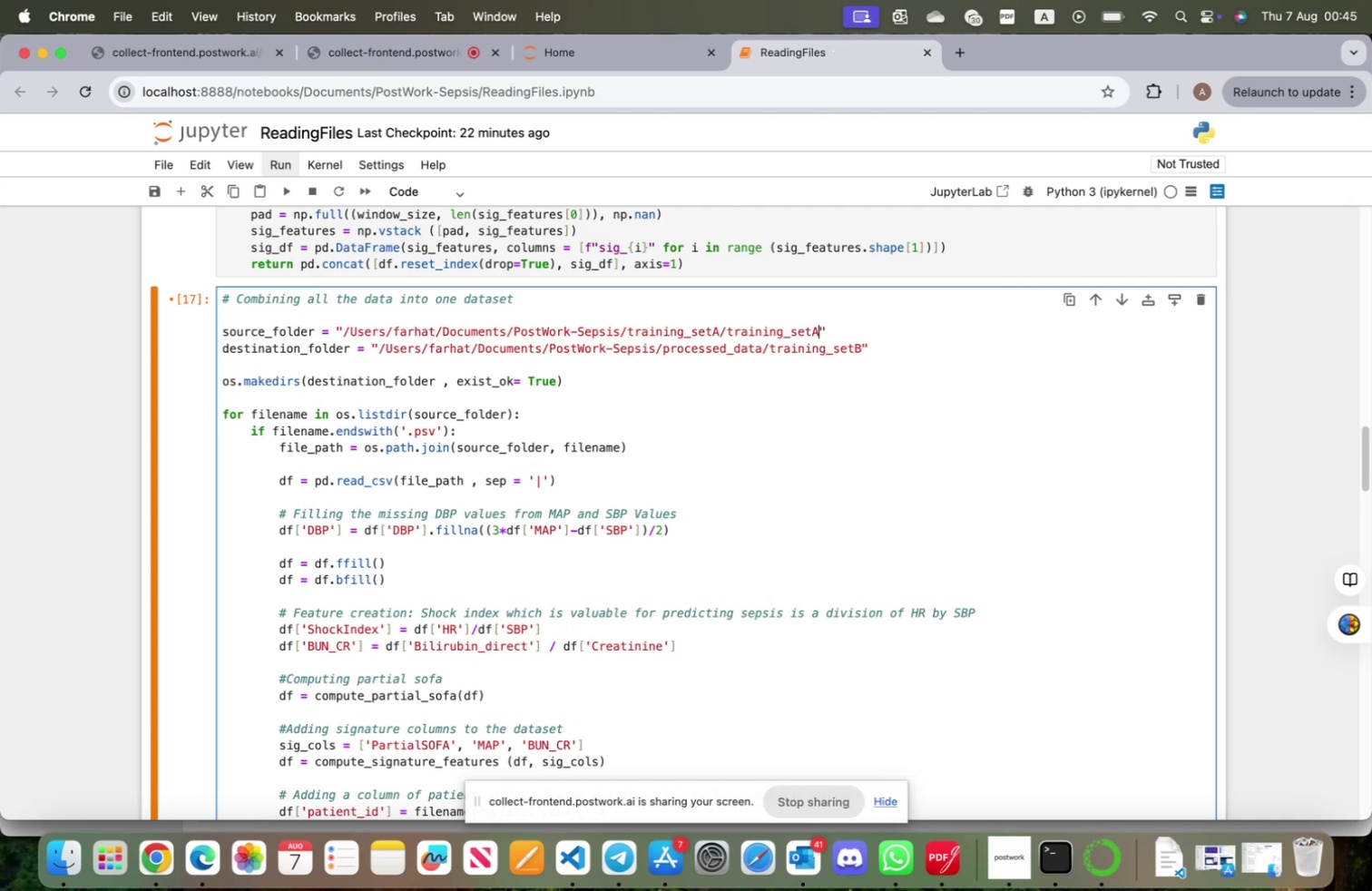 
right_click([241, 332])
 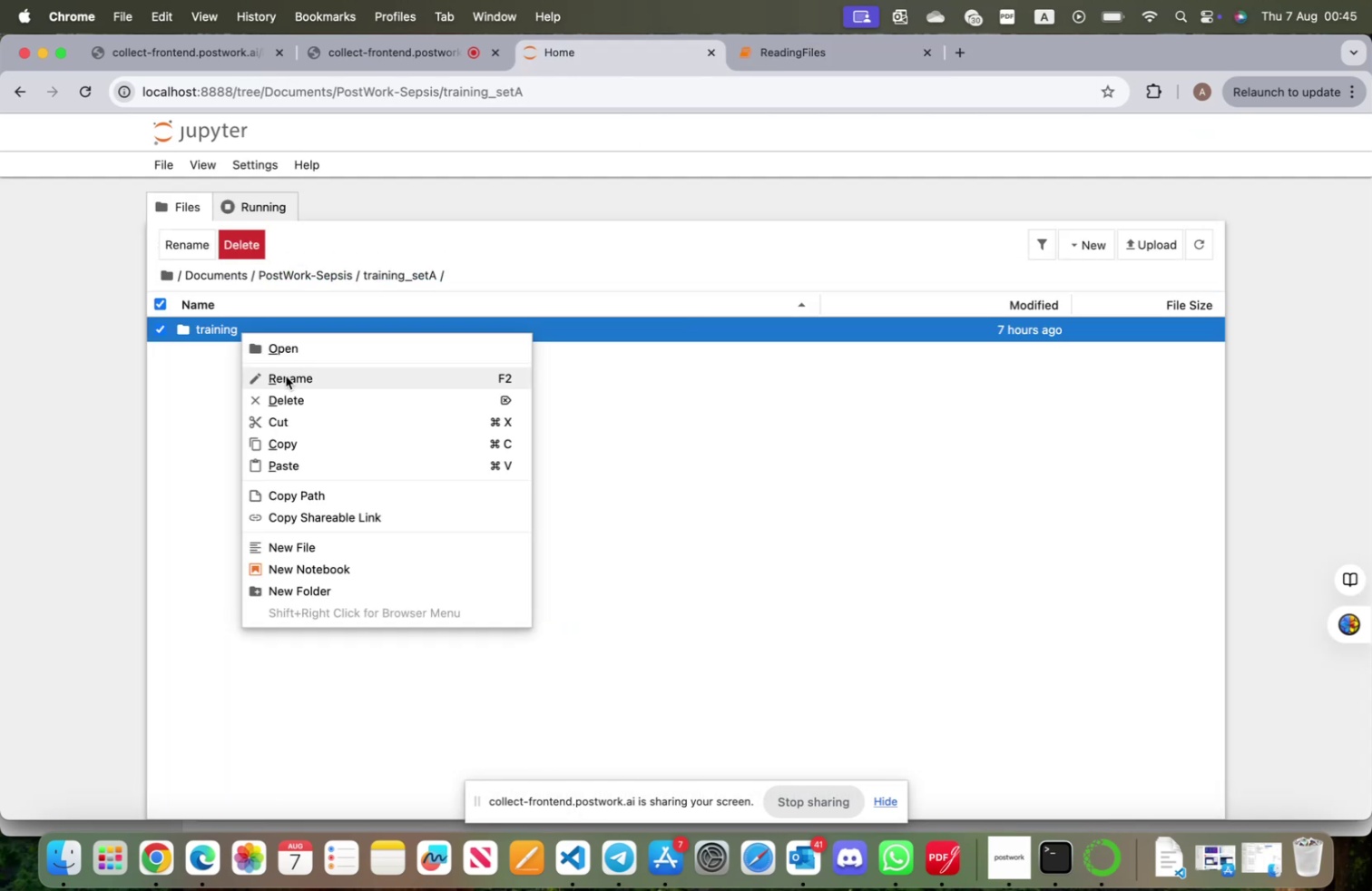 
left_click([288, 377])
 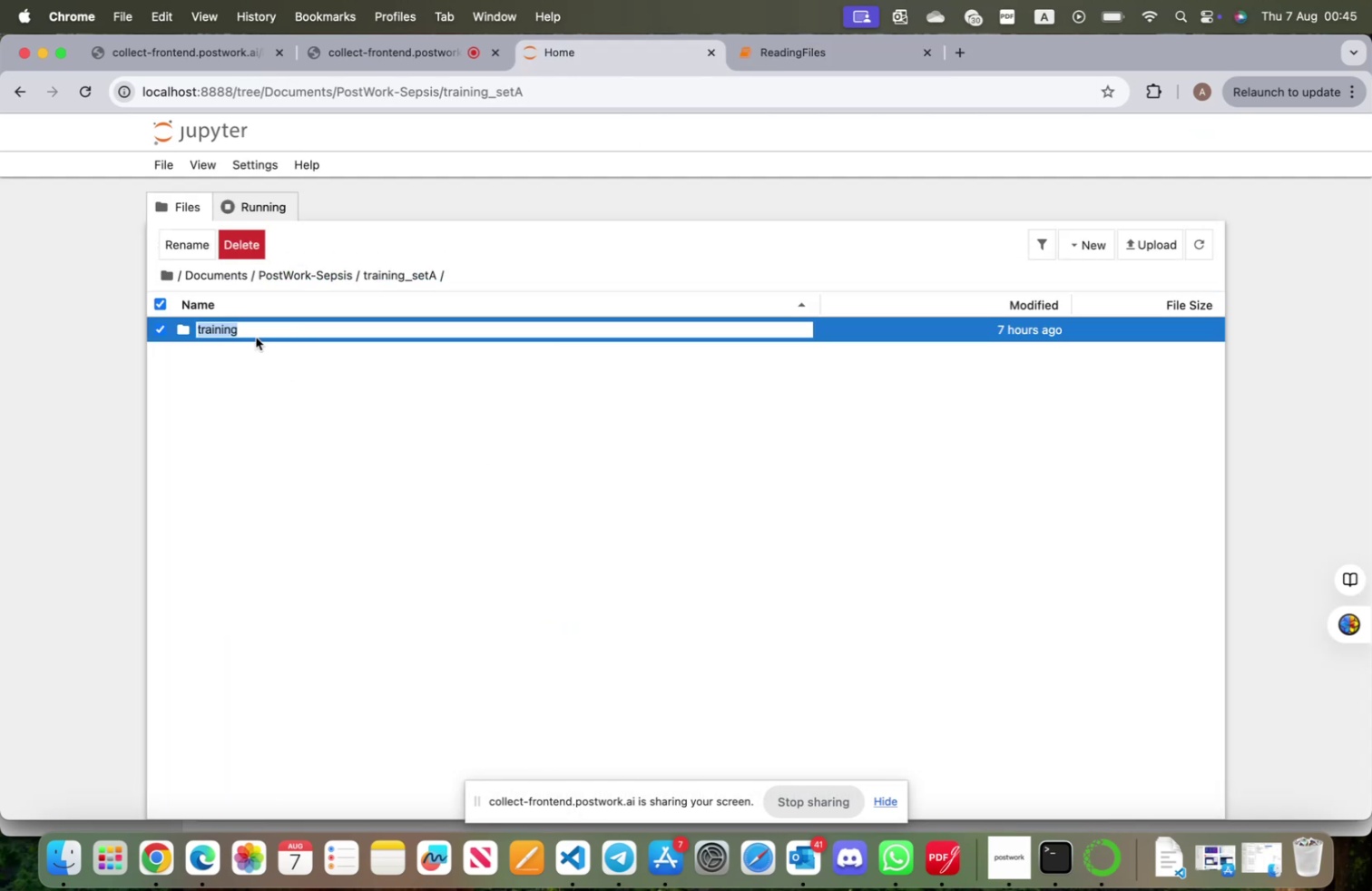 
left_click([256, 336])
 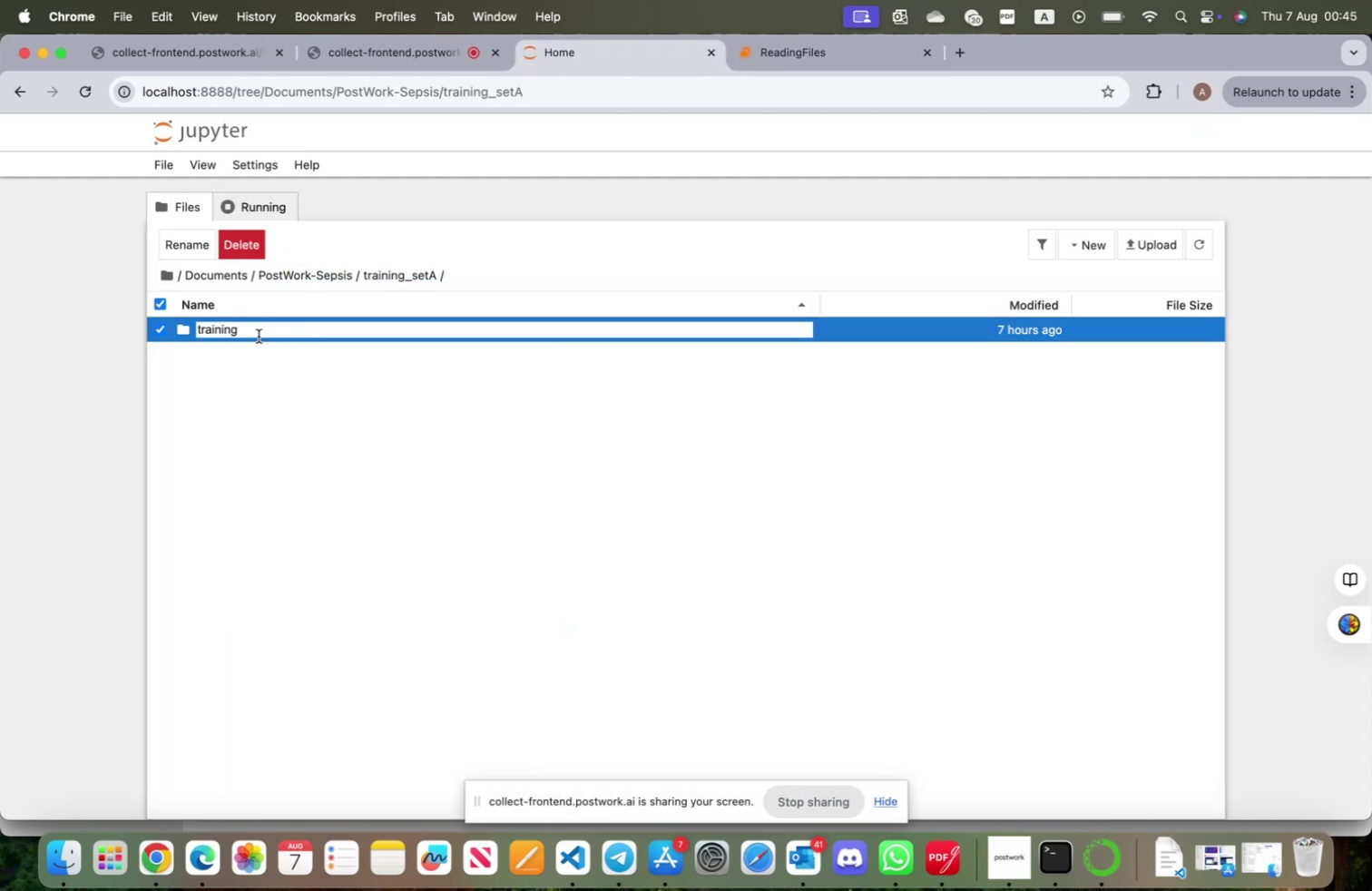 
type(_setA)
 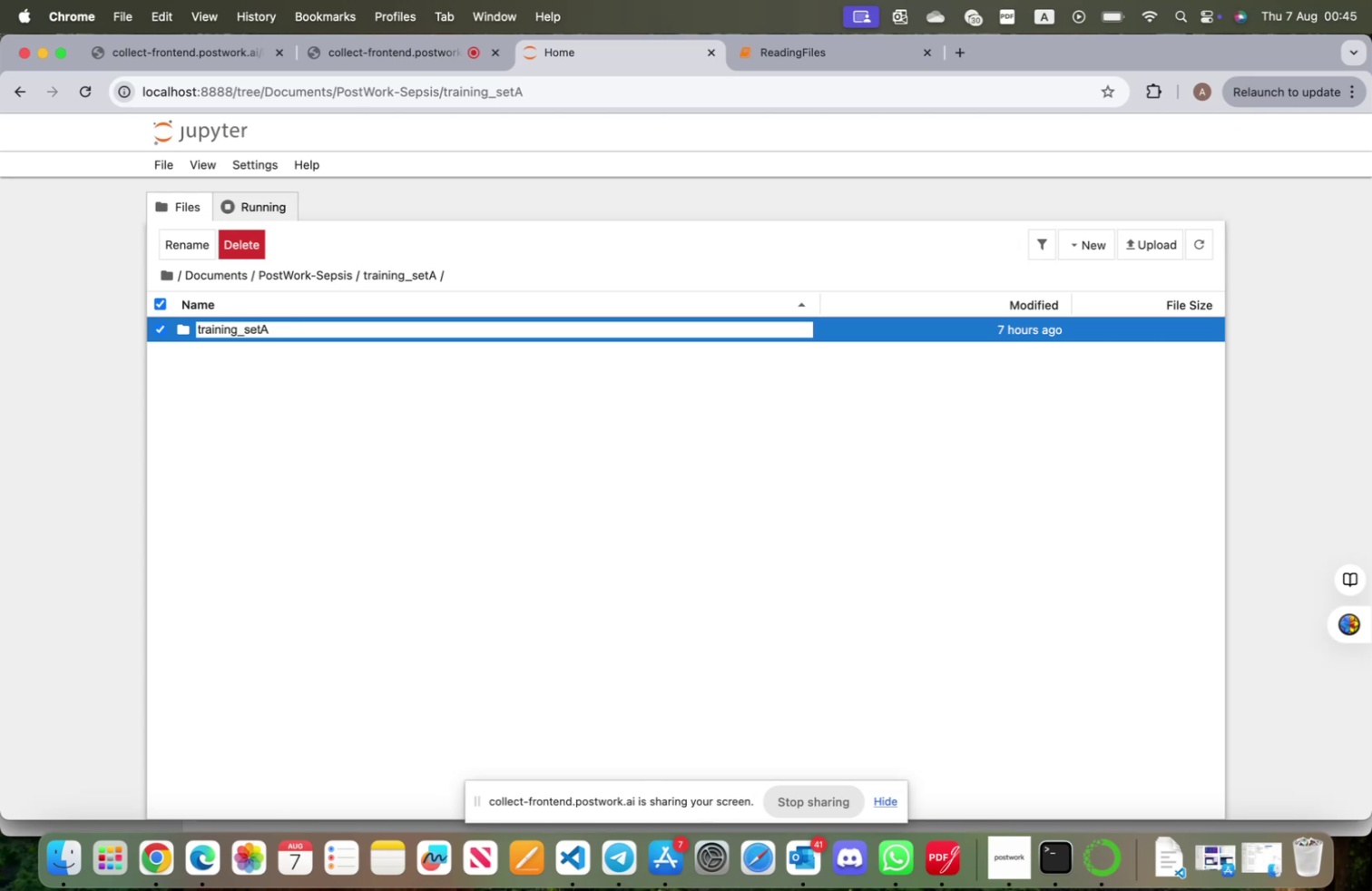 
key(Enter)
 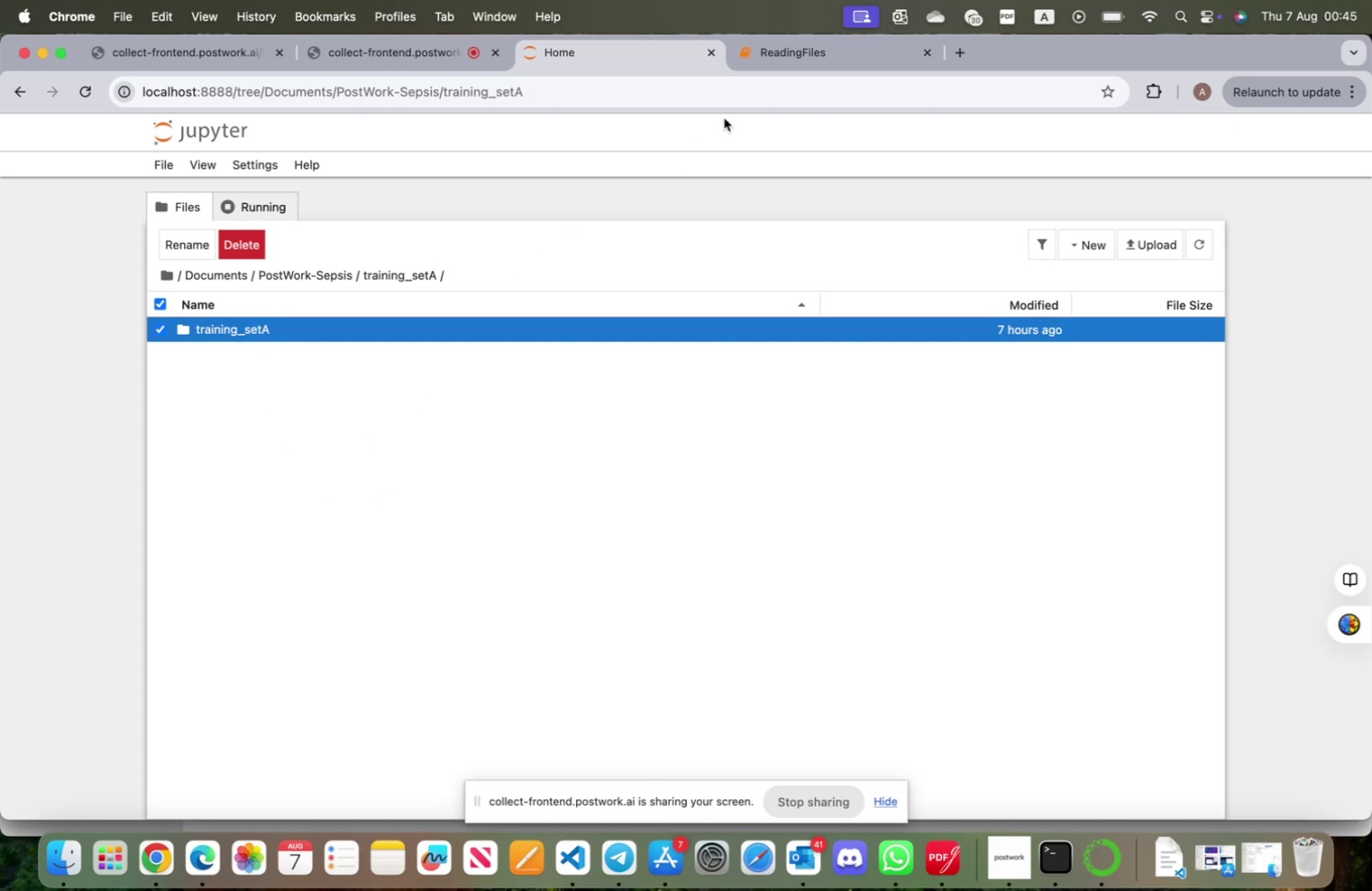 
left_click([790, 57])
 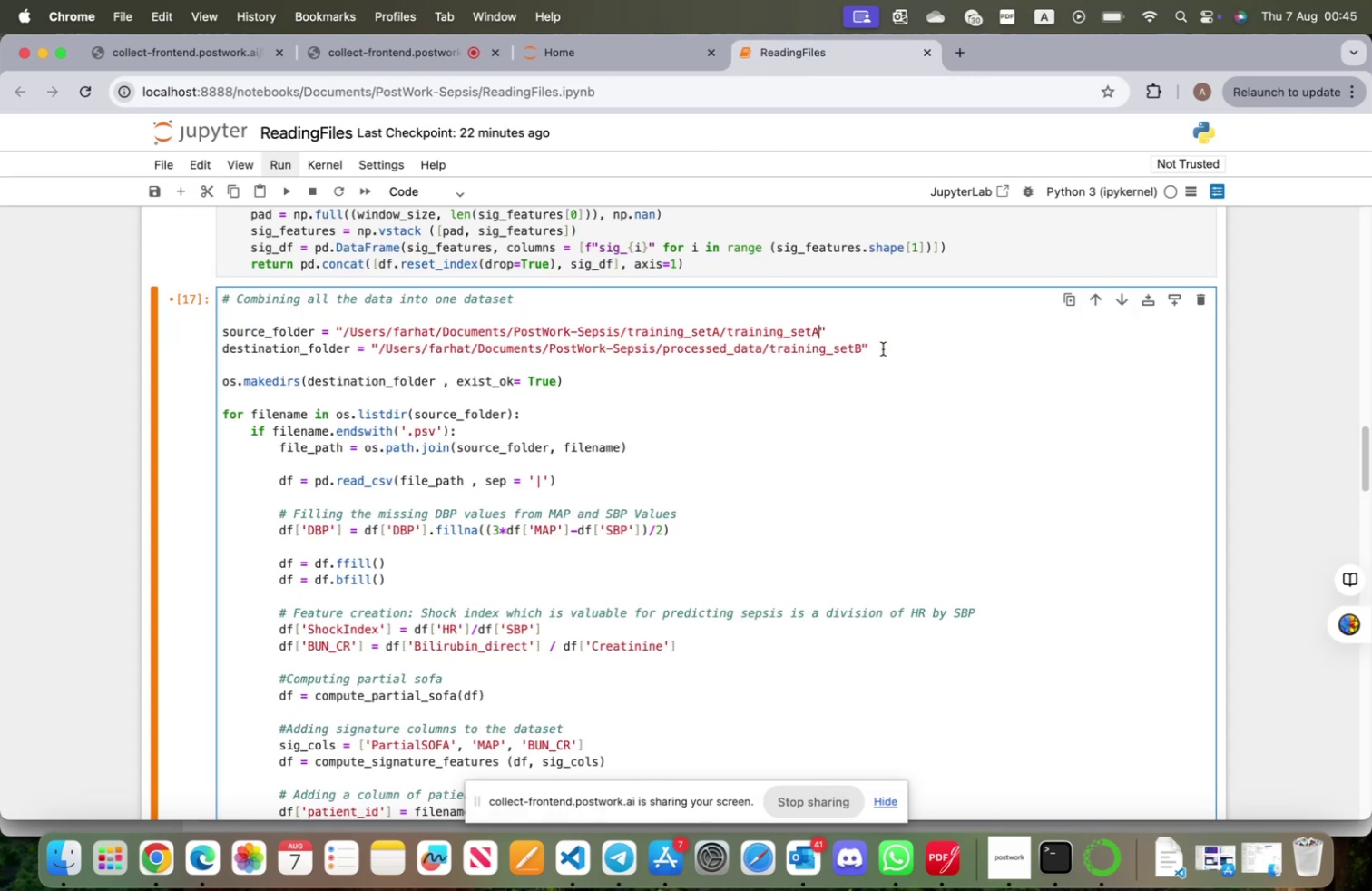 
left_click([862, 341])
 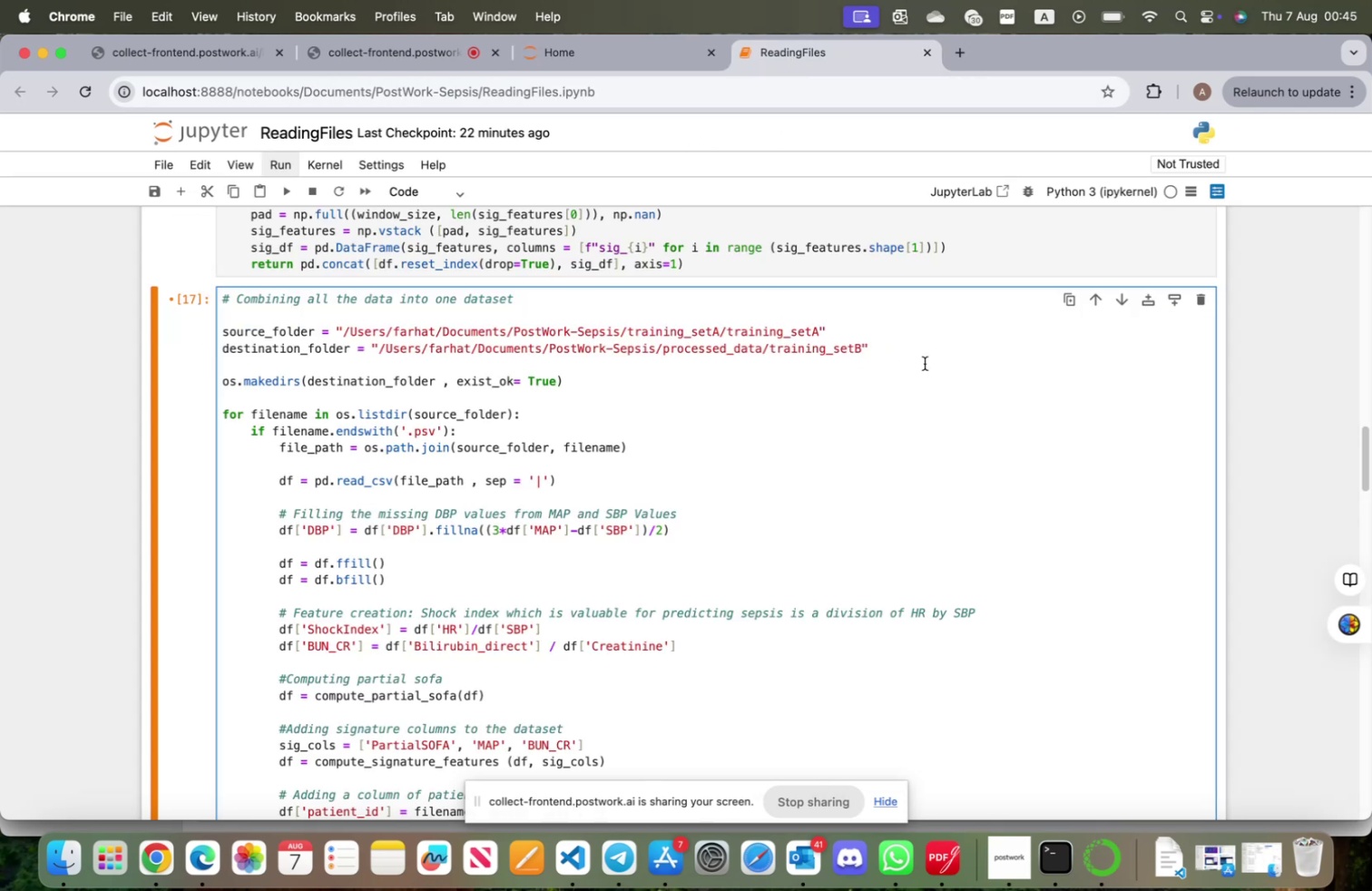 
key(Backspace)
 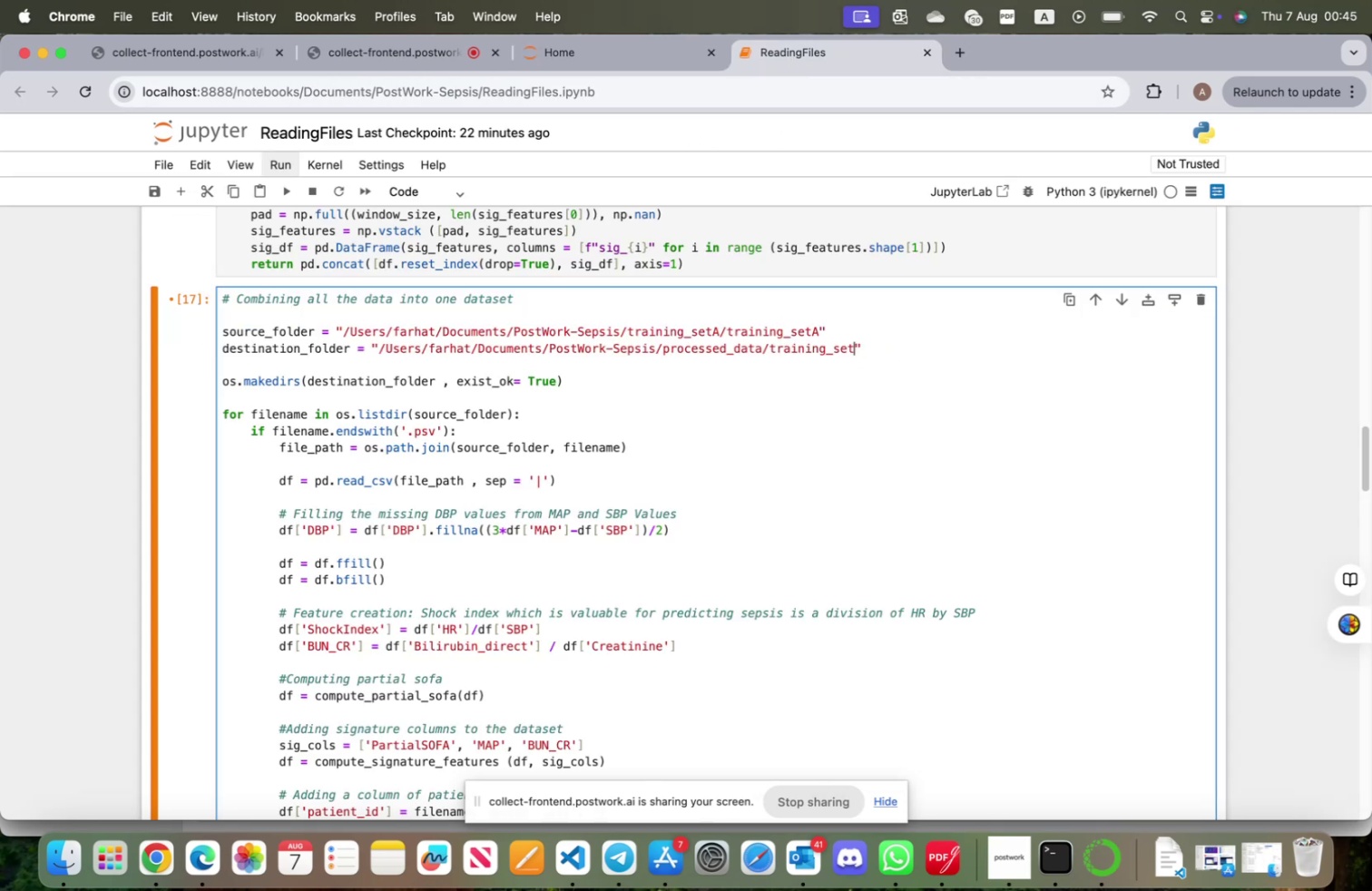 
key(Shift+A)
 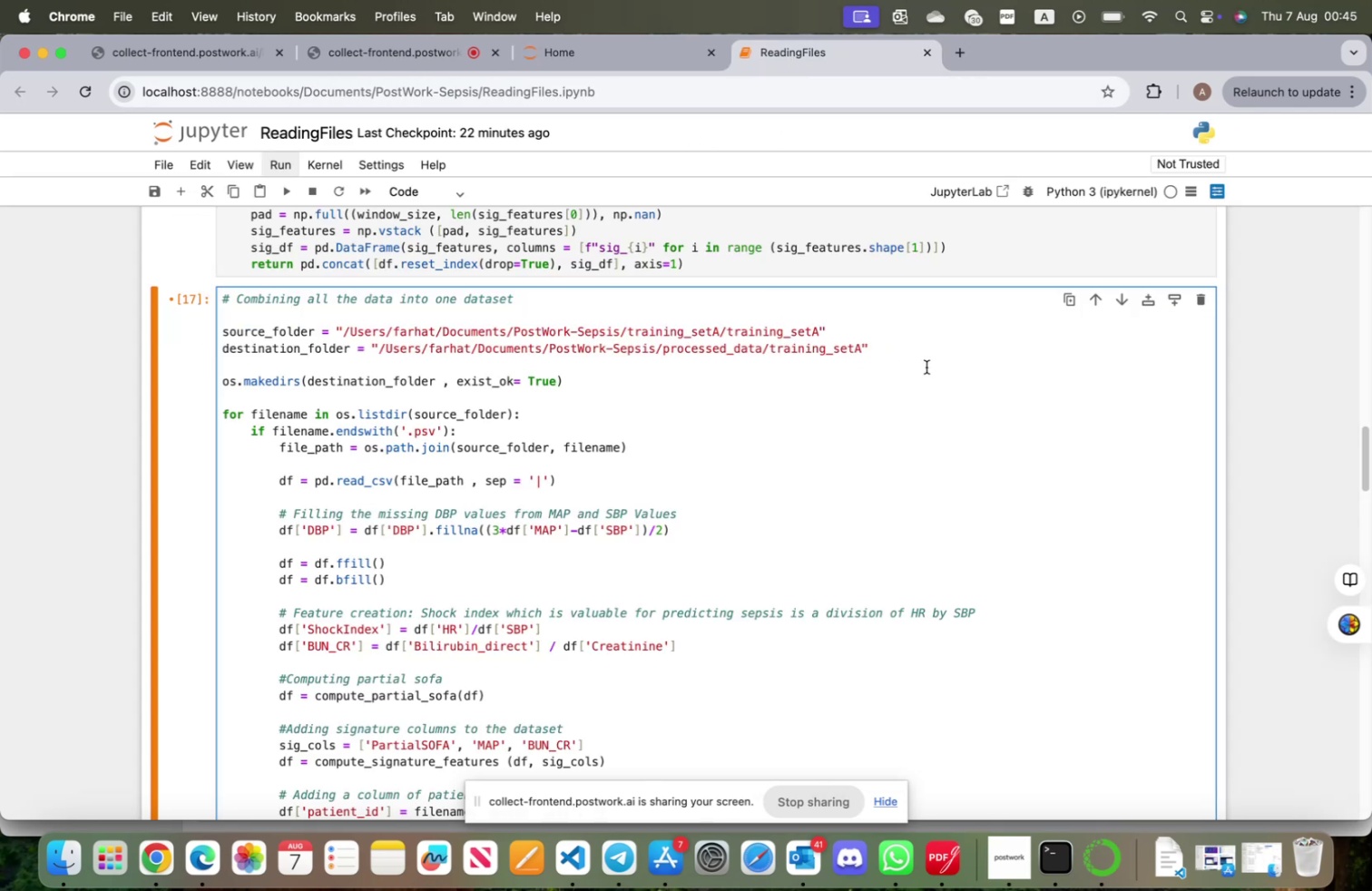 
scroll: coordinate [784, 517], scroll_direction: down, amount: 17.0
 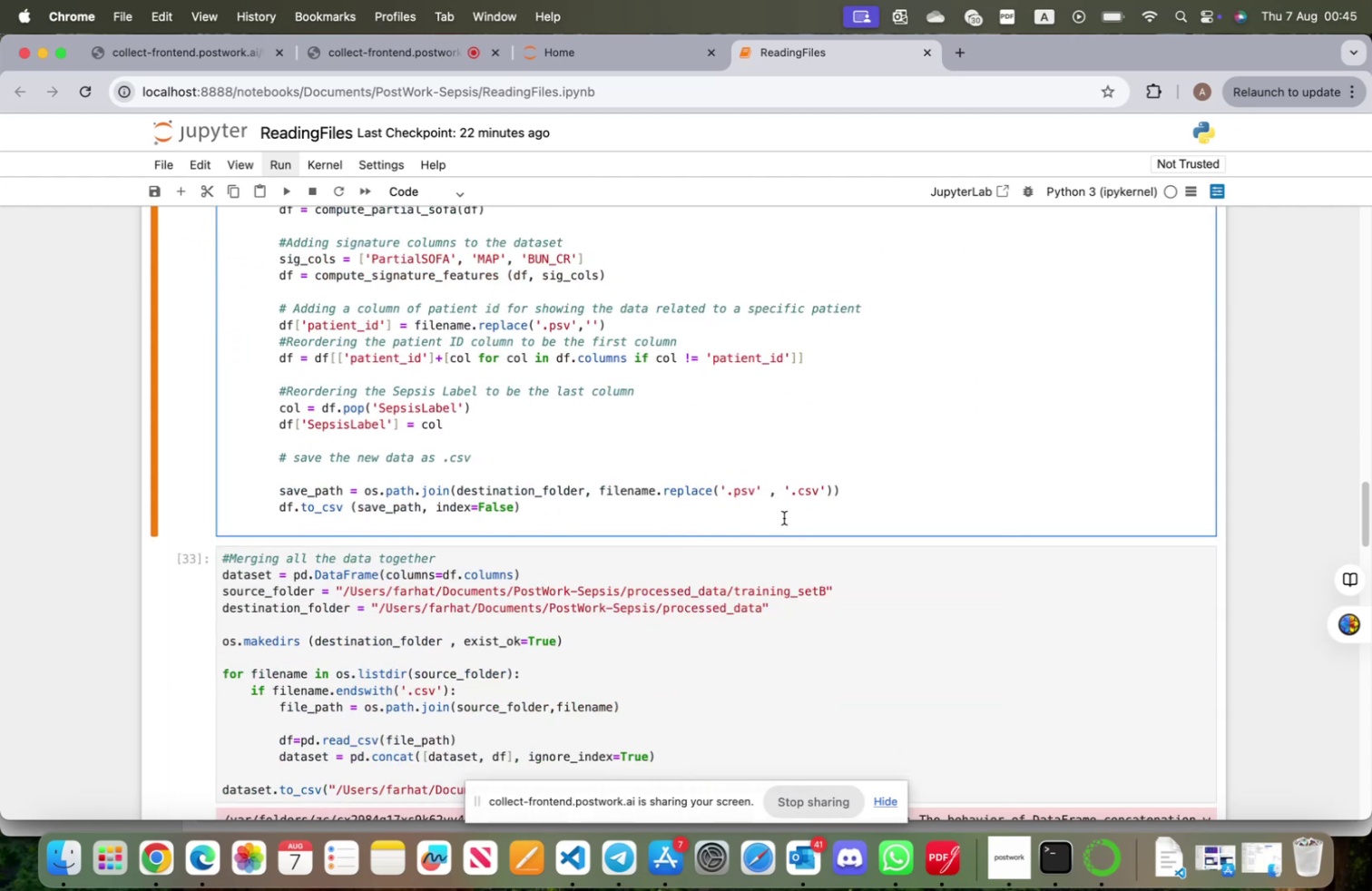 
scroll: coordinate [783, 518], scroll_direction: up, amount: 13.0
 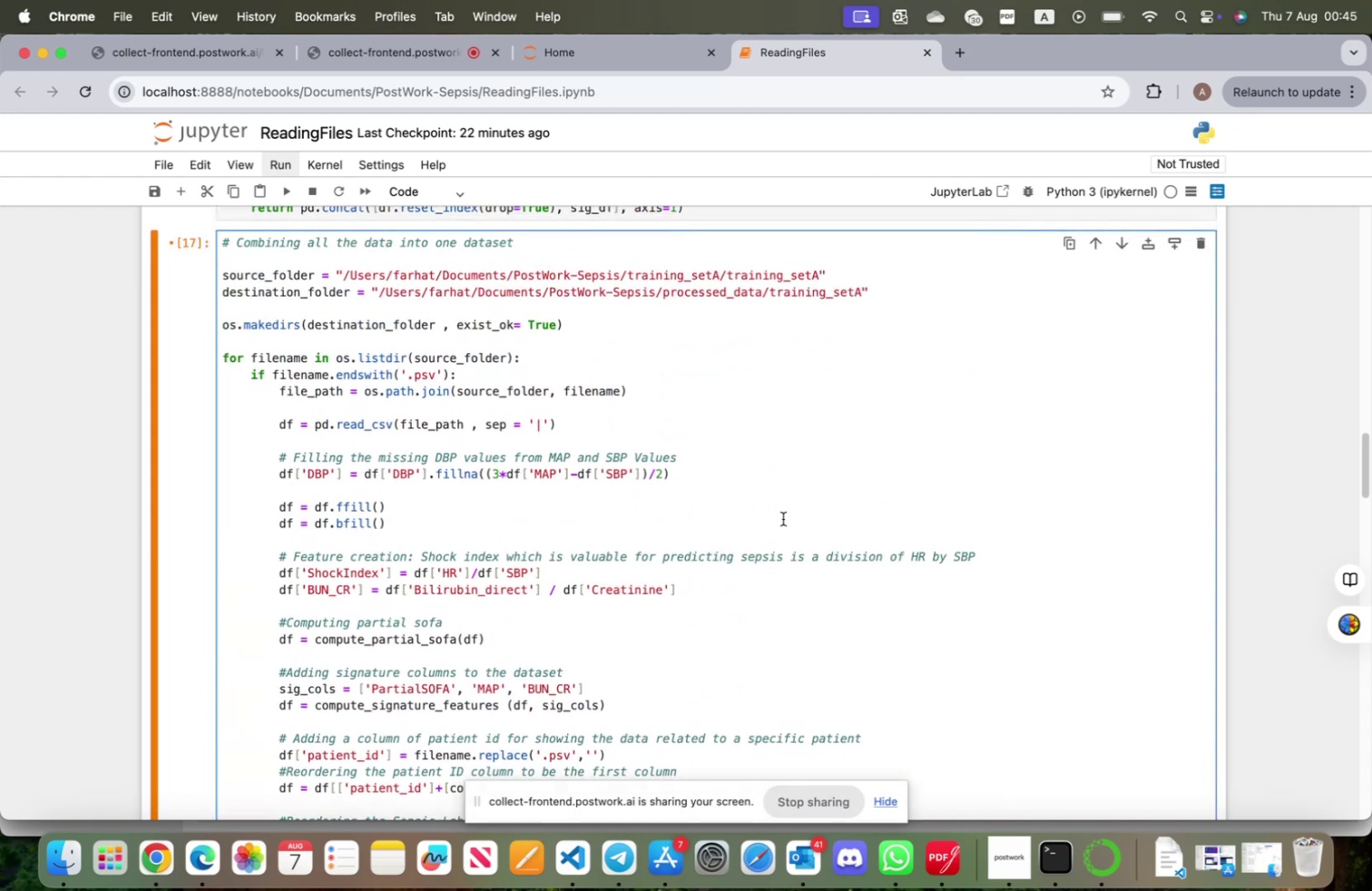 
scroll: coordinate [783, 518], scroll_direction: down, amount: 10.0
 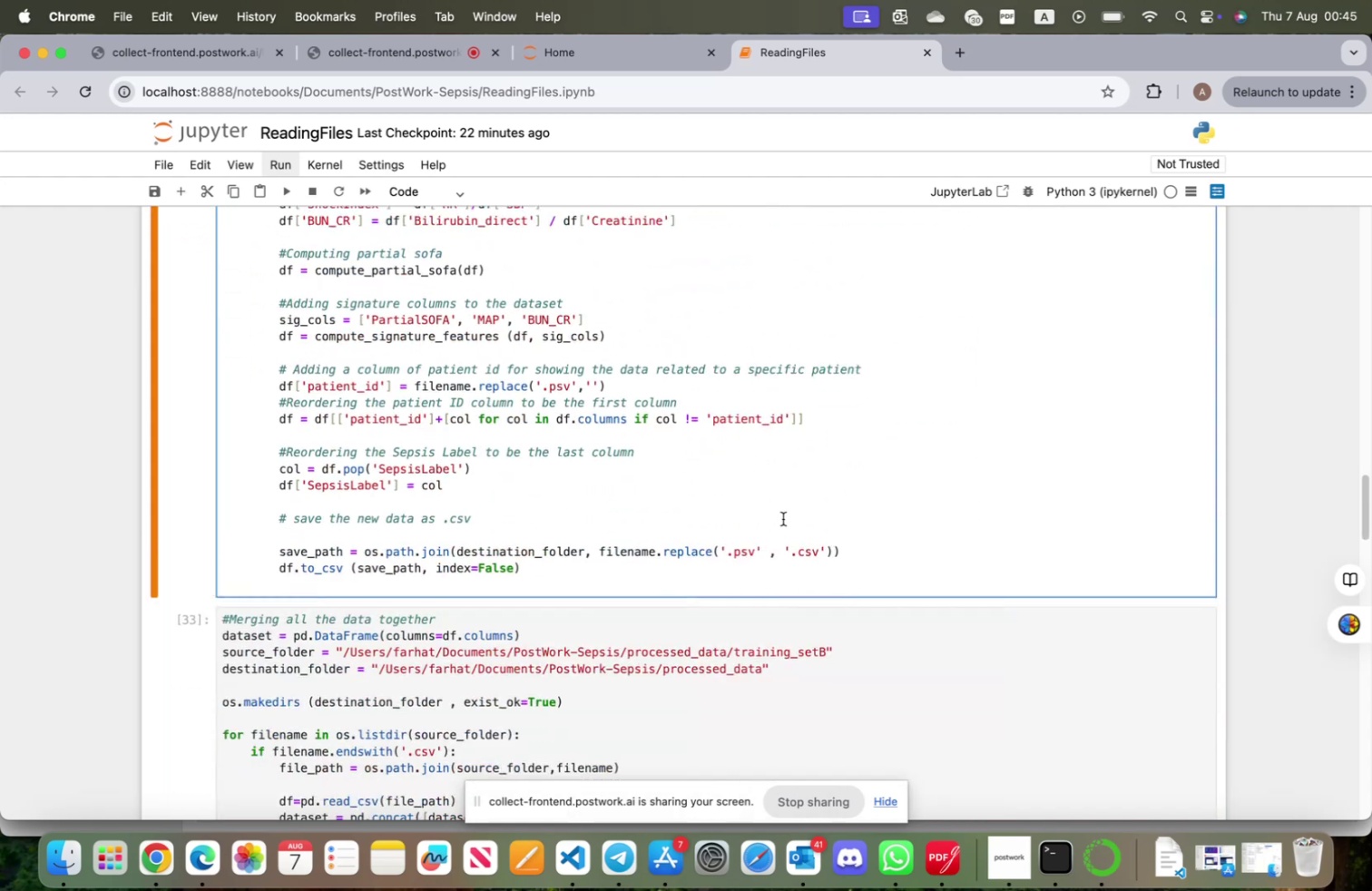 
key(Shift+ShiftRight)
 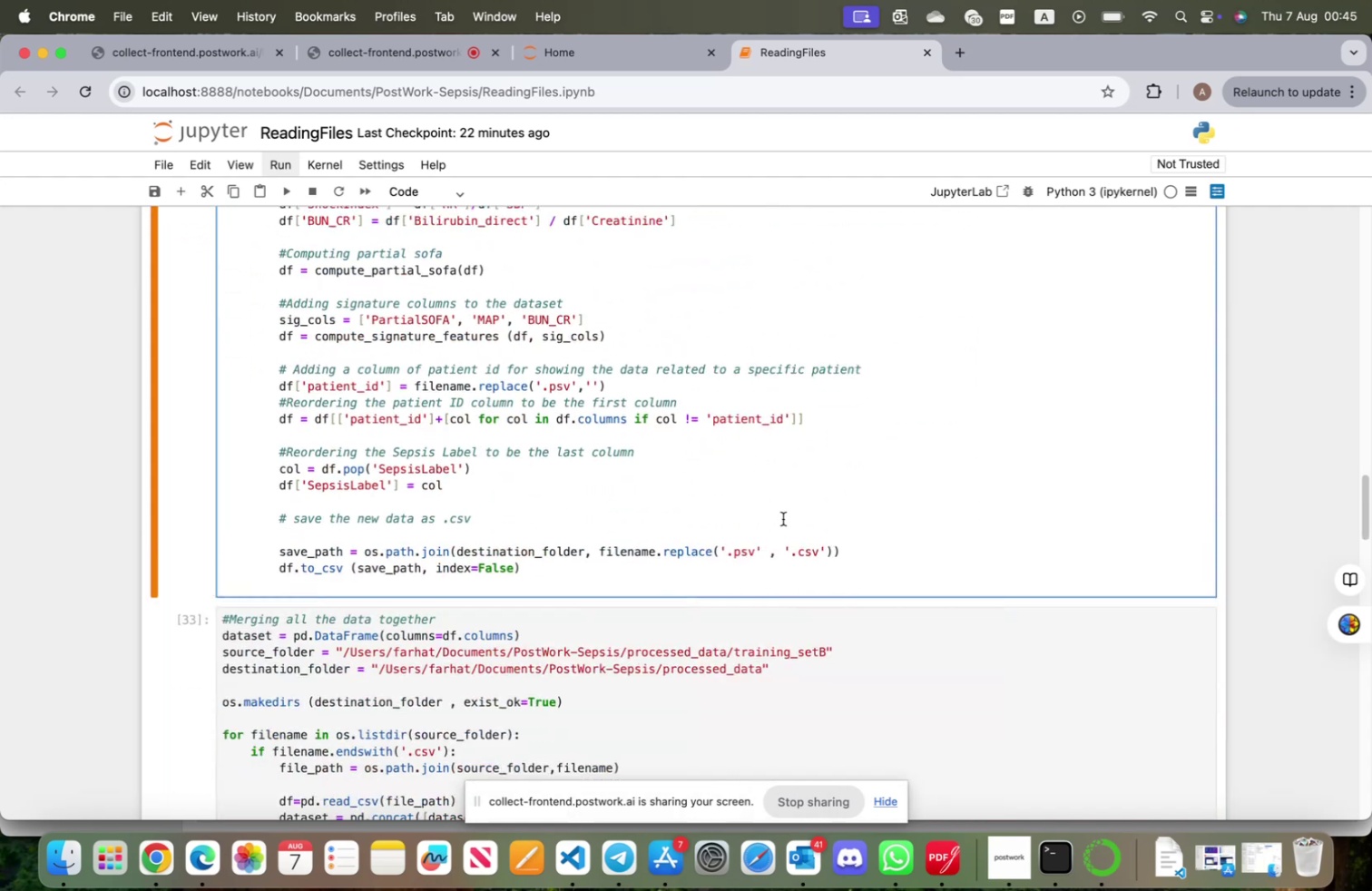 
key(Shift+Enter)
 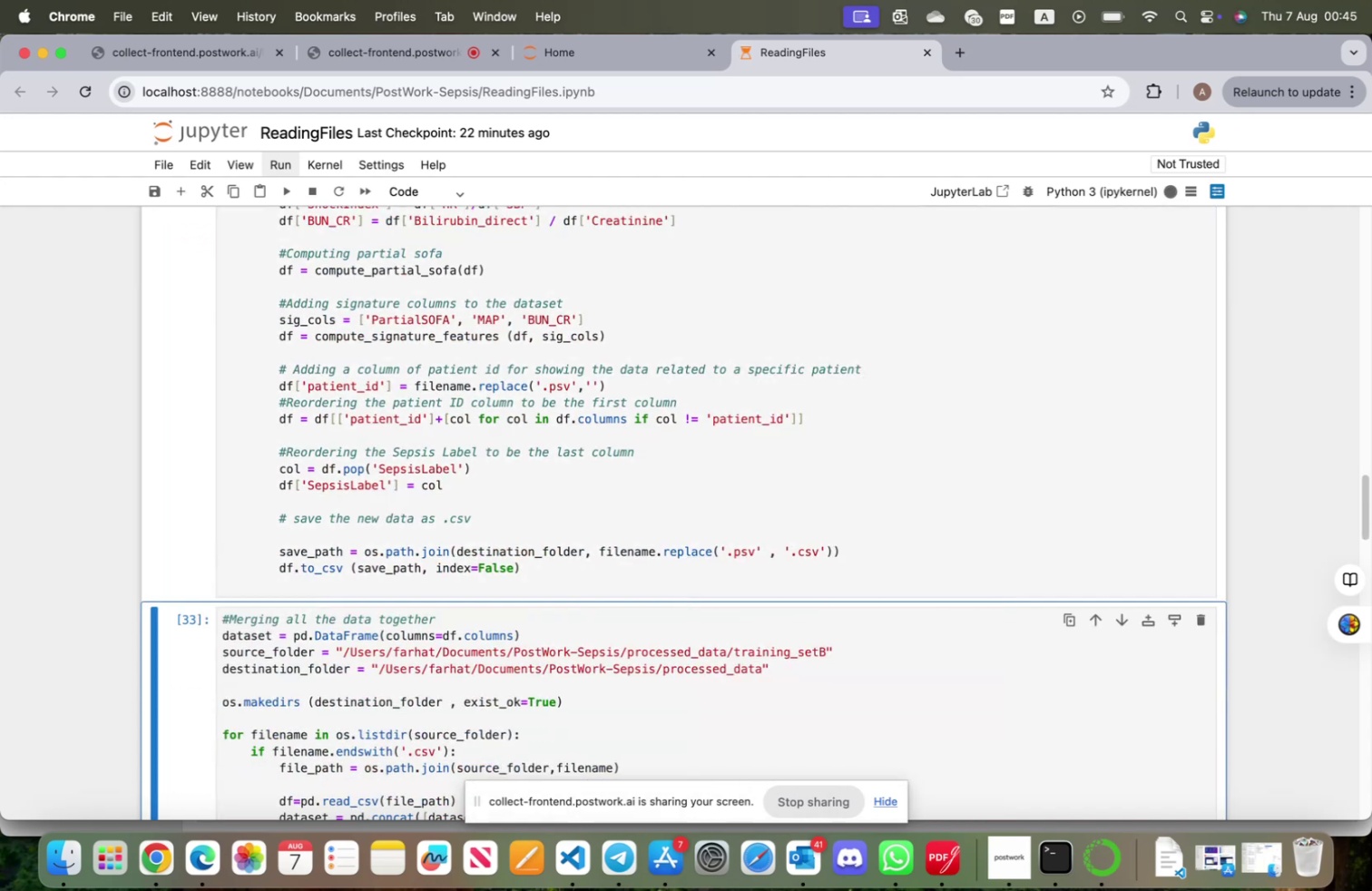 
scroll: coordinate [640, 584], scroll_direction: up, amount: 14.0
 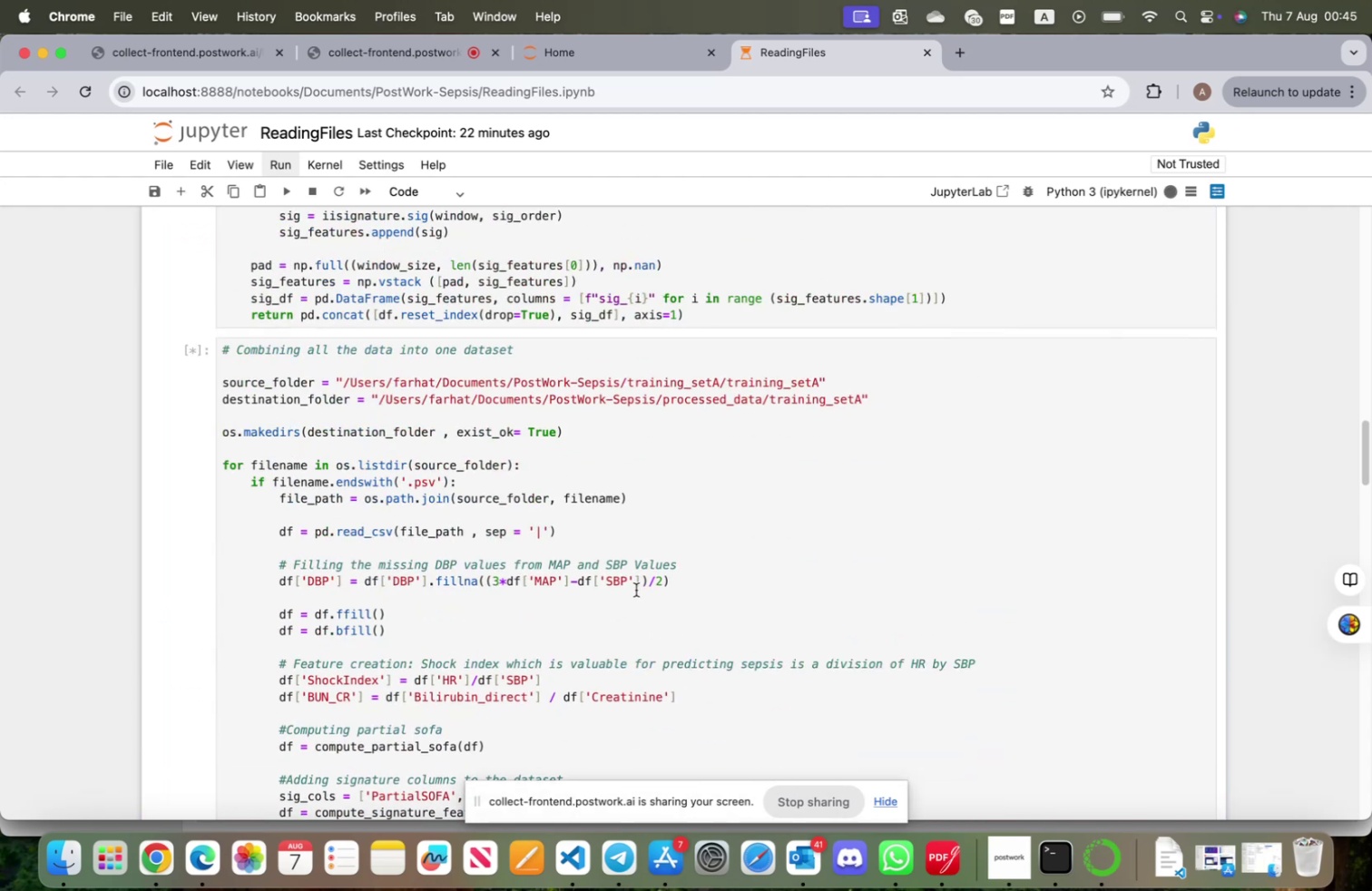 
scroll: coordinate [632, 596], scroll_direction: down, amount: 29.0
 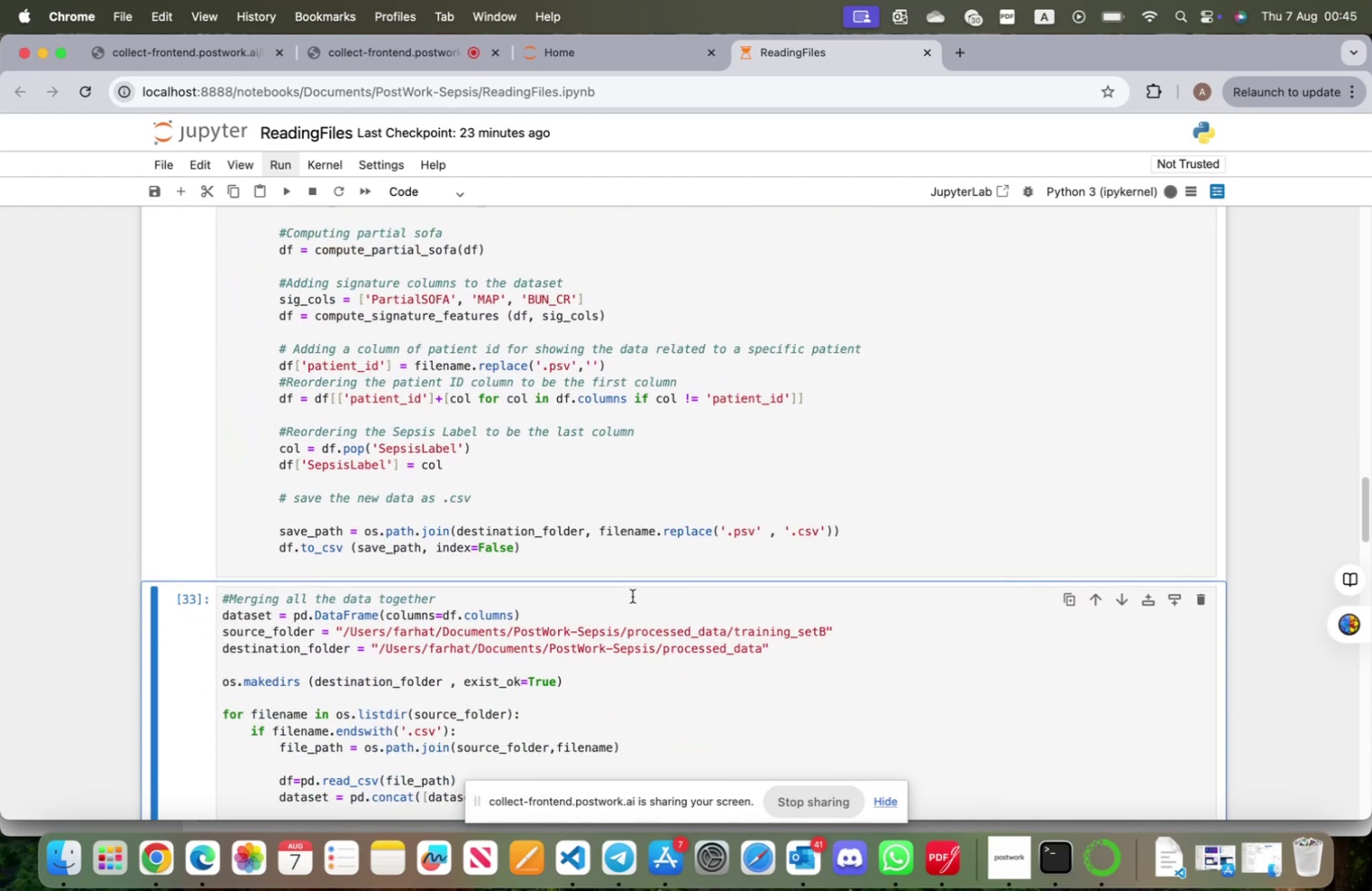 
scroll: coordinate [632, 595], scroll_direction: up, amount: 15.0
 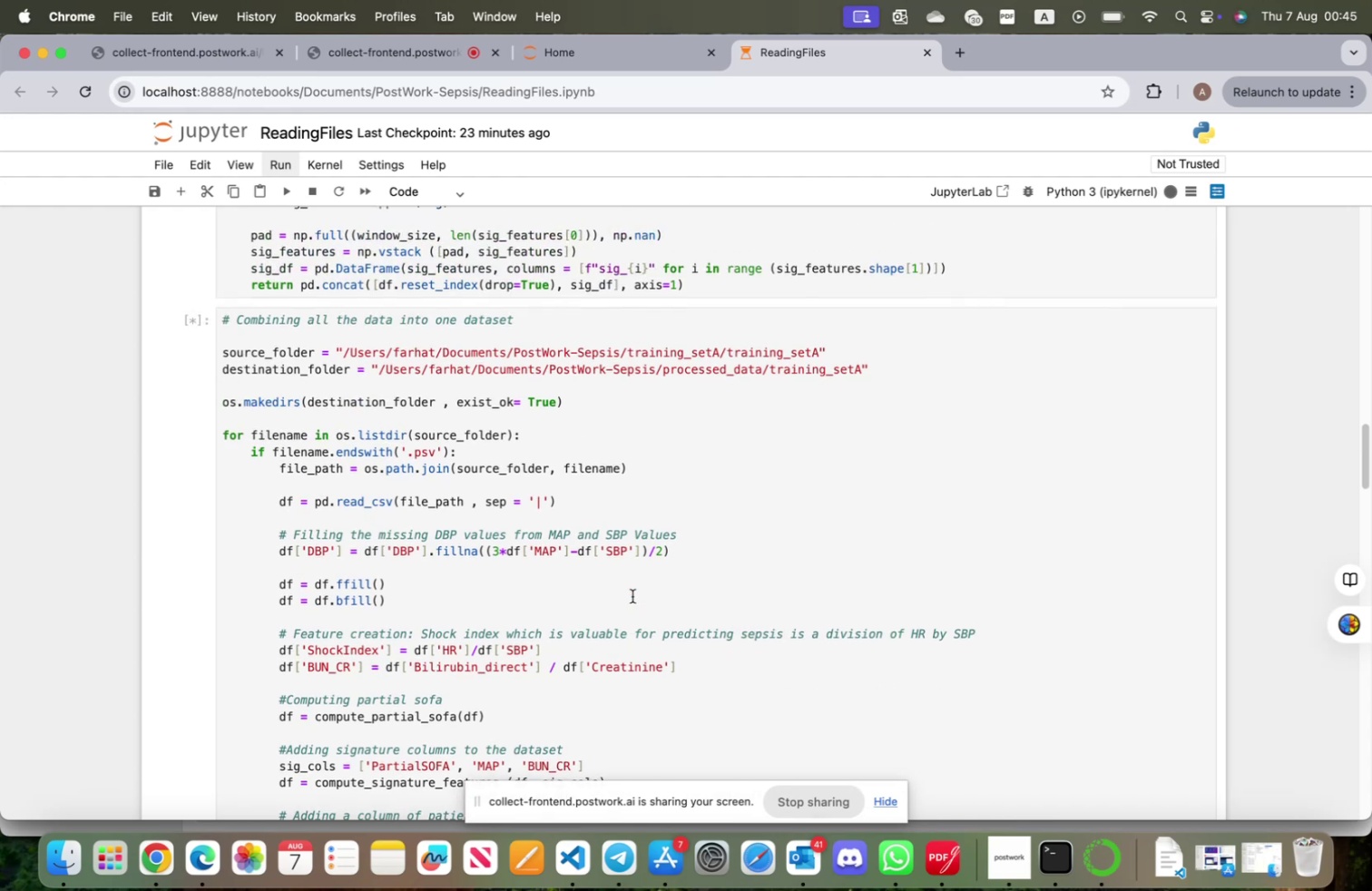 
scroll: coordinate [631, 600], scroll_direction: down, amount: 89.0
 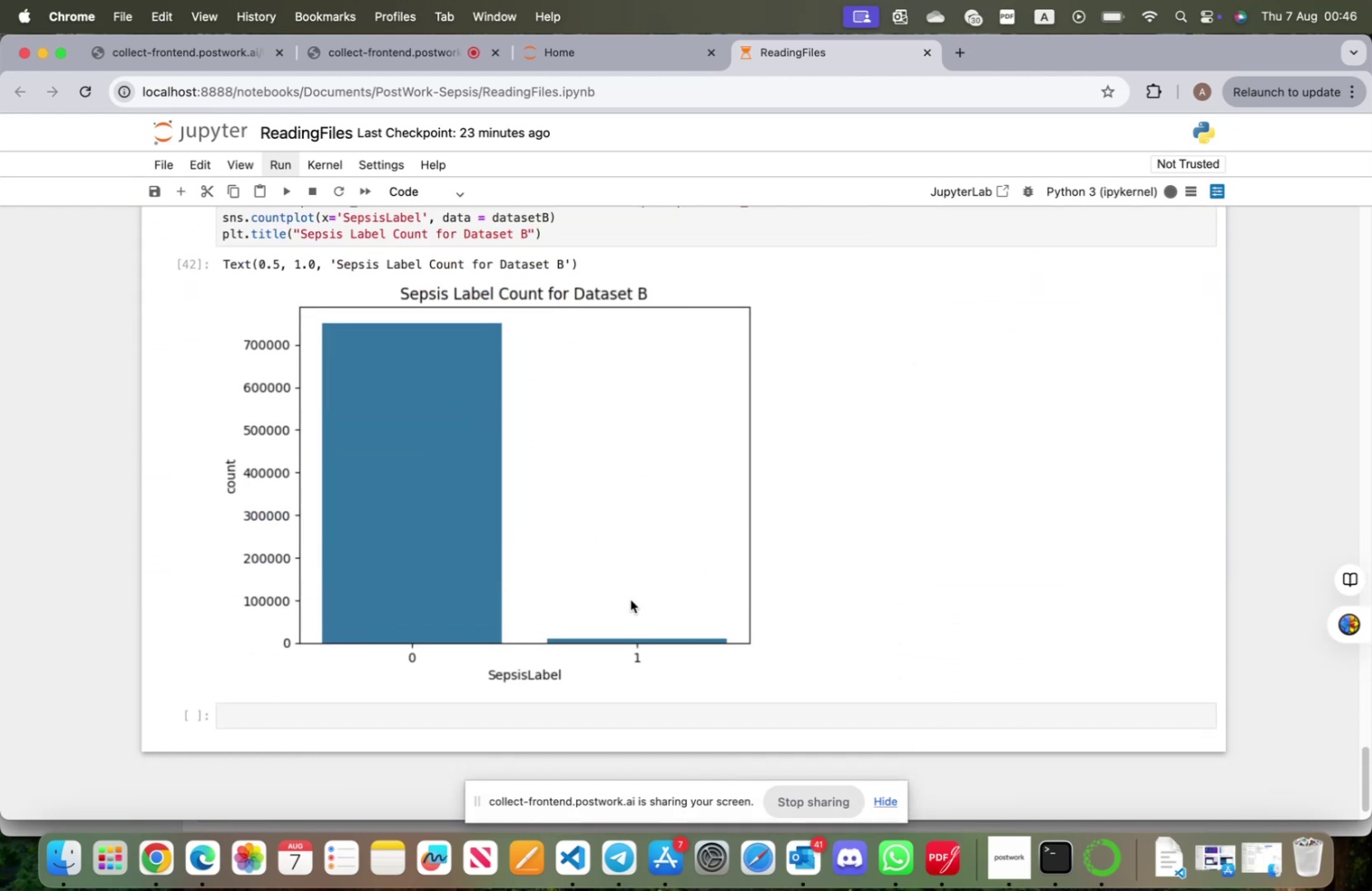 
scroll: coordinate [629, 599], scroll_direction: up, amount: 75.0
 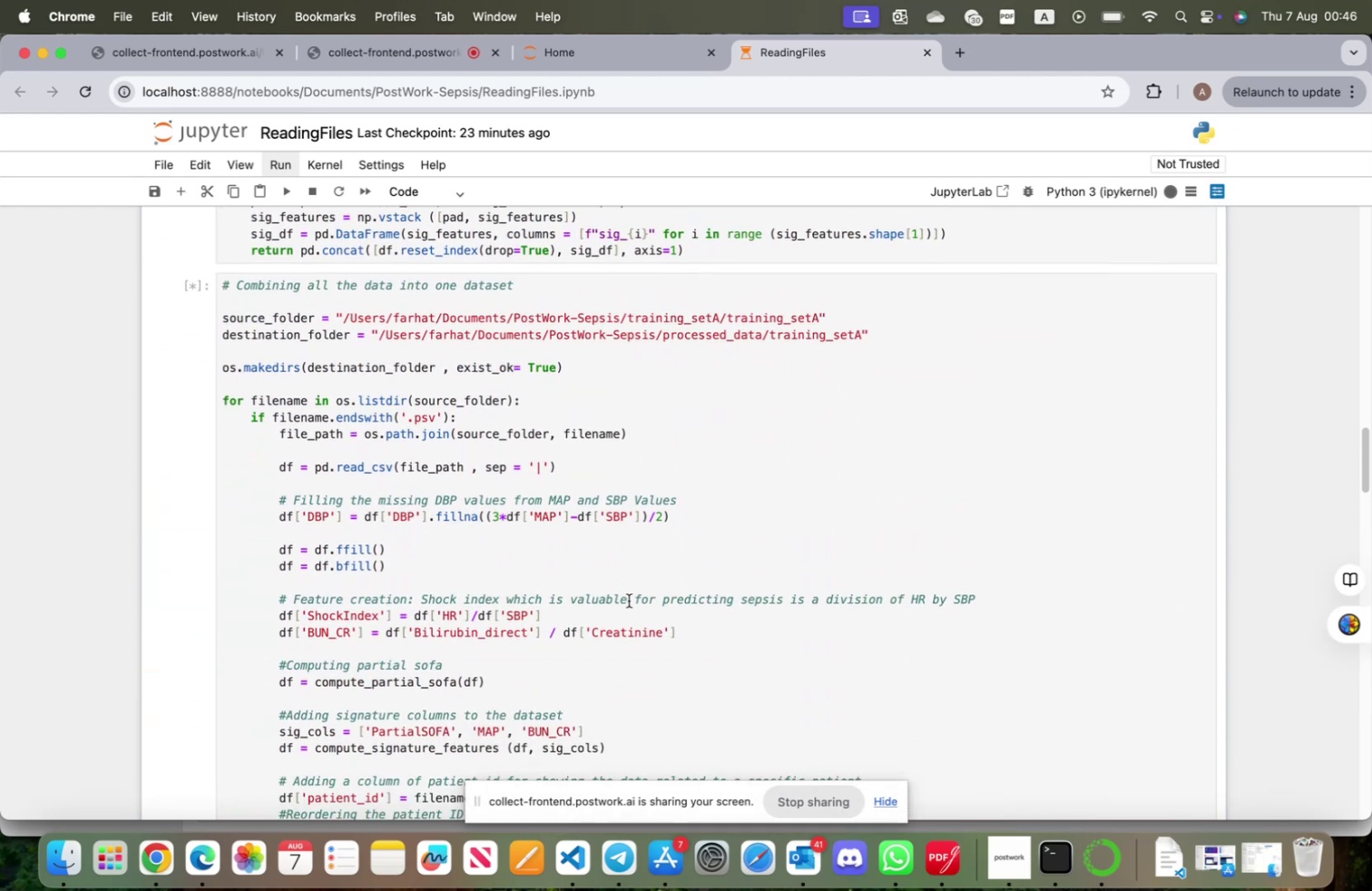 
scroll: coordinate [629, 600], scroll_direction: down, amount: 2.0
 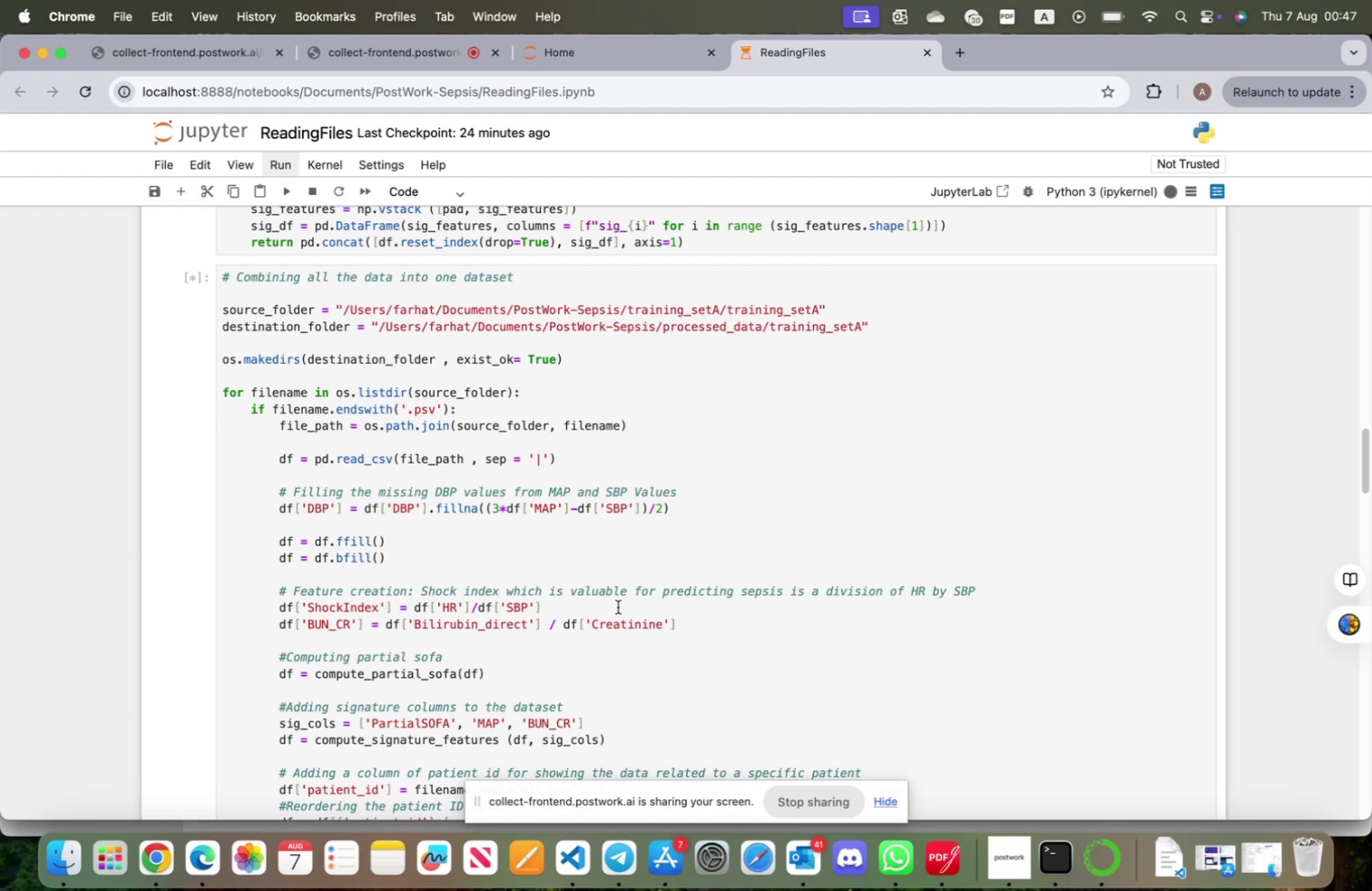 
wait(76.18)
 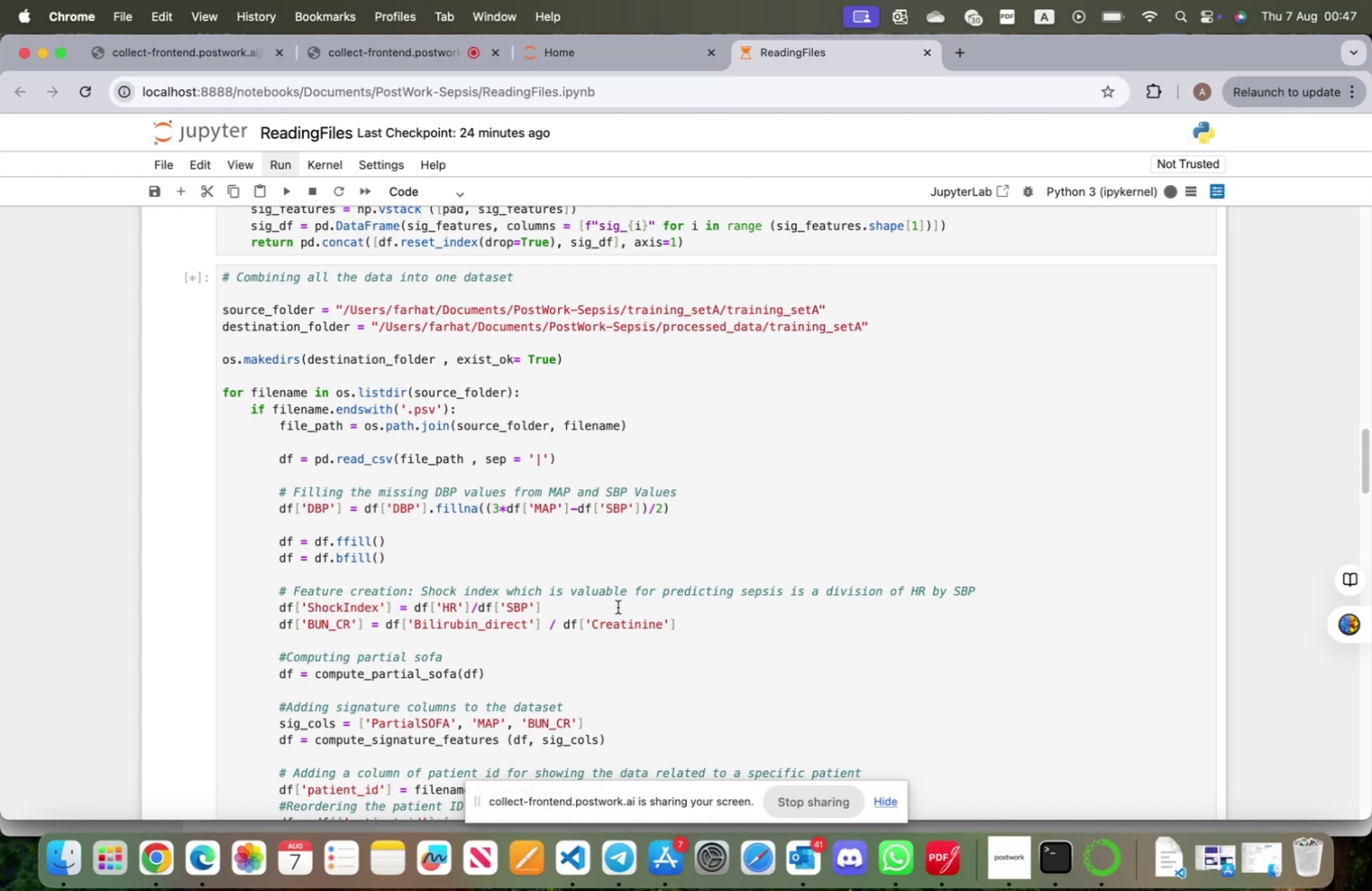 
left_click([1017, 866])
 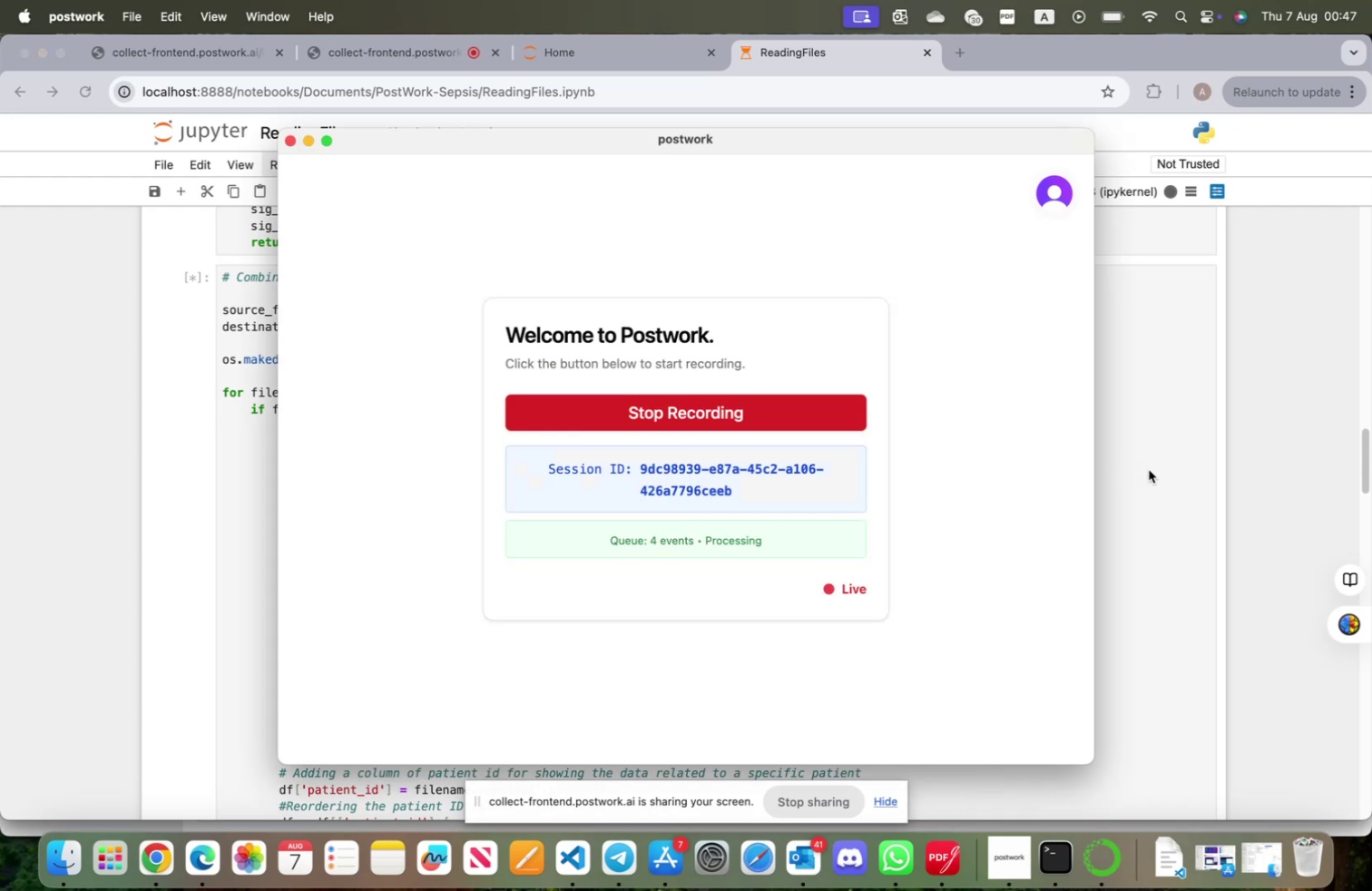 
left_click([1155, 472])
 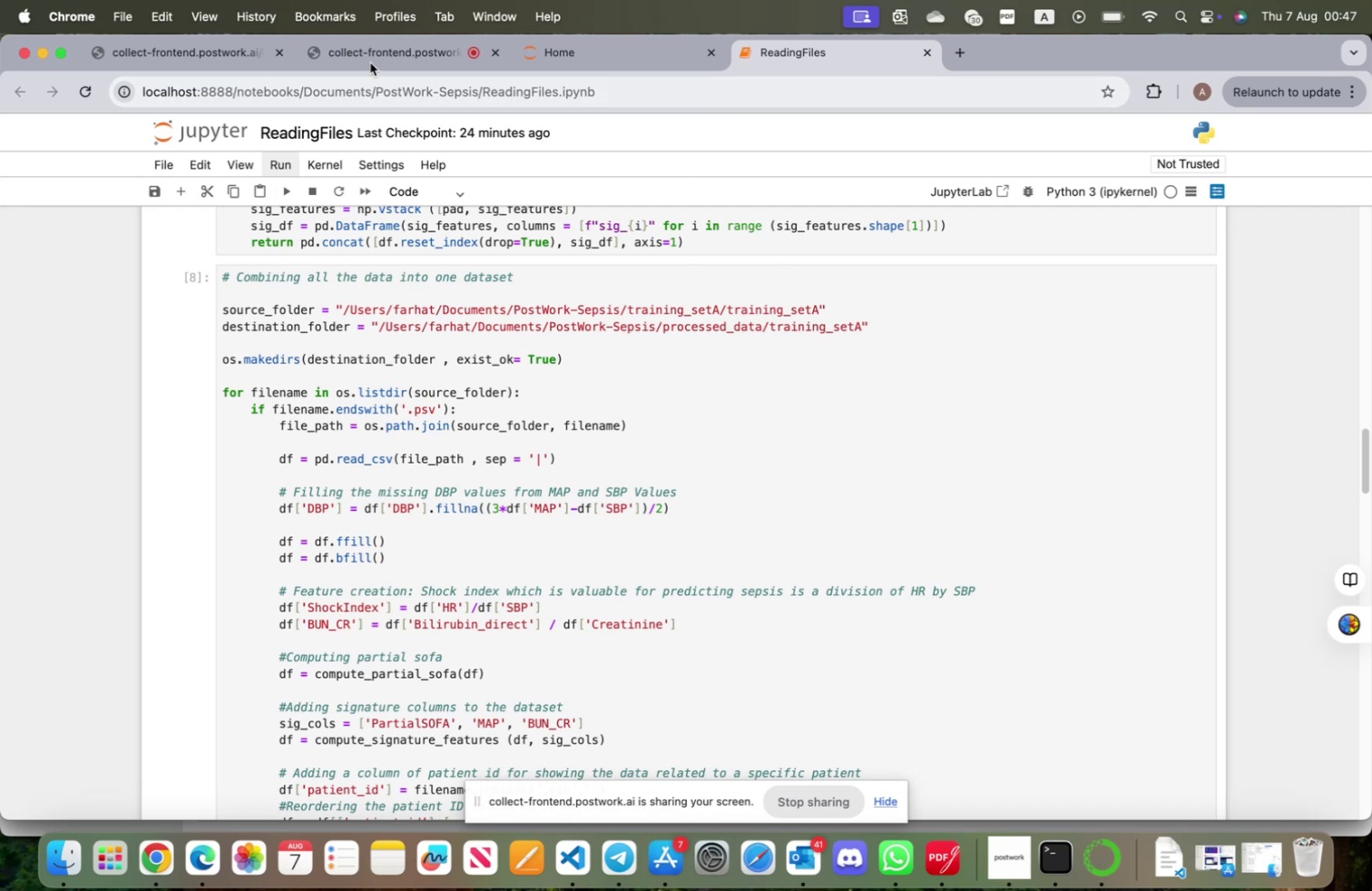 
left_click([359, 45])
 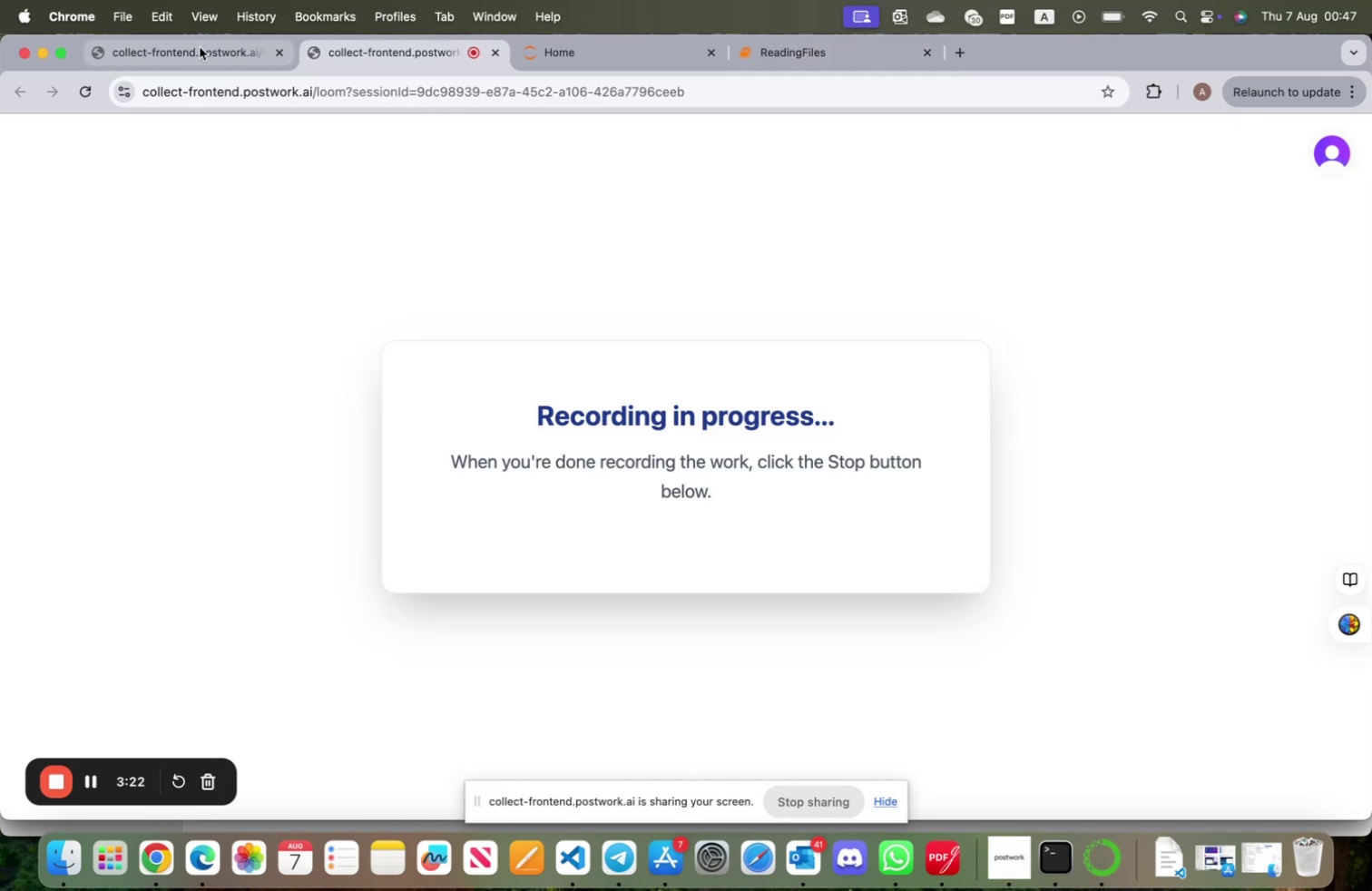 
left_click([199, 47])
 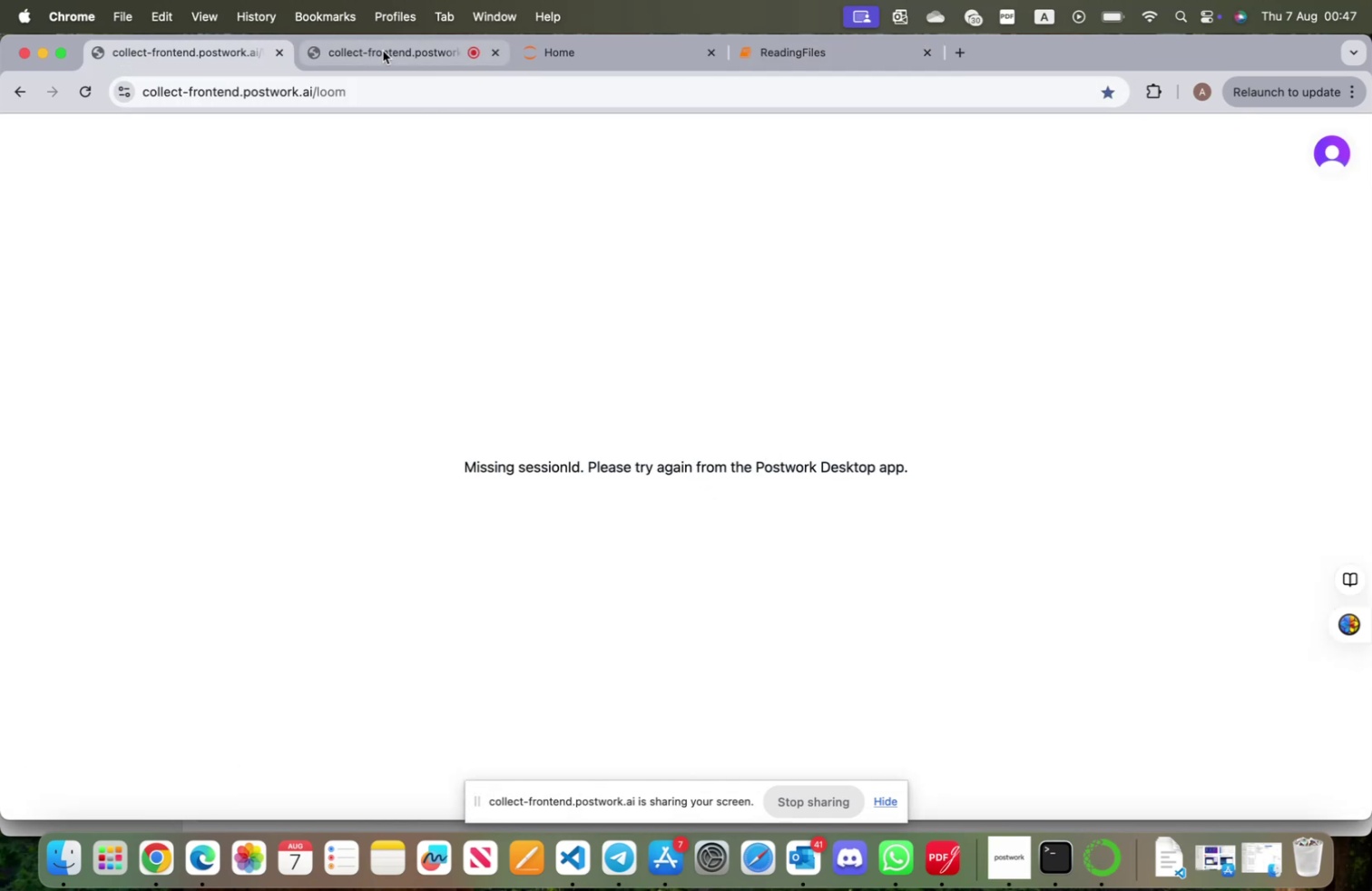 
left_click([383, 51])
 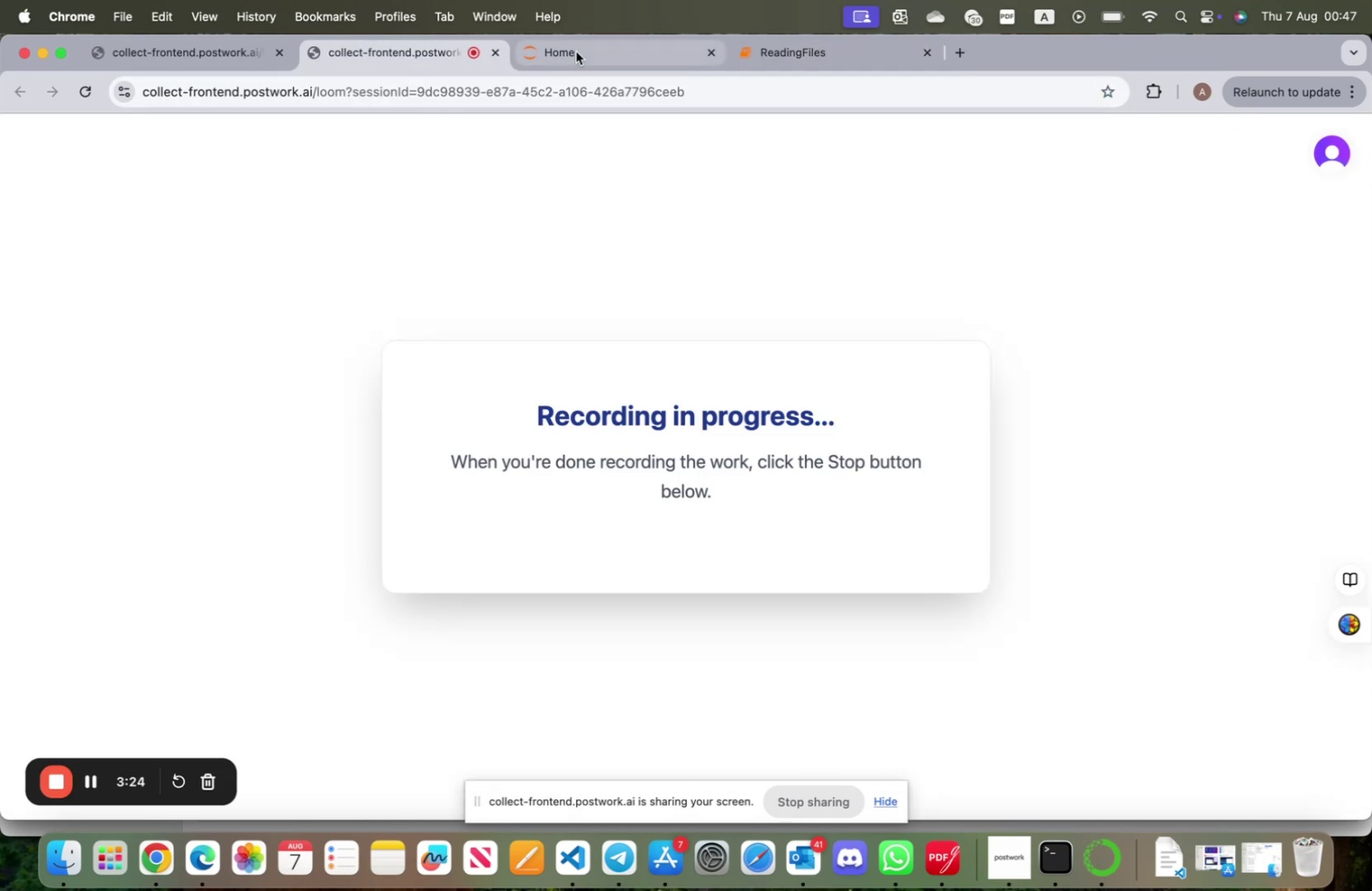 
left_click([576, 52])
 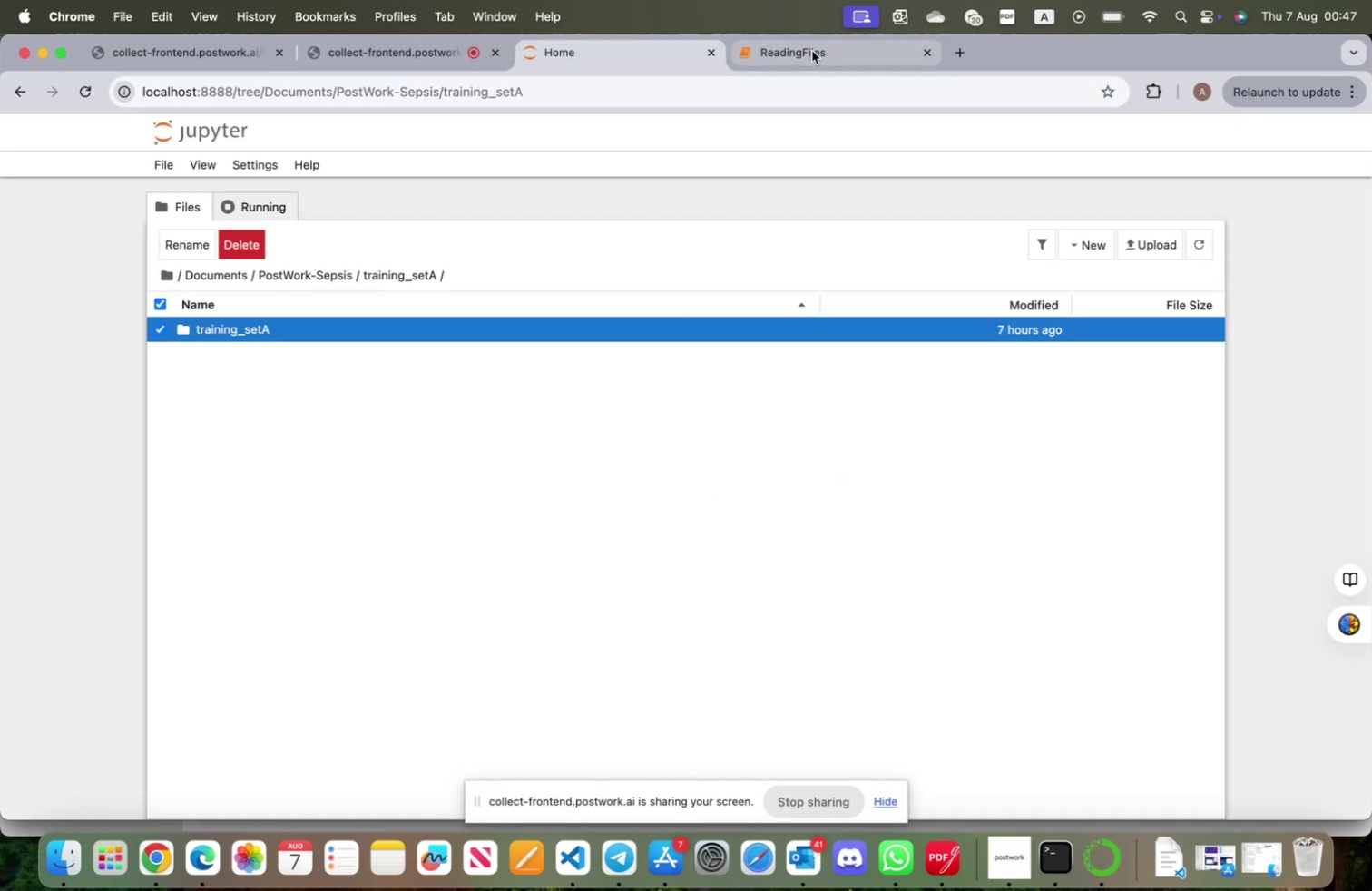 
left_click([812, 51])
 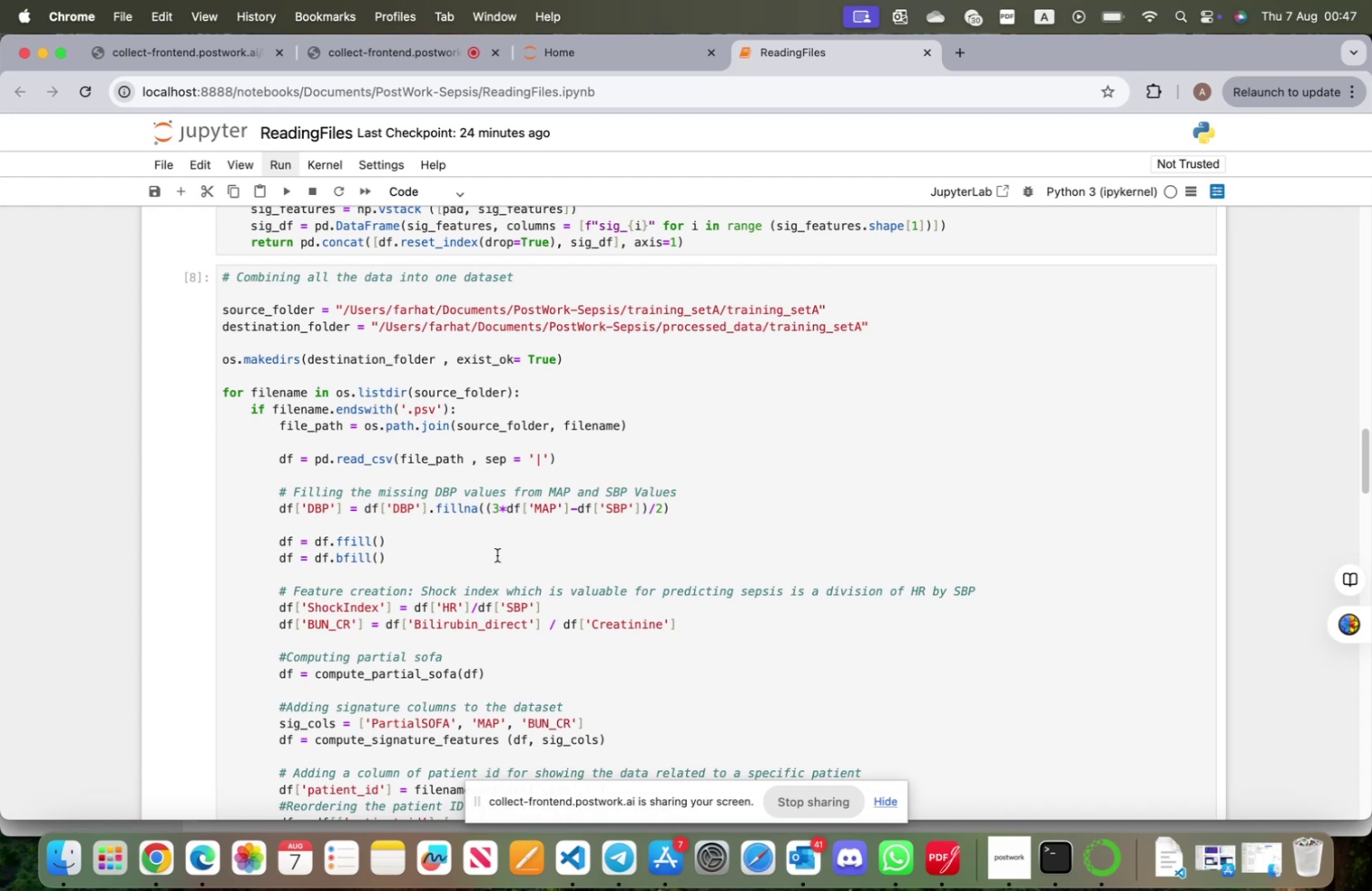 
wait(5.18)
 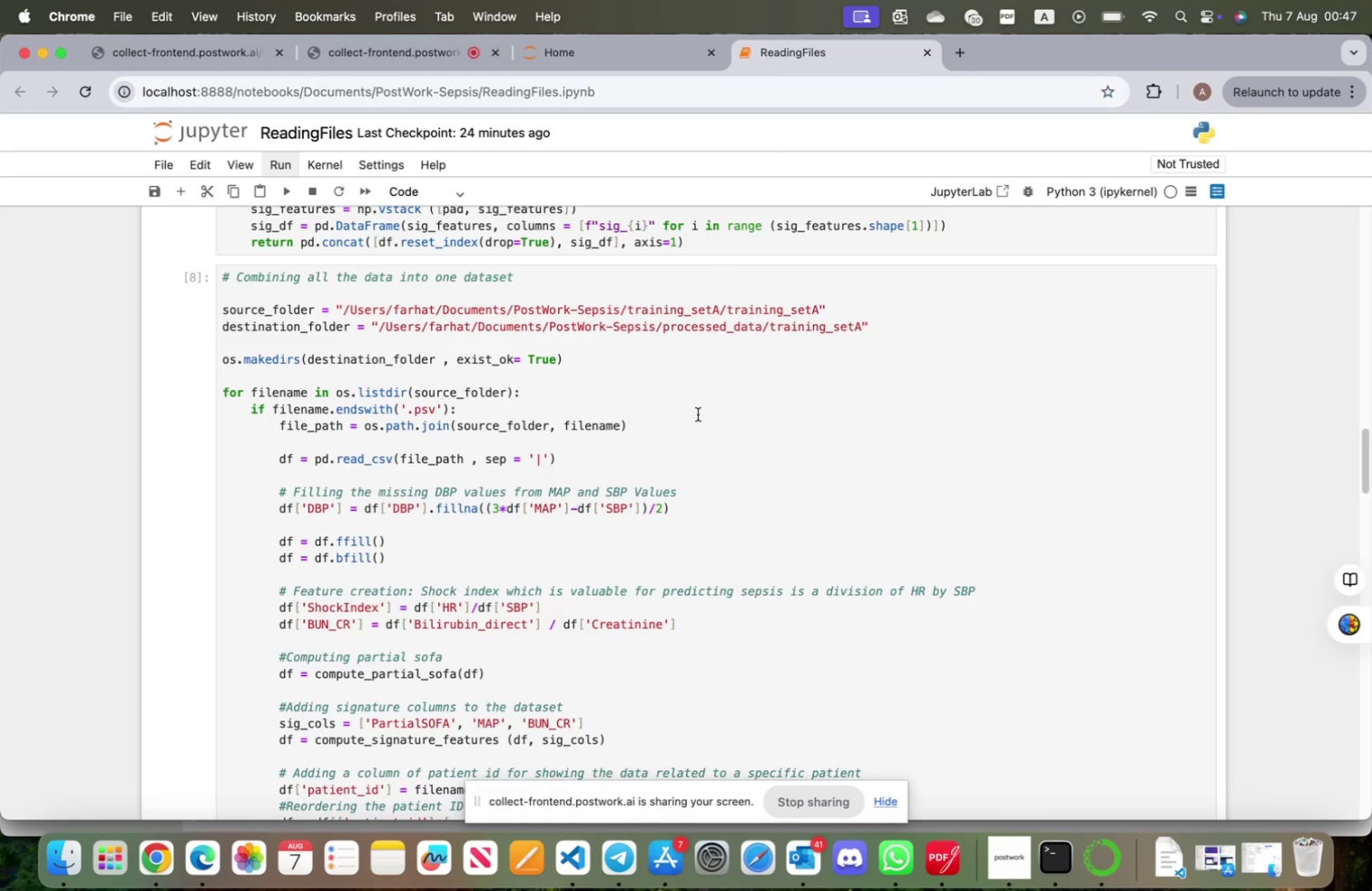 
left_click([603, 44])
 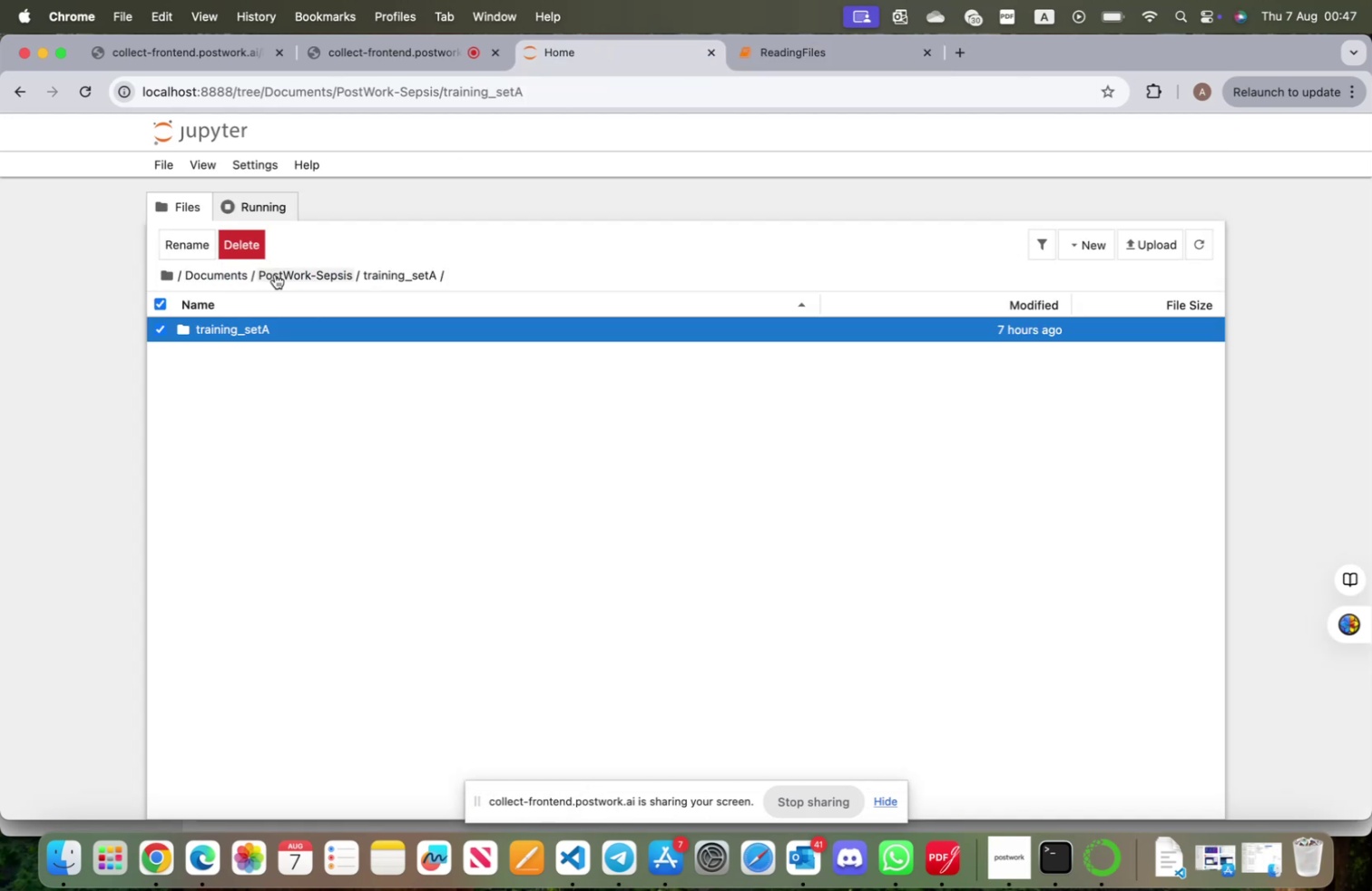 
left_click([321, 273])
 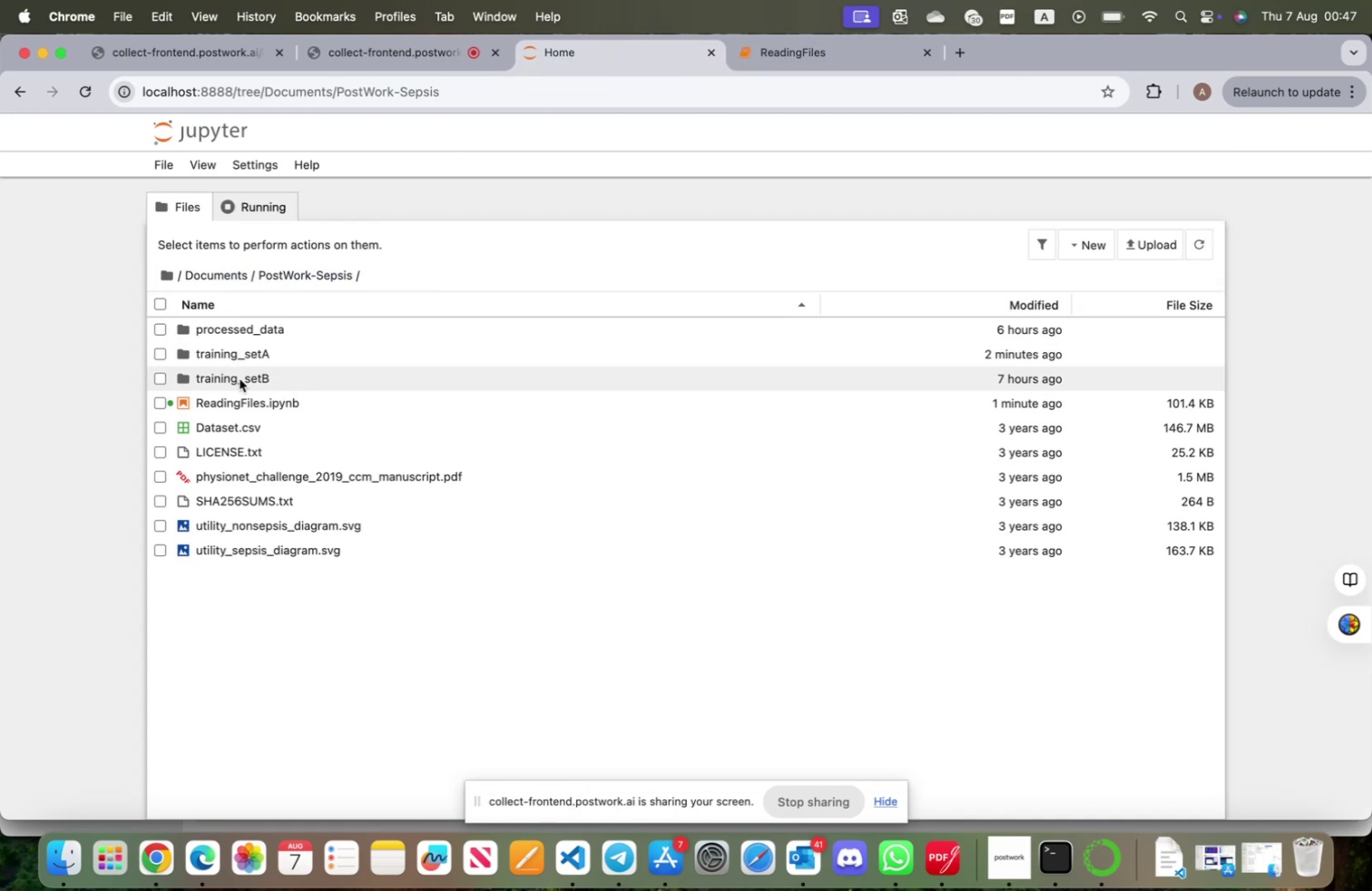 
left_click([239, 333])
 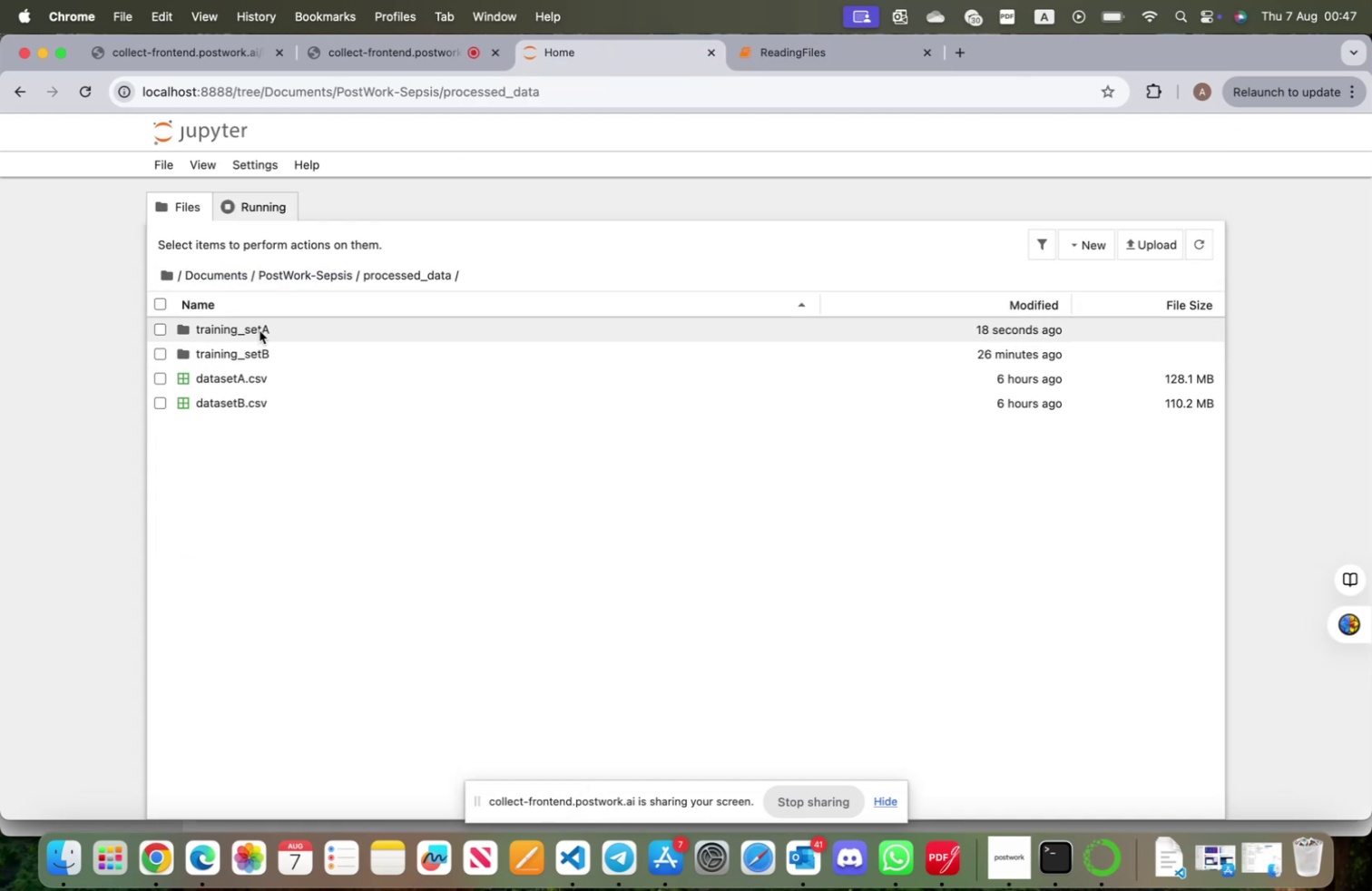 
left_click([260, 330])
 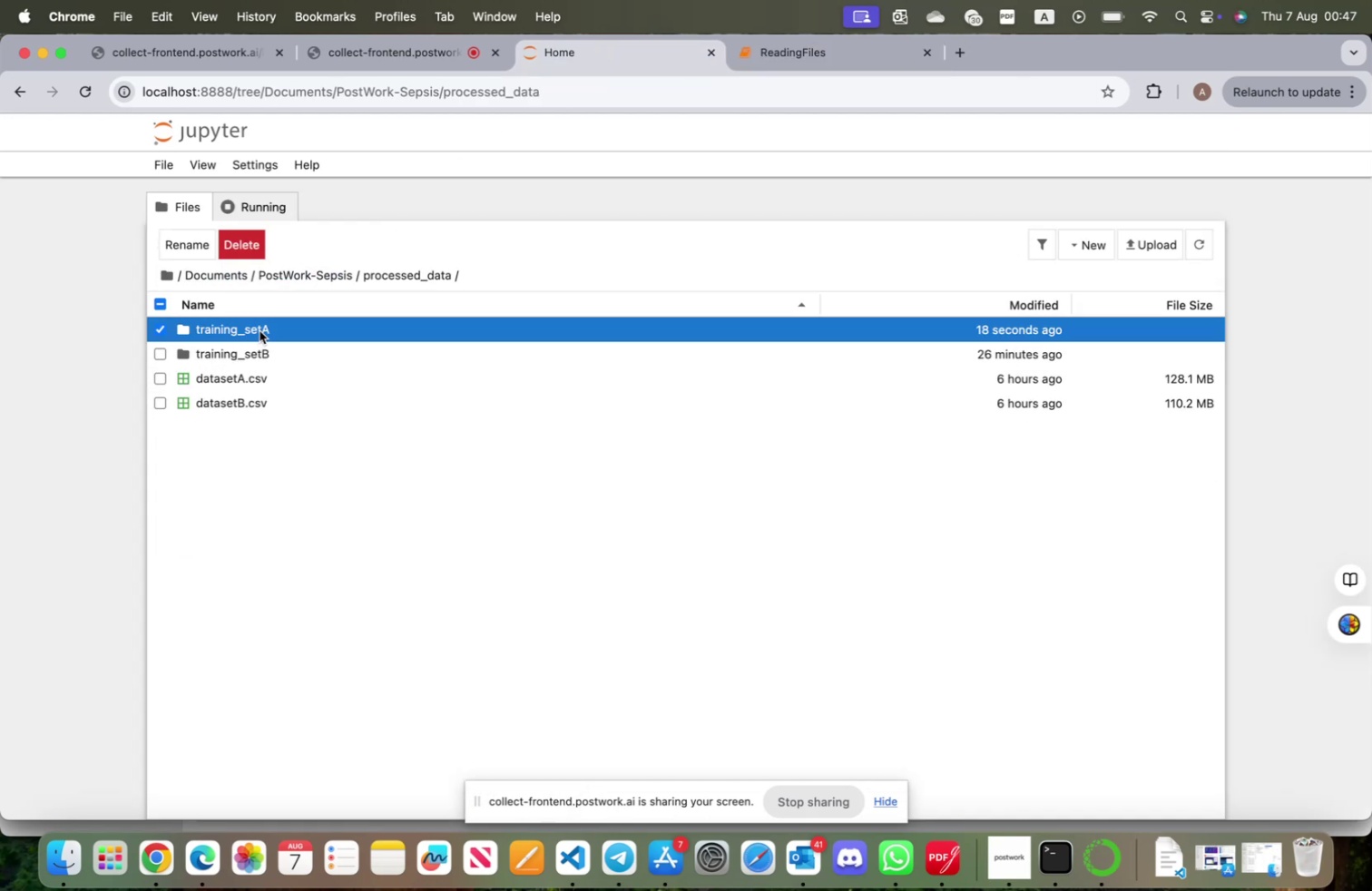 
double_click([260, 330])
 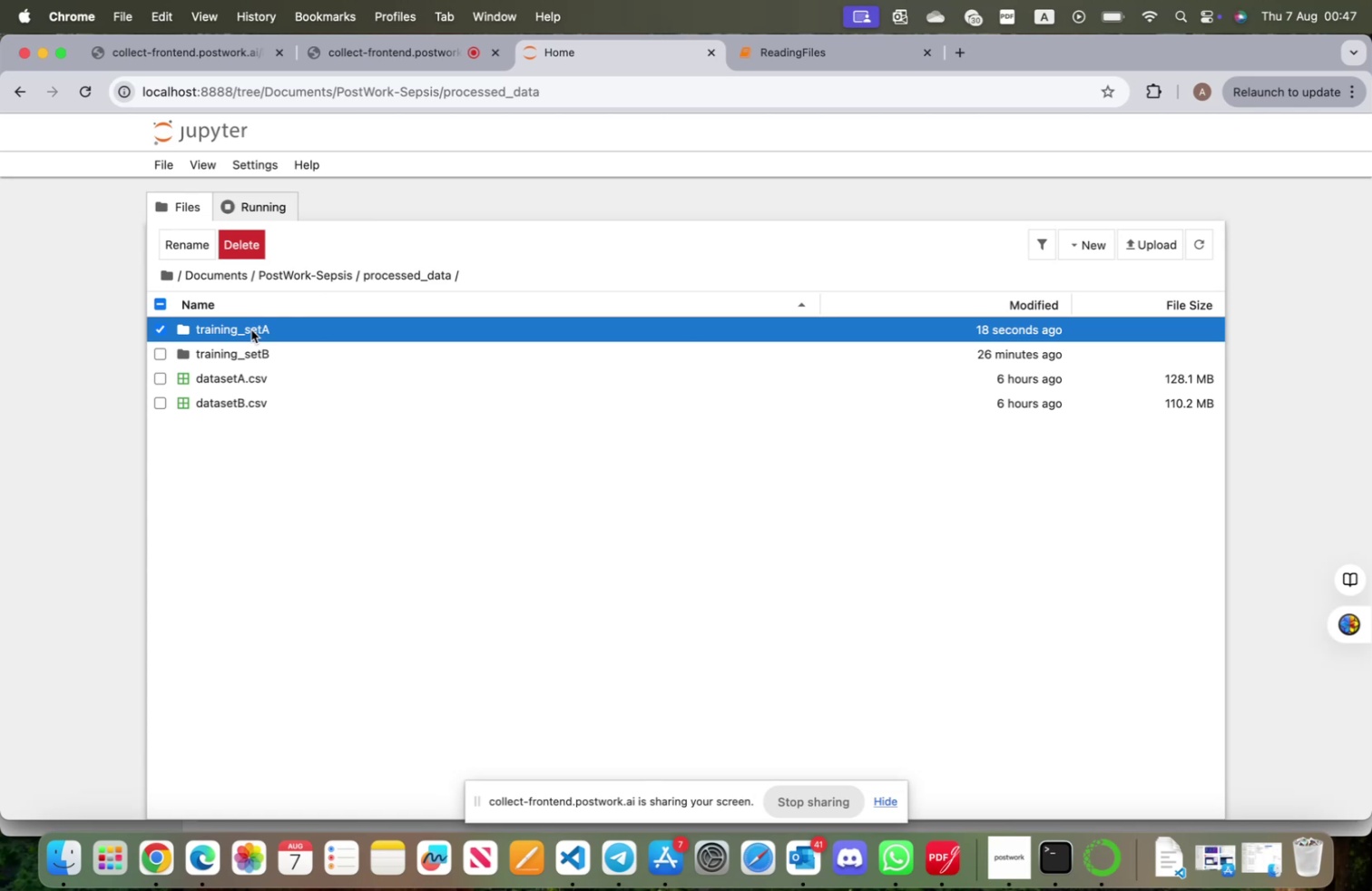 
double_click([251, 329])
 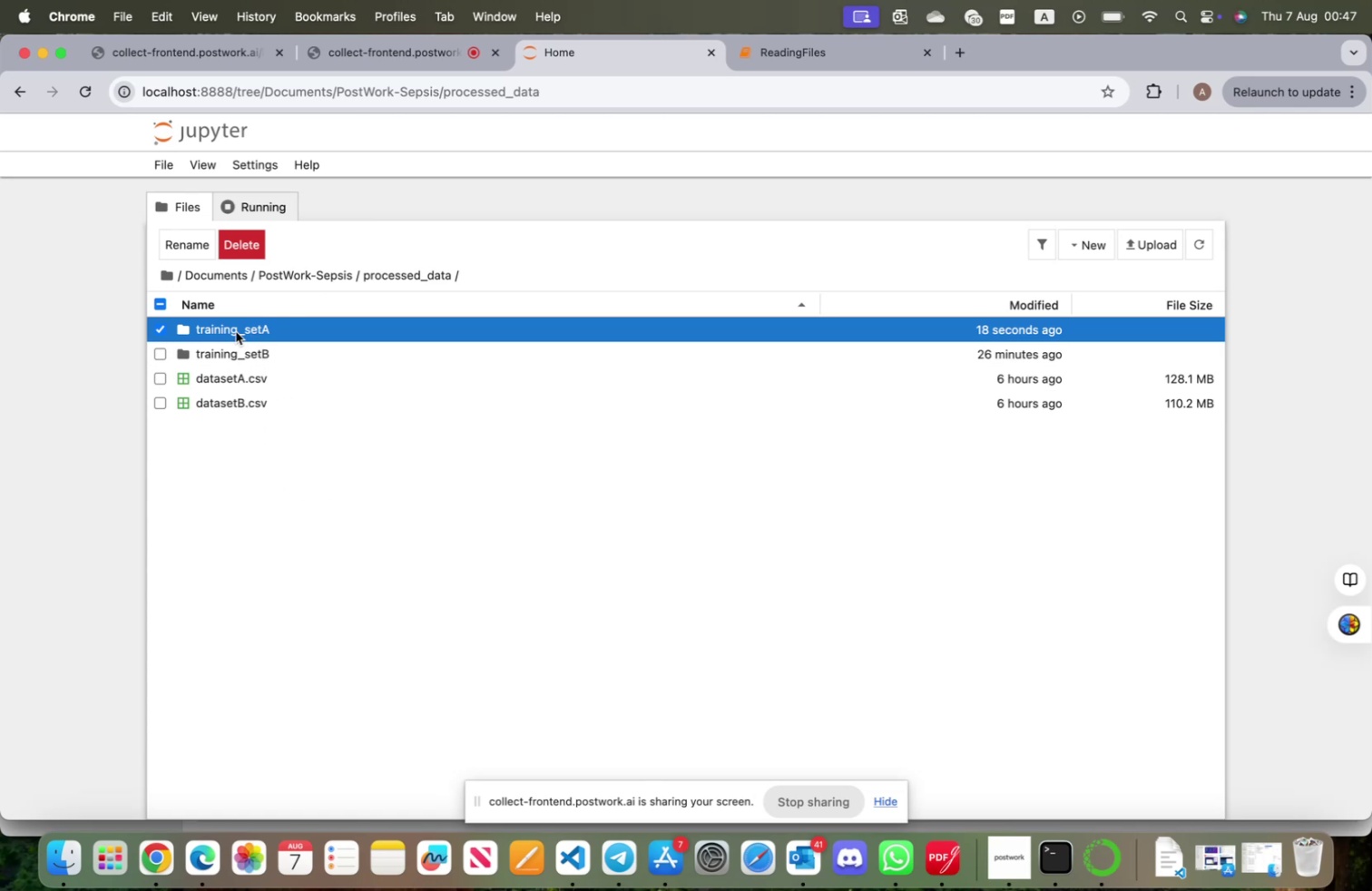 
double_click([236, 331])
 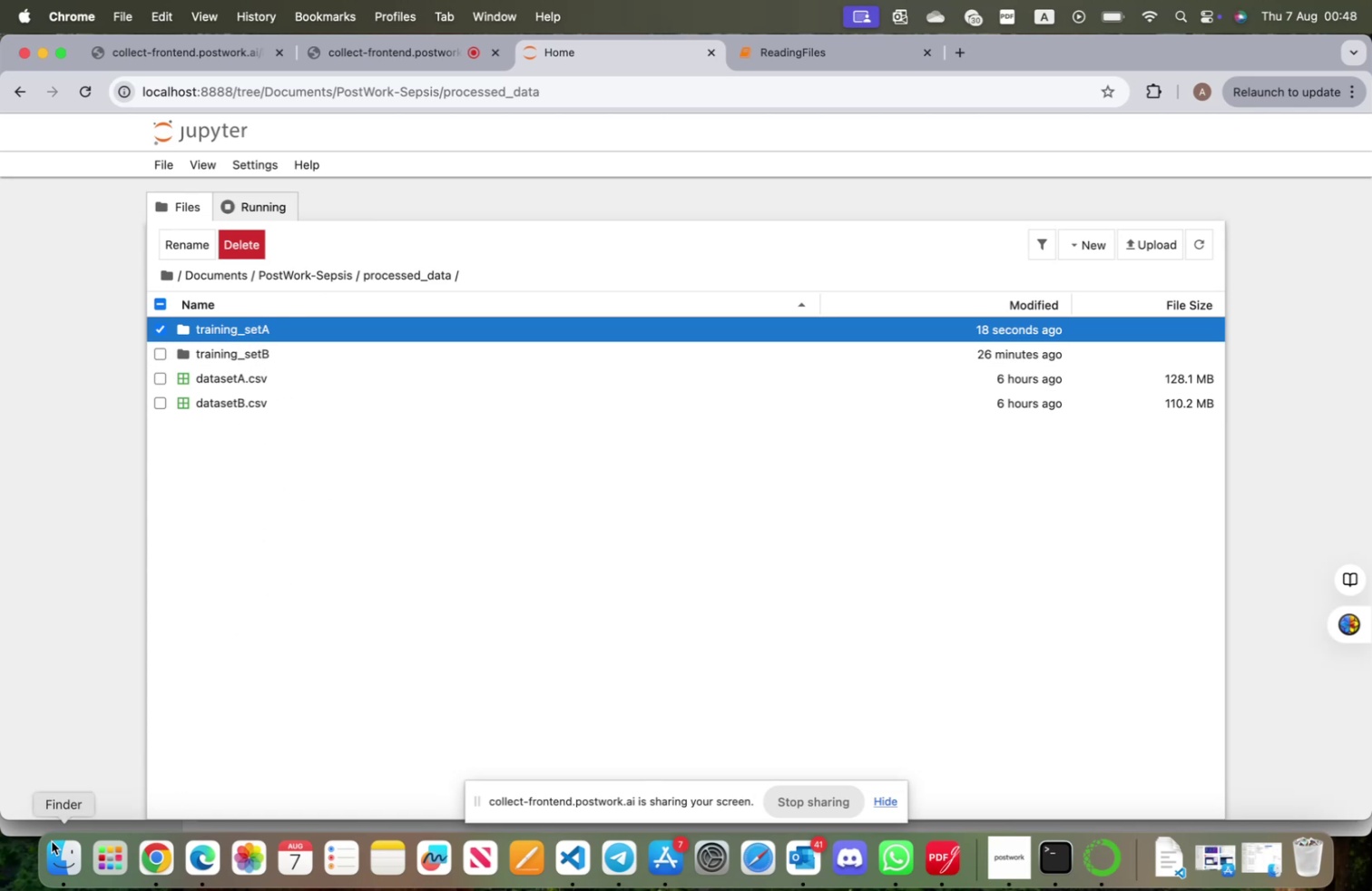 
left_click([48, 855])
 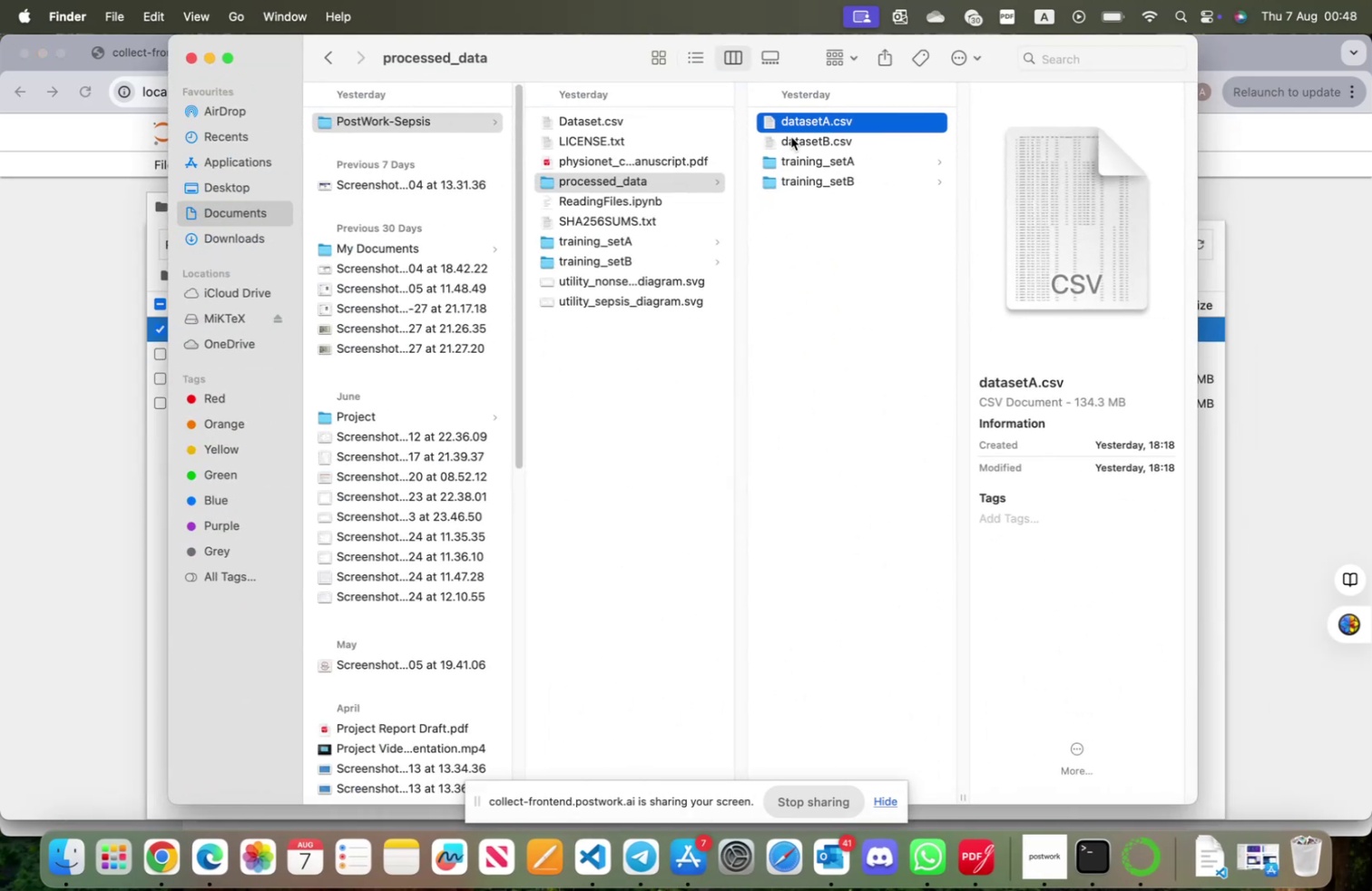 
left_click([803, 160])
 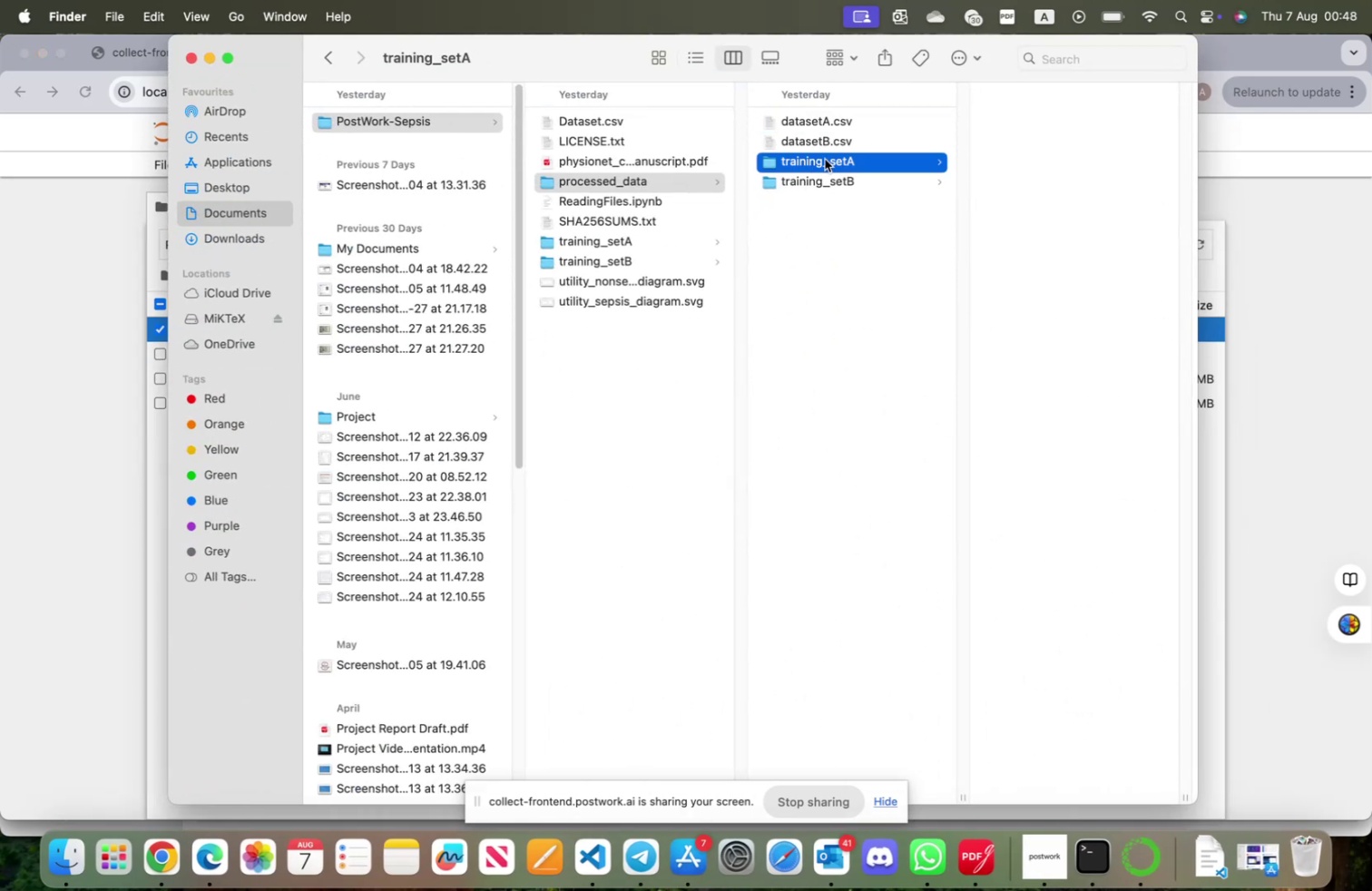 
left_click([825, 159])
 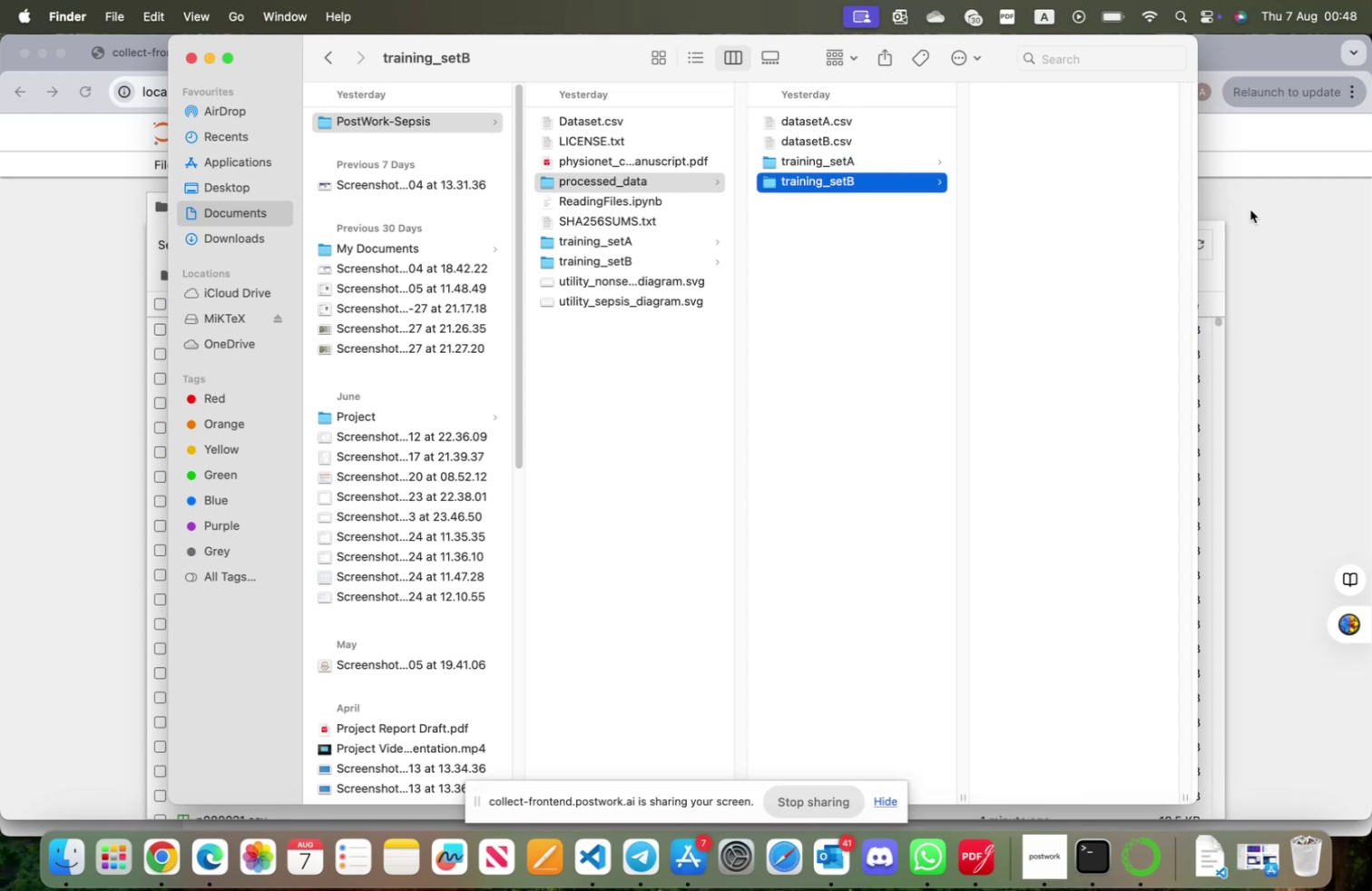 
left_click([1314, 227])
 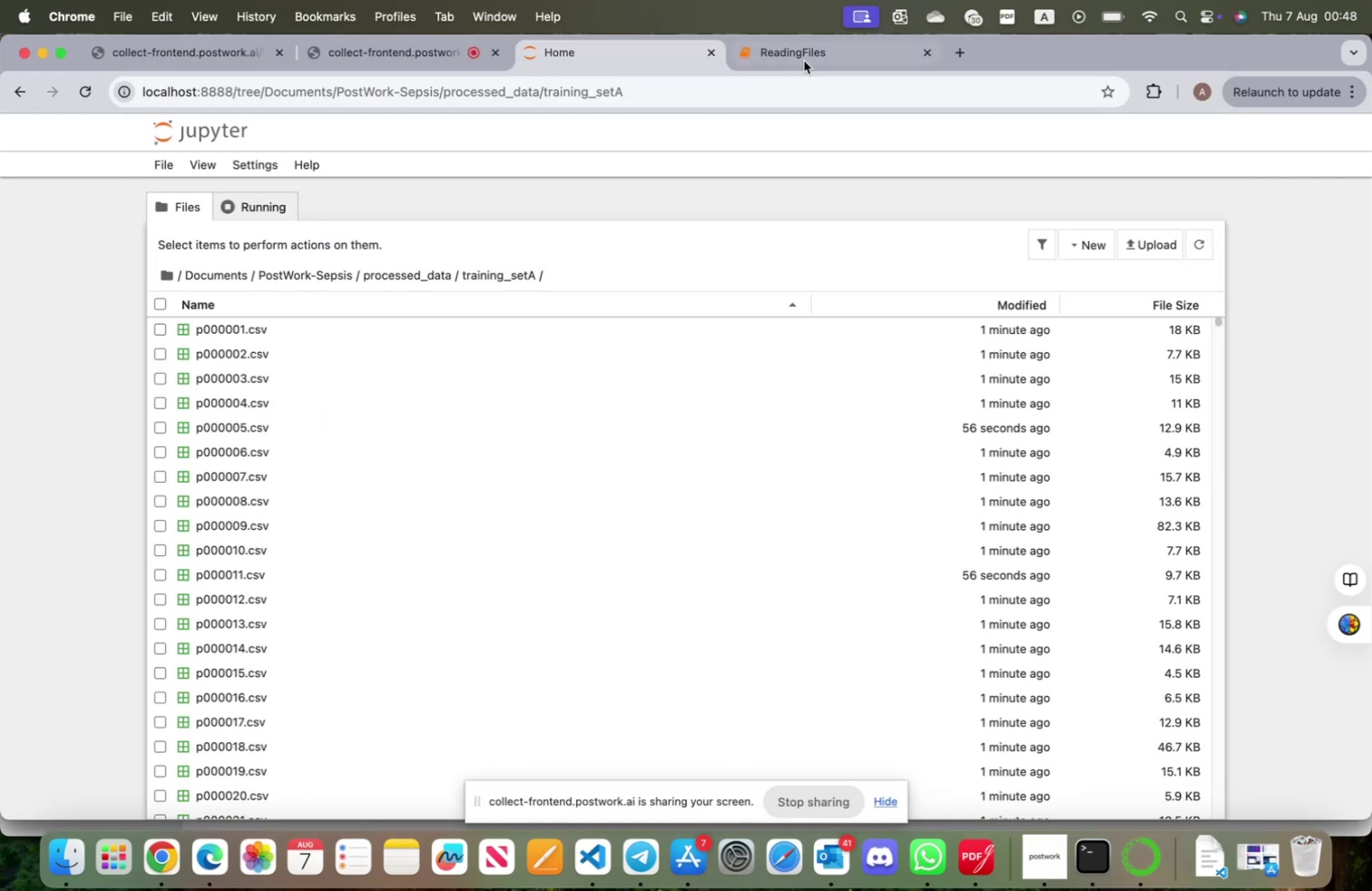 
left_click([802, 55])
 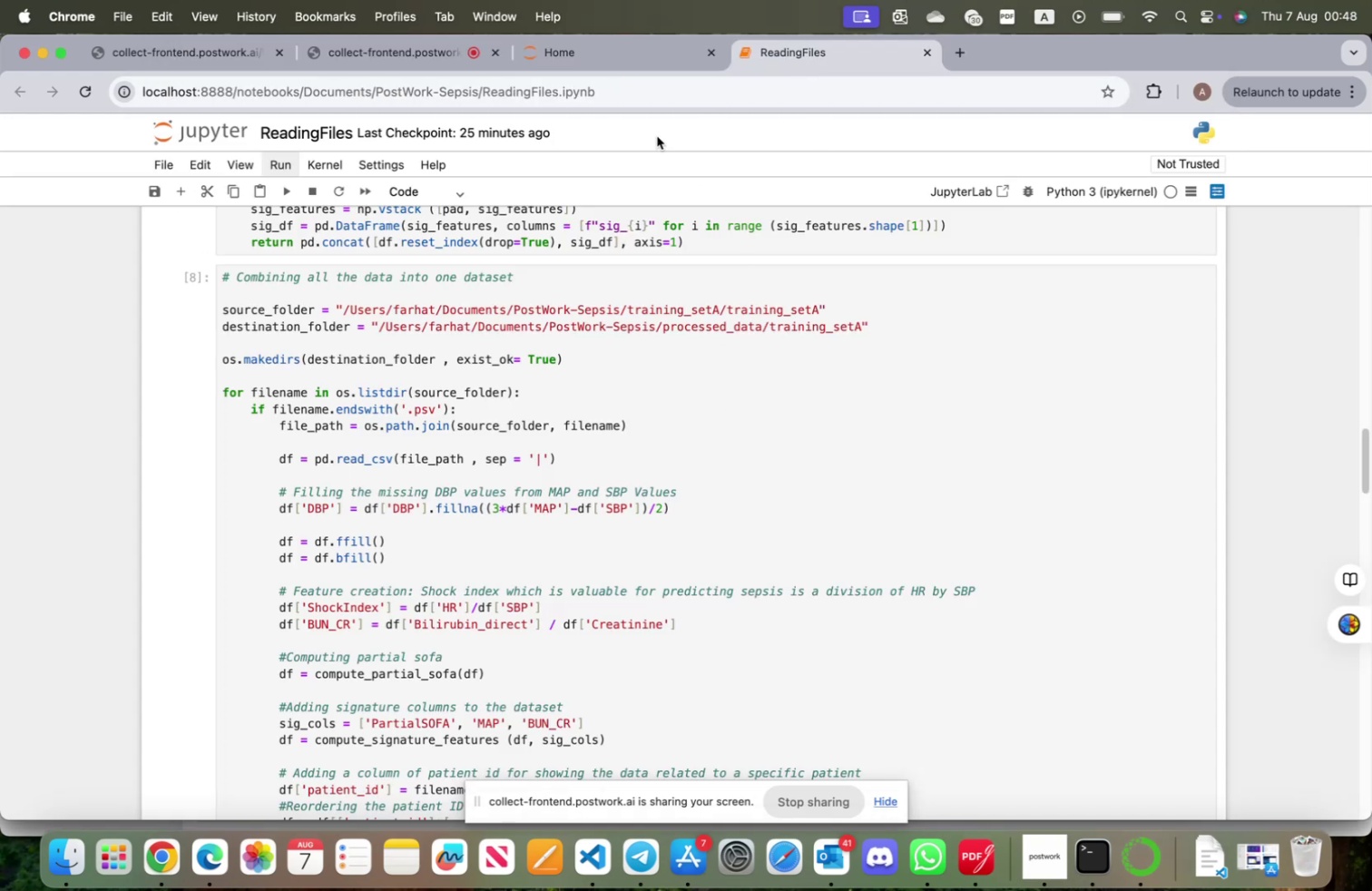 
left_click([605, 64])
 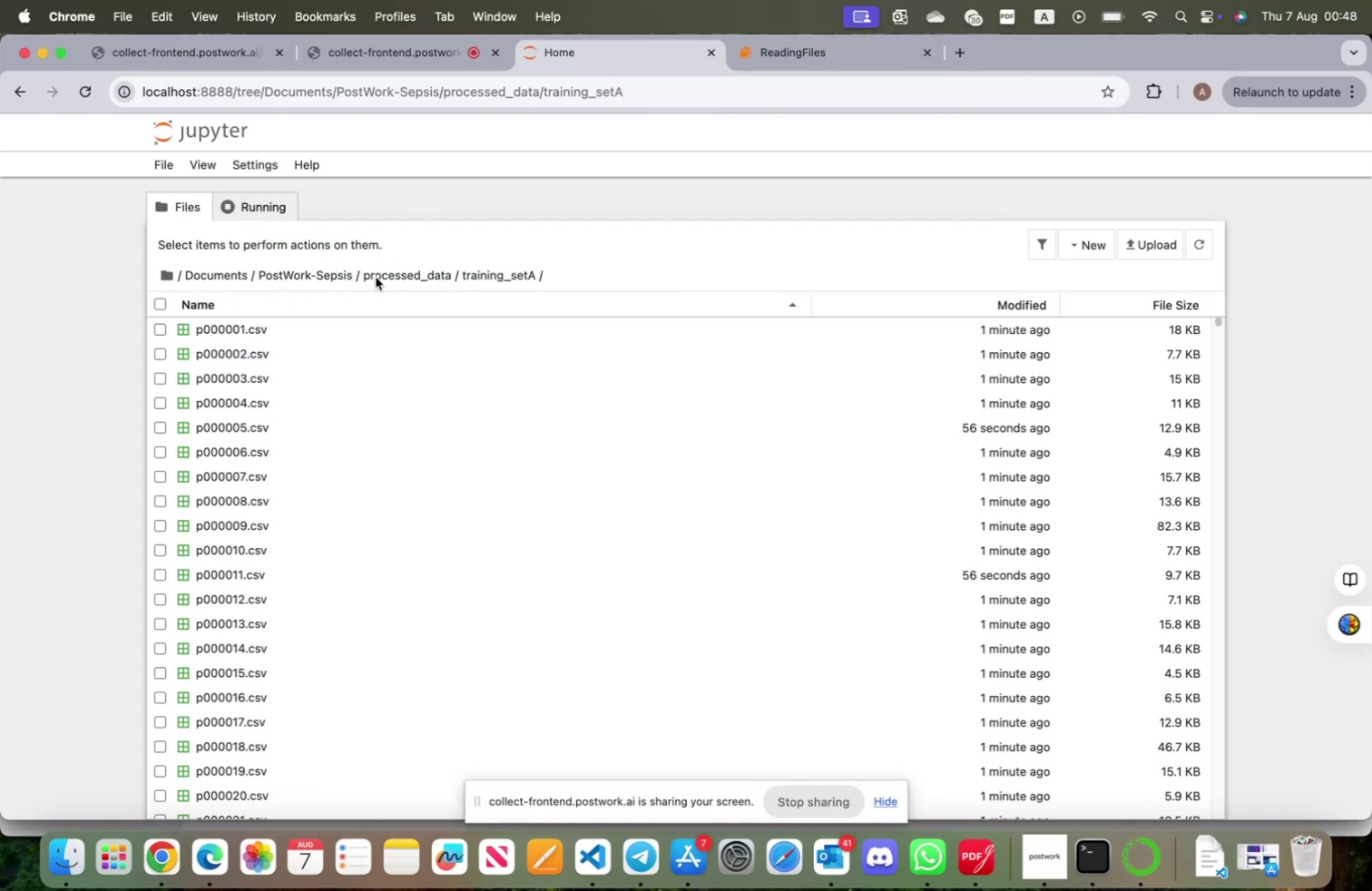 
left_click([299, 277])
 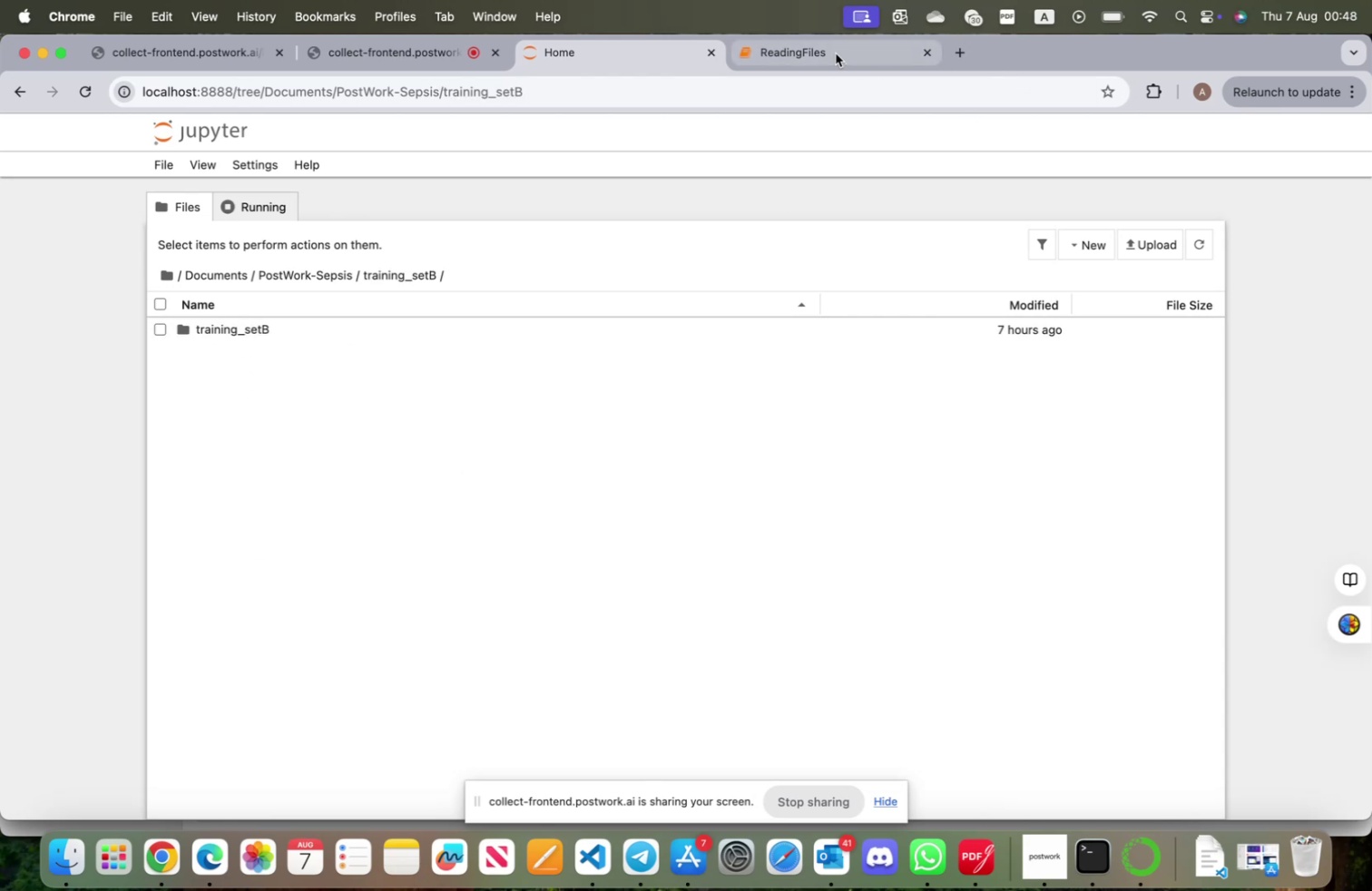 
wait(5.09)
 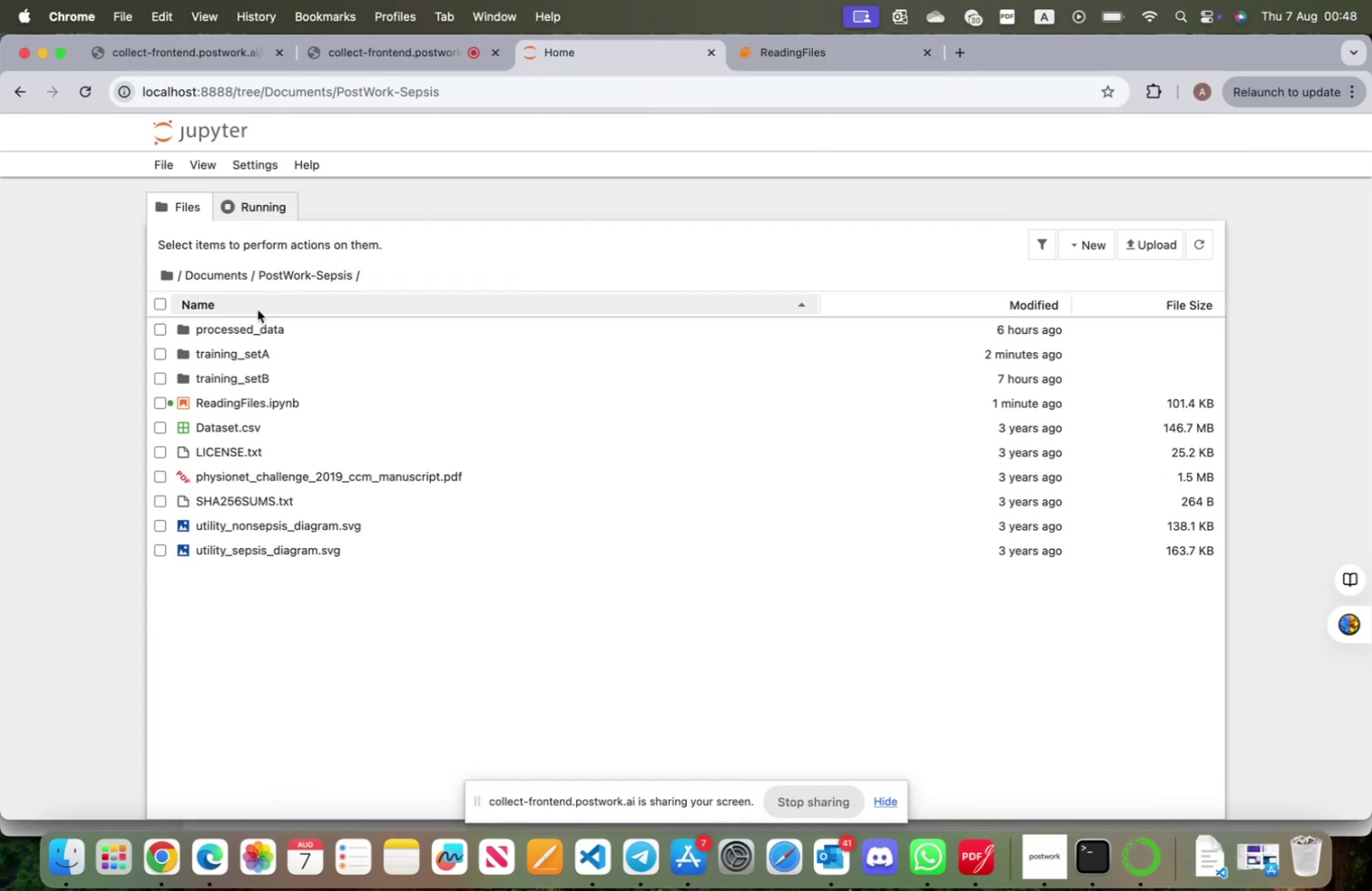 
left_click([717, 311])
 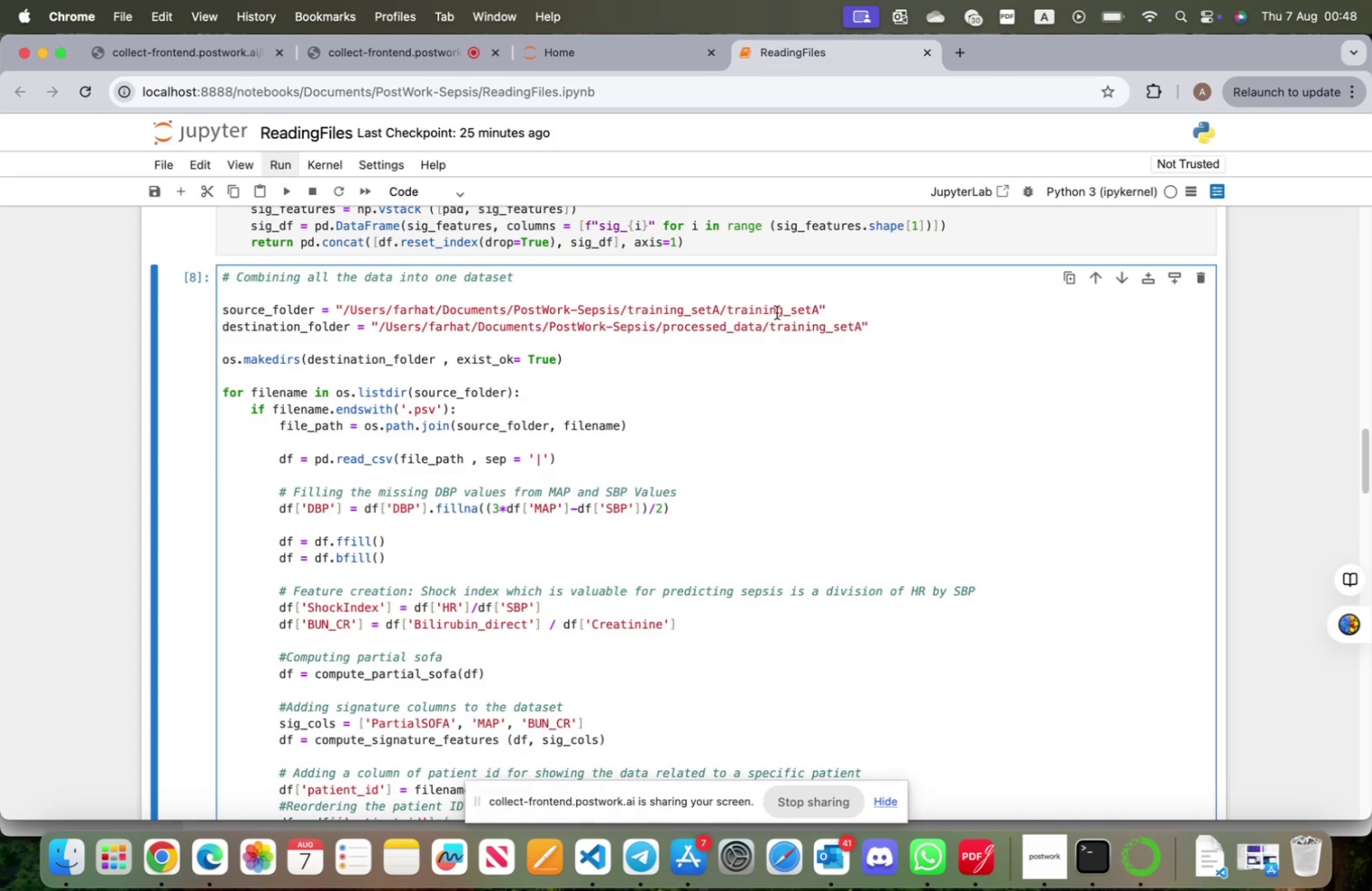 
key(Backspace)
 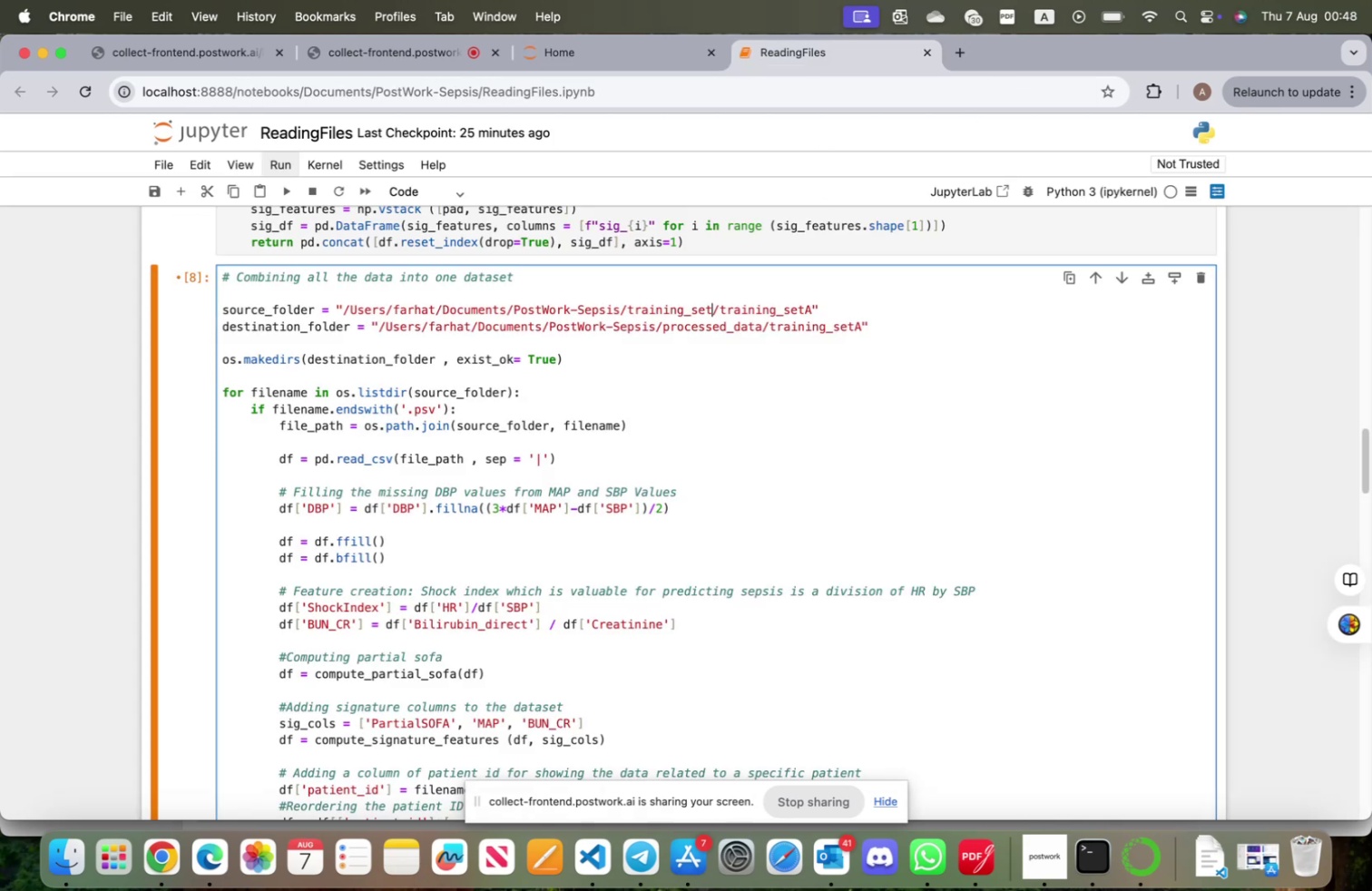 
key(Shift+ShiftLeft)
 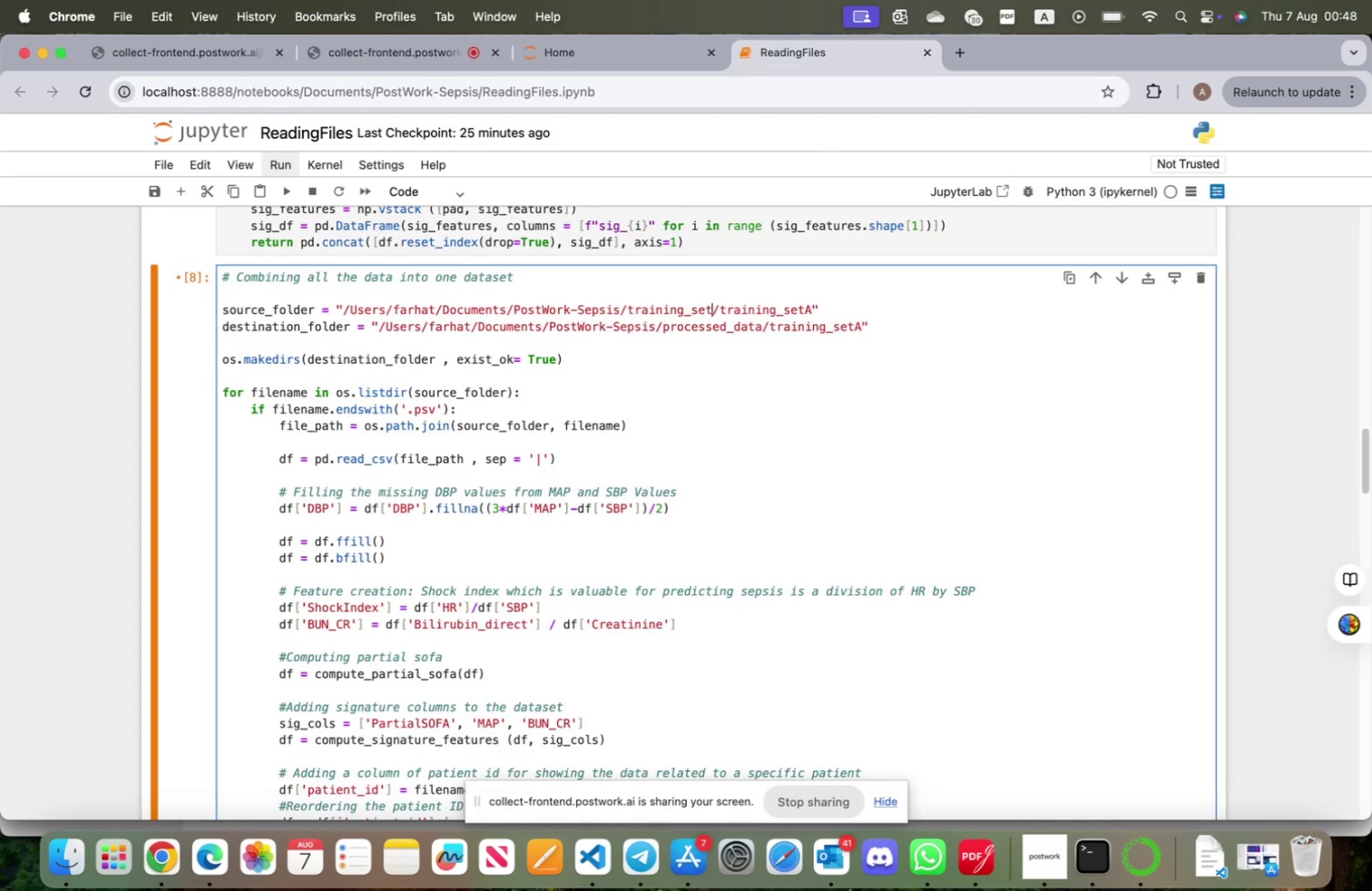 
key(Shift+B)
 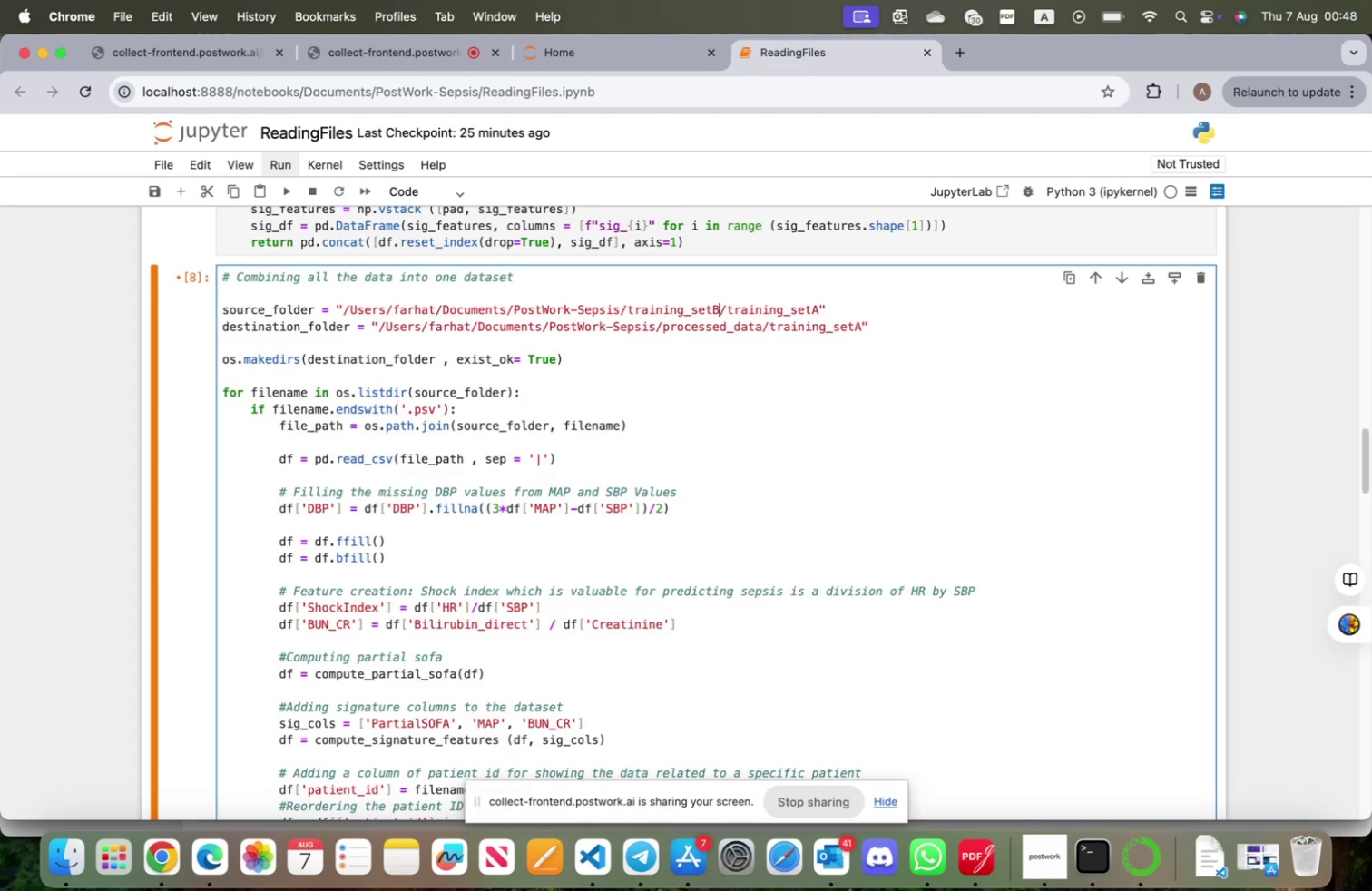 
hold_key(key=ArrowRight, duration=1.5)
 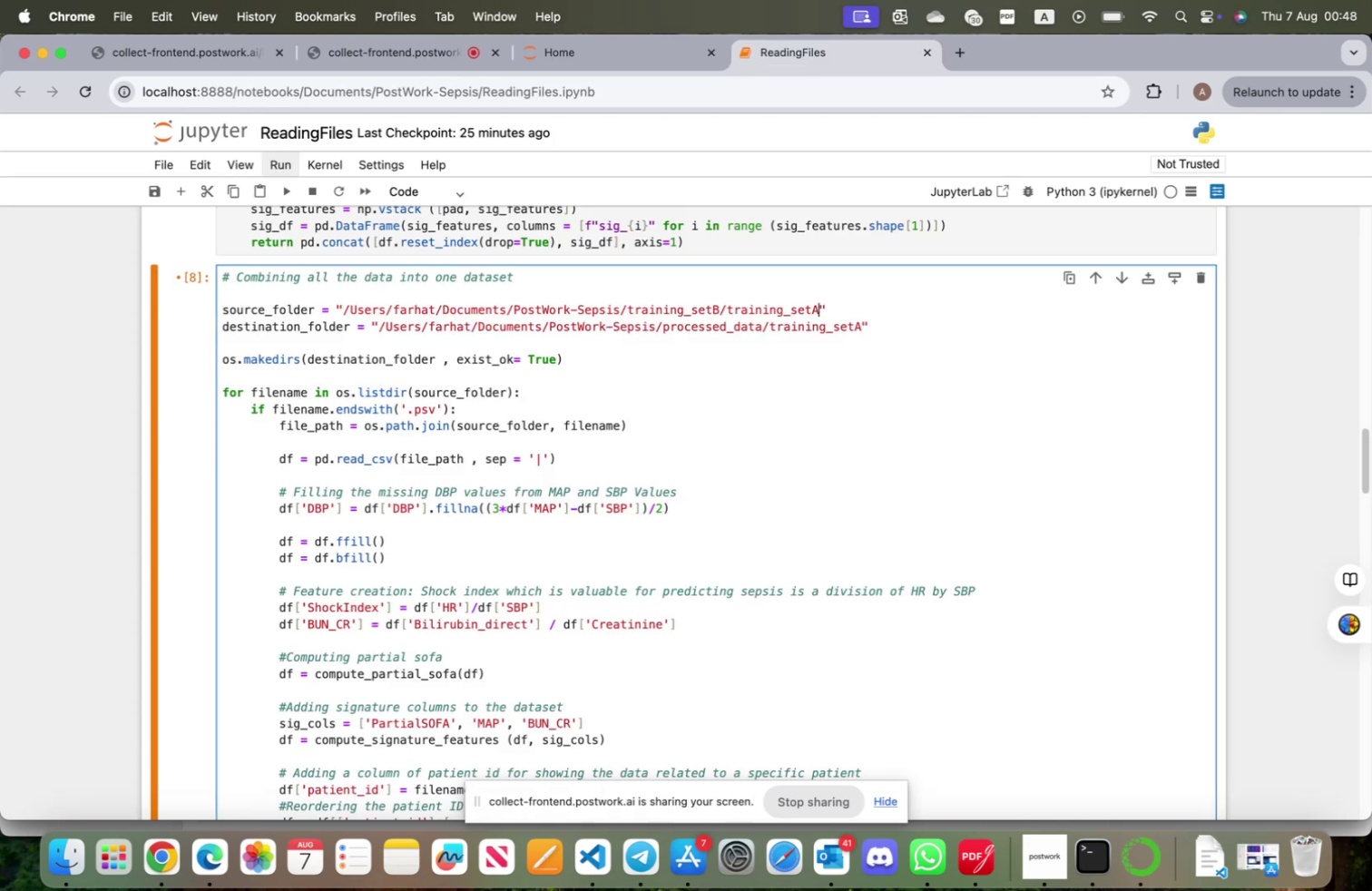 
key(ArrowRight)
 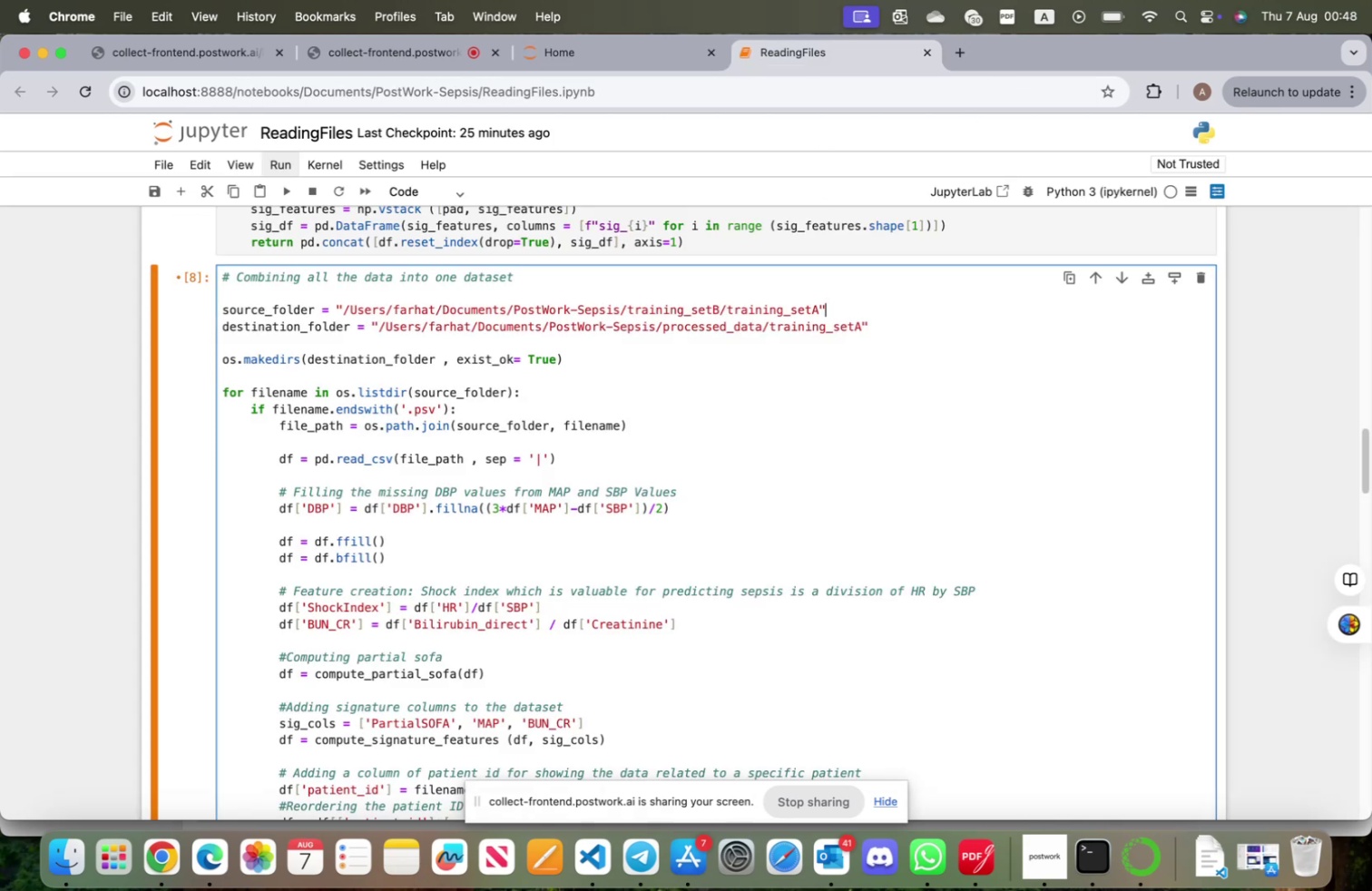 
key(ArrowLeft)
 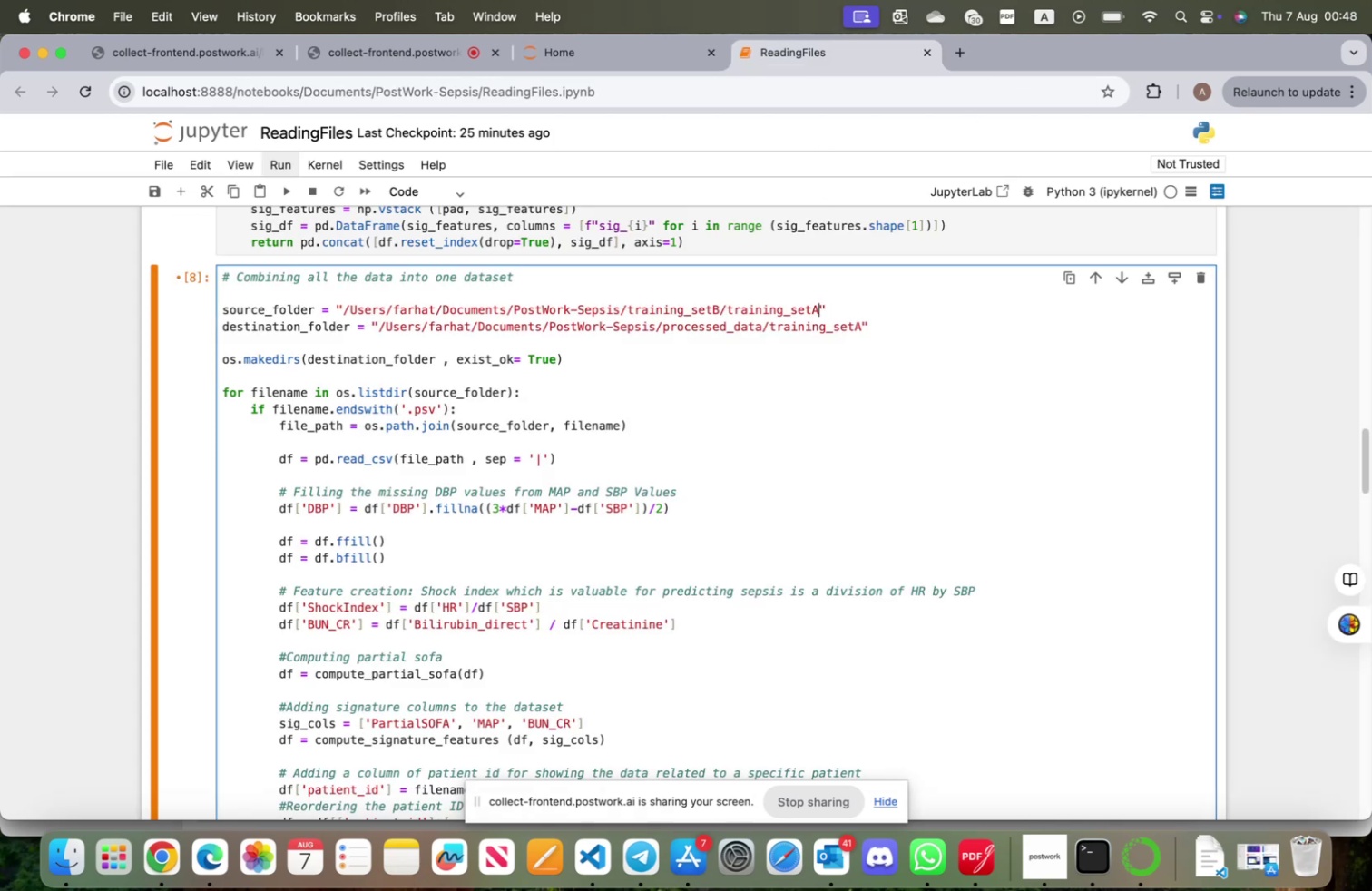 
key(Backspace)
 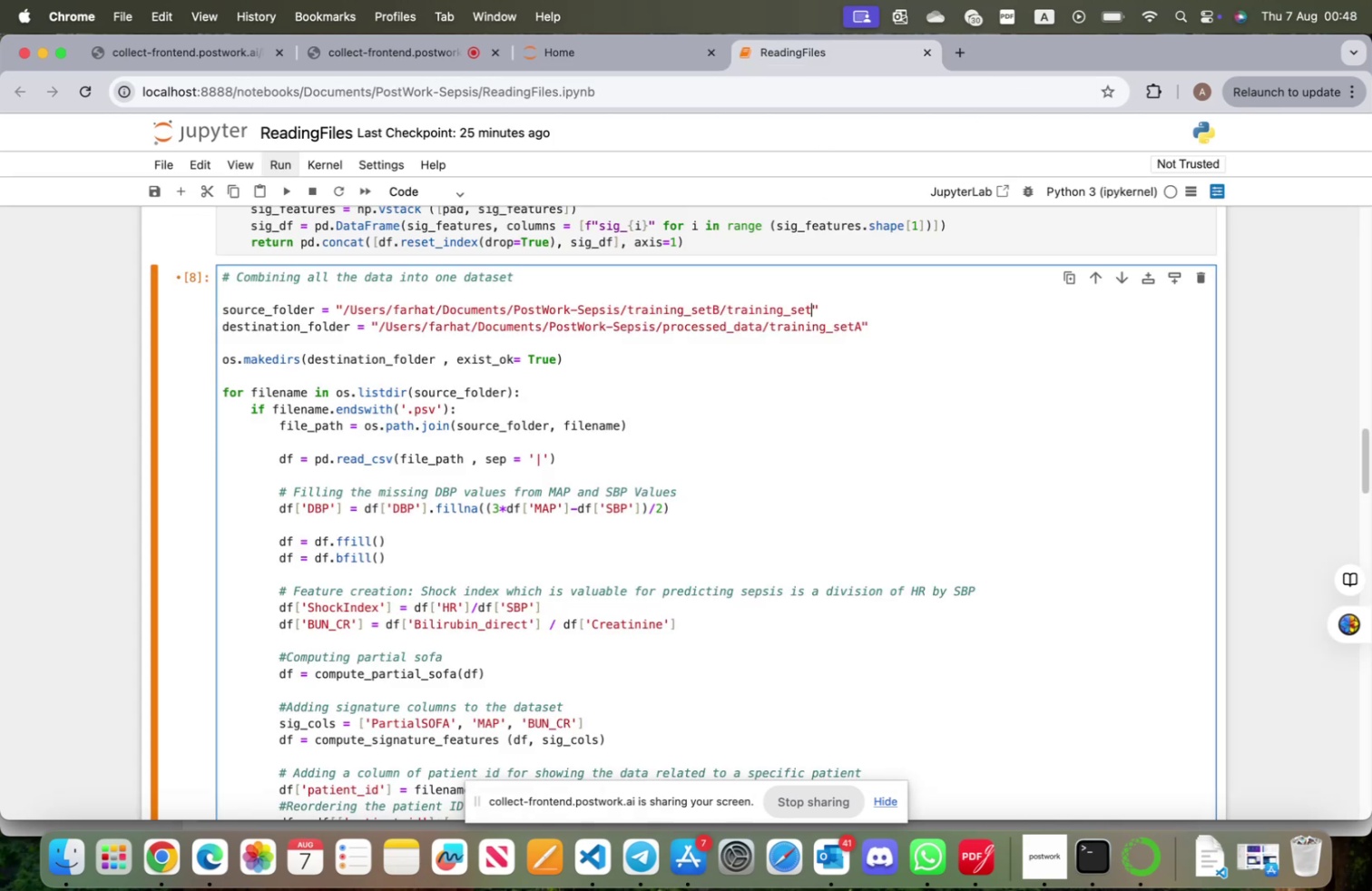 
key(Shift+ShiftLeft)
 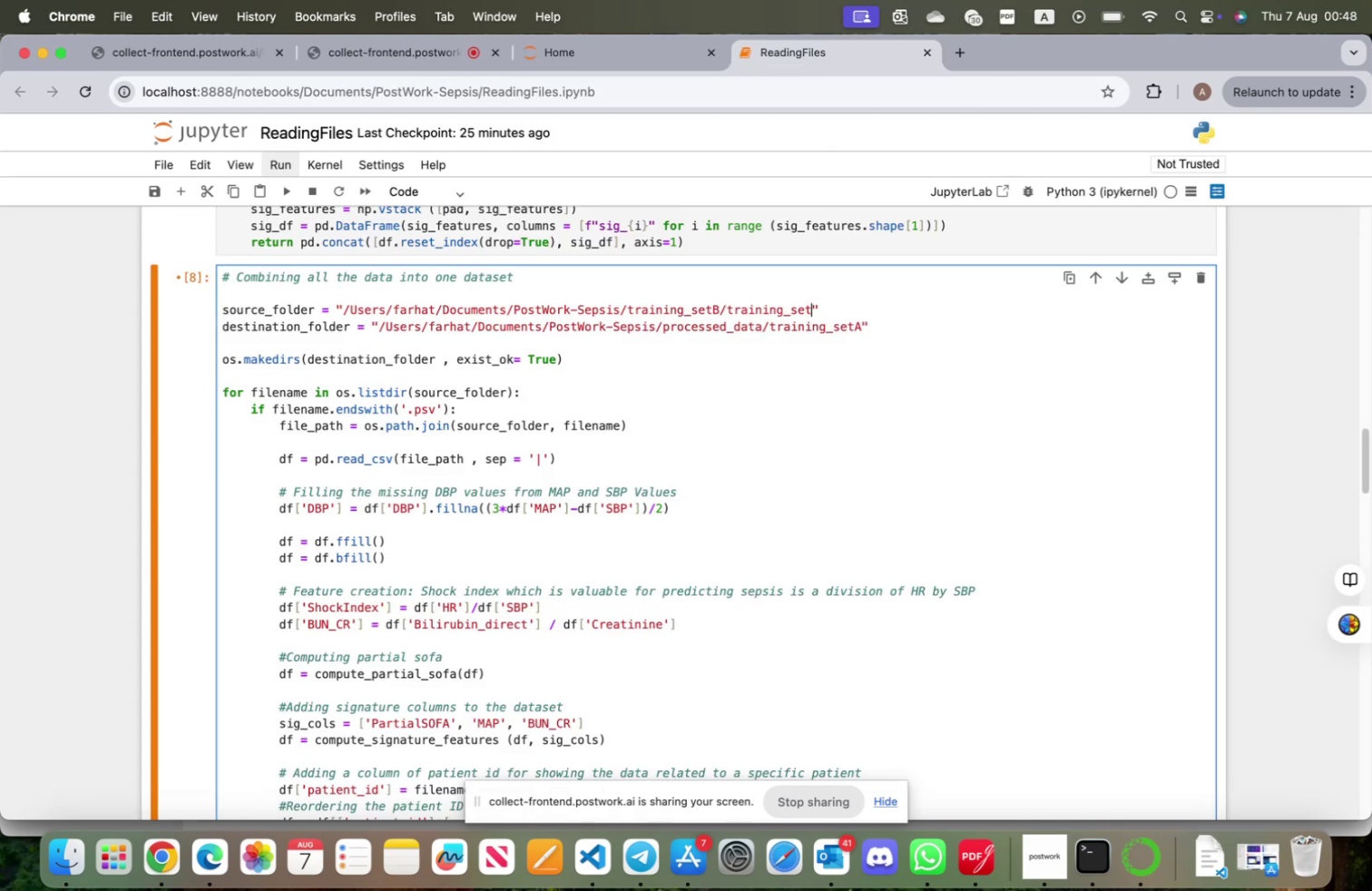 
key(Shift+B)
 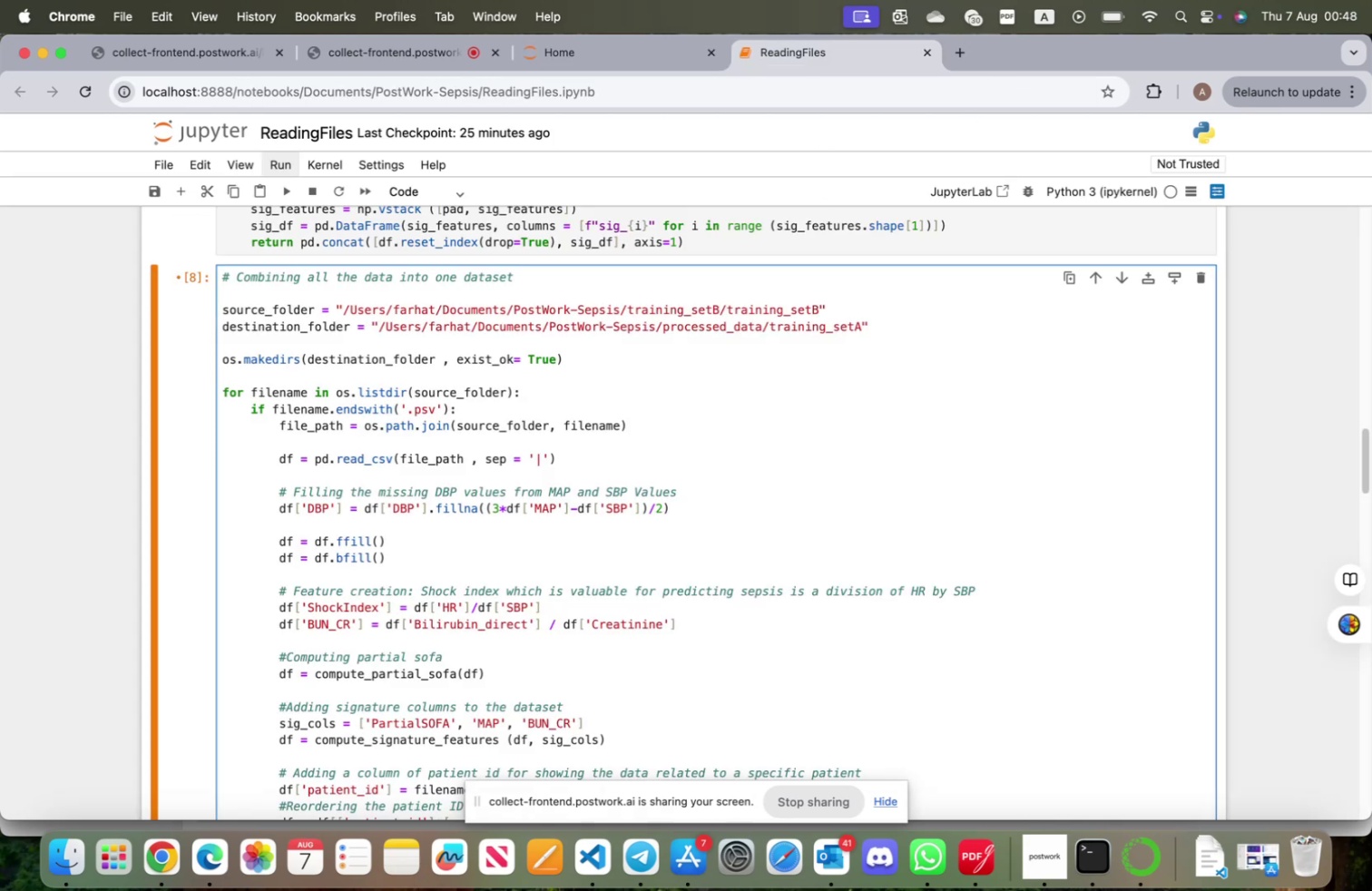 
key(ArrowDown)
 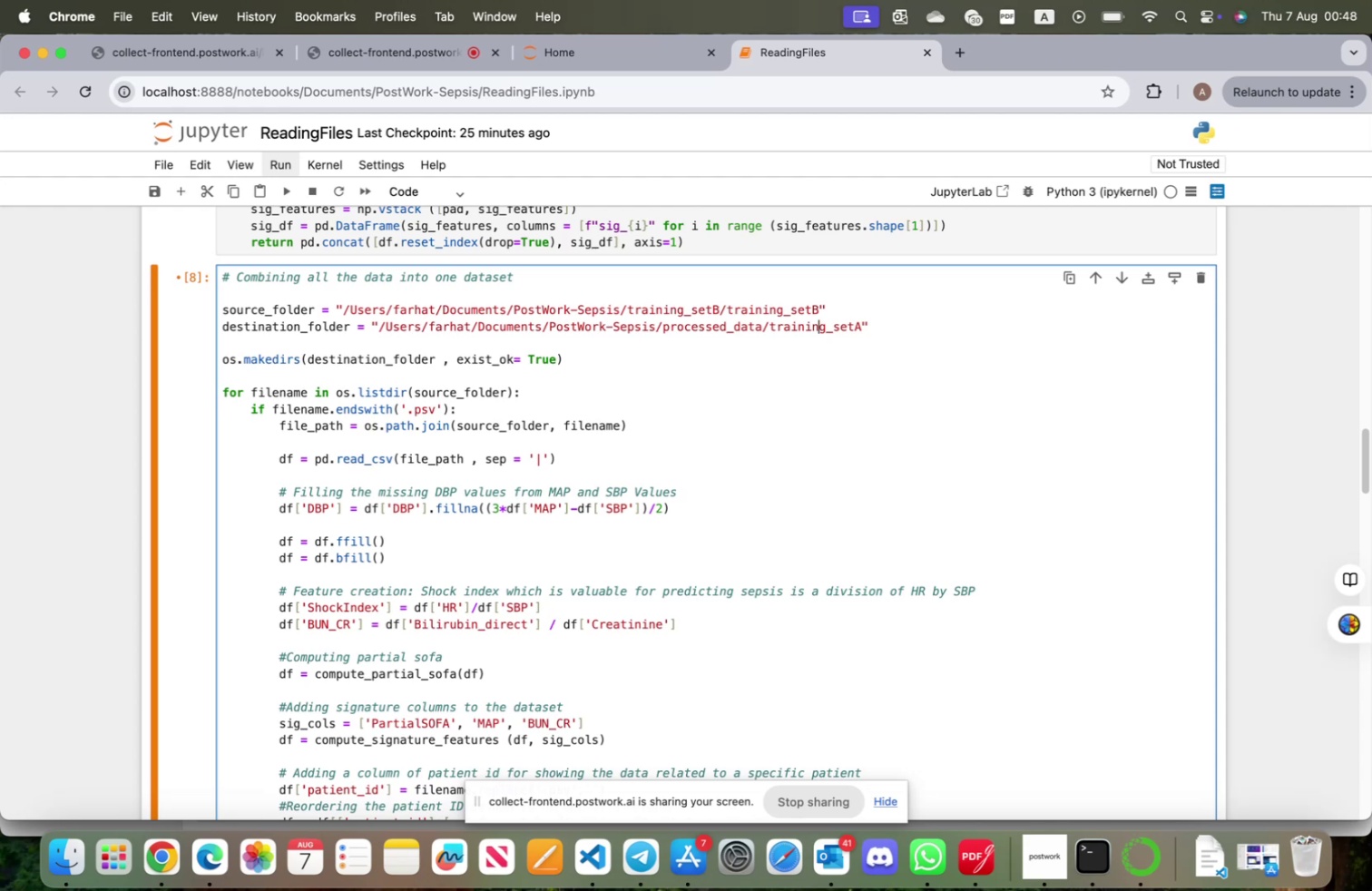 
key(ArrowRight)
 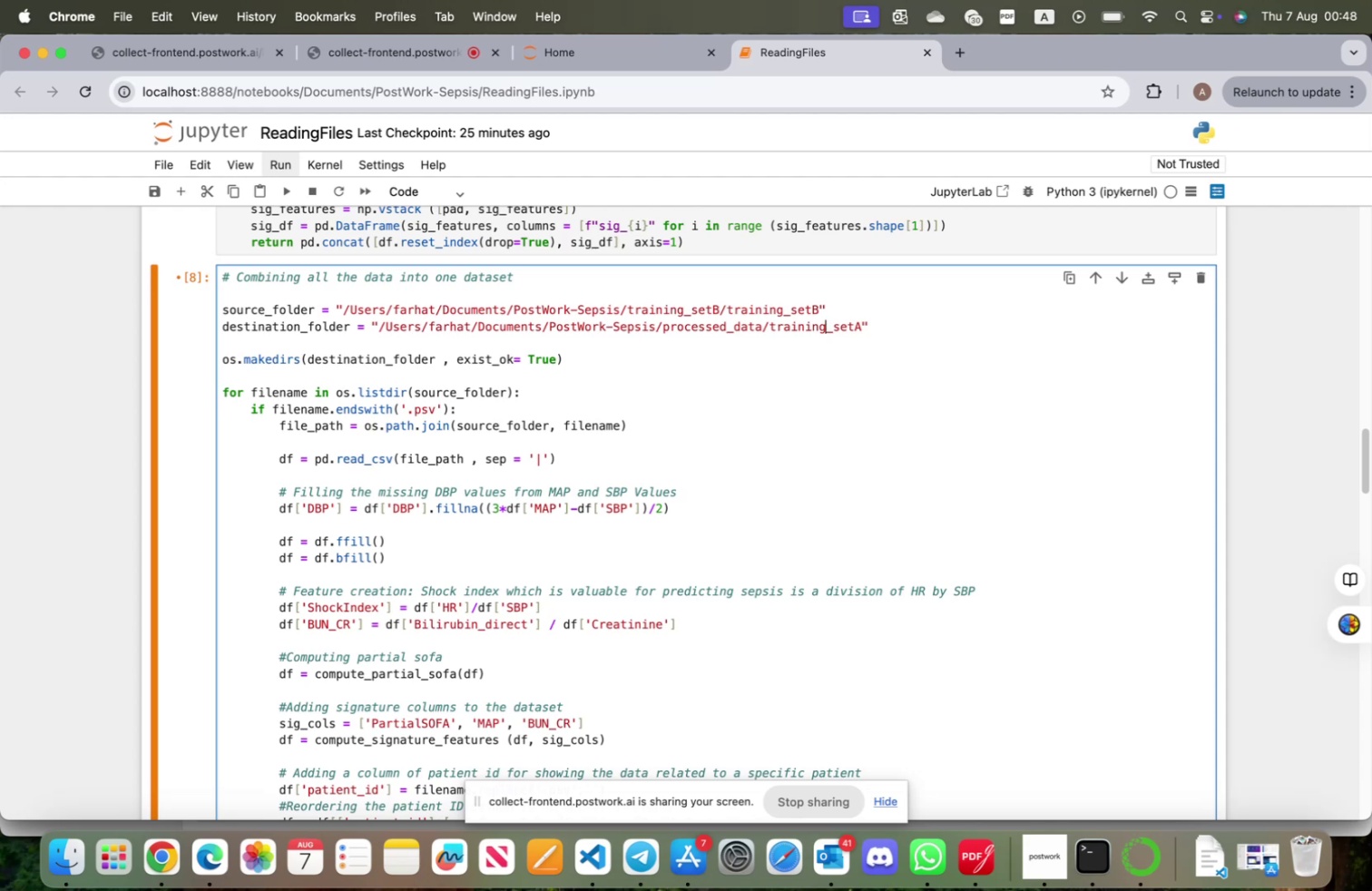 
key(ArrowRight)
 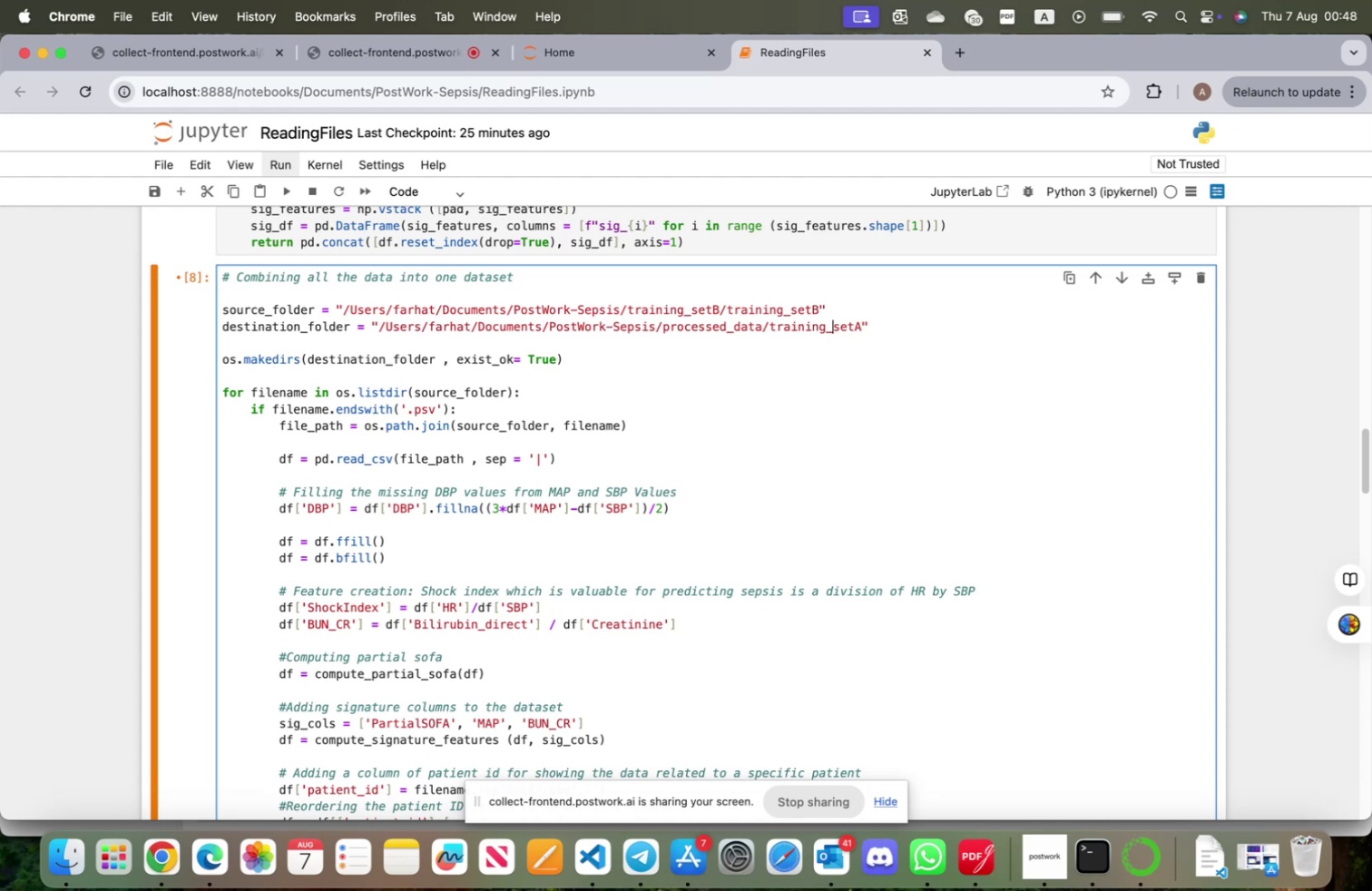 
key(ArrowRight)
 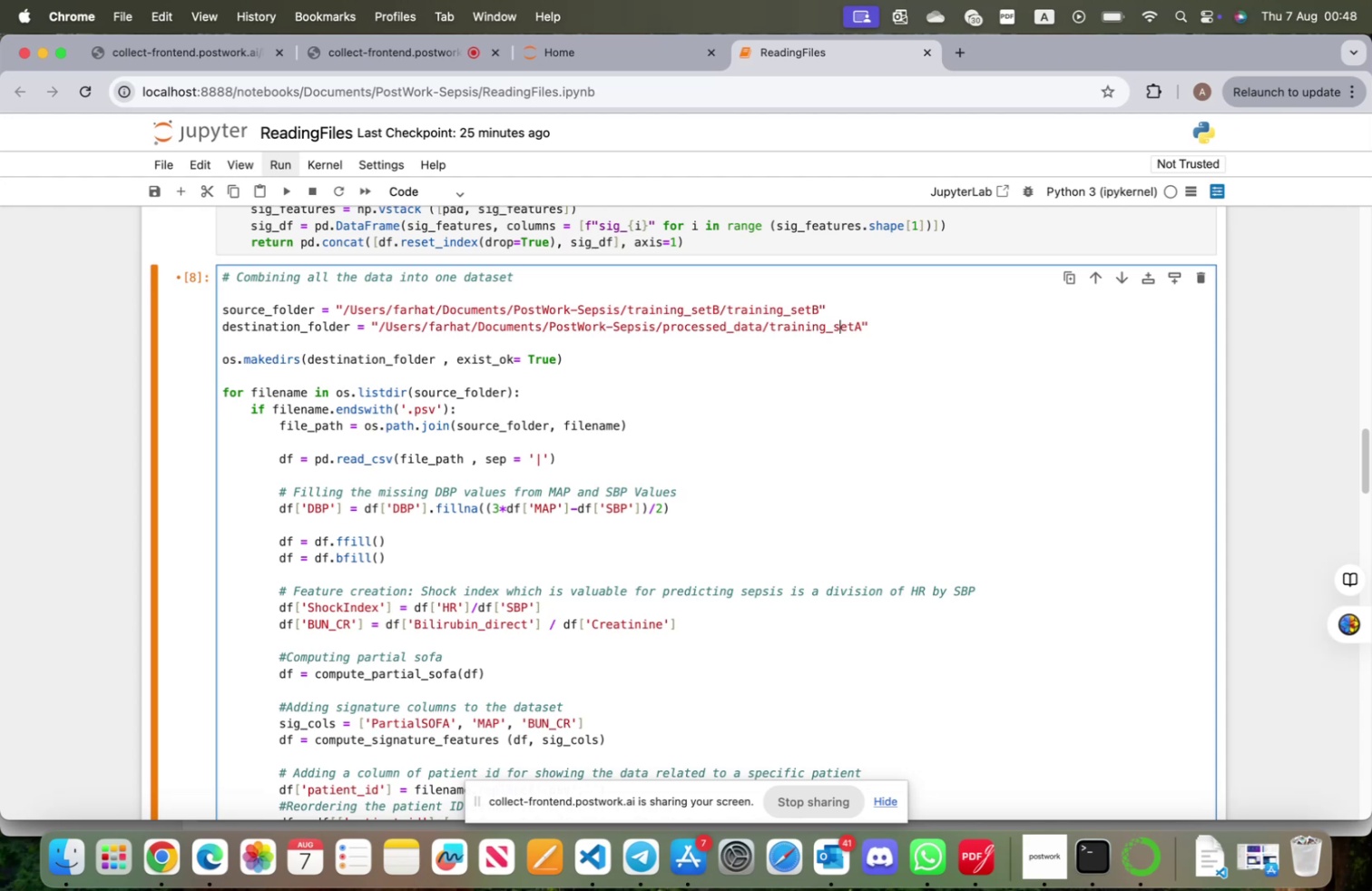 
key(ArrowRight)
 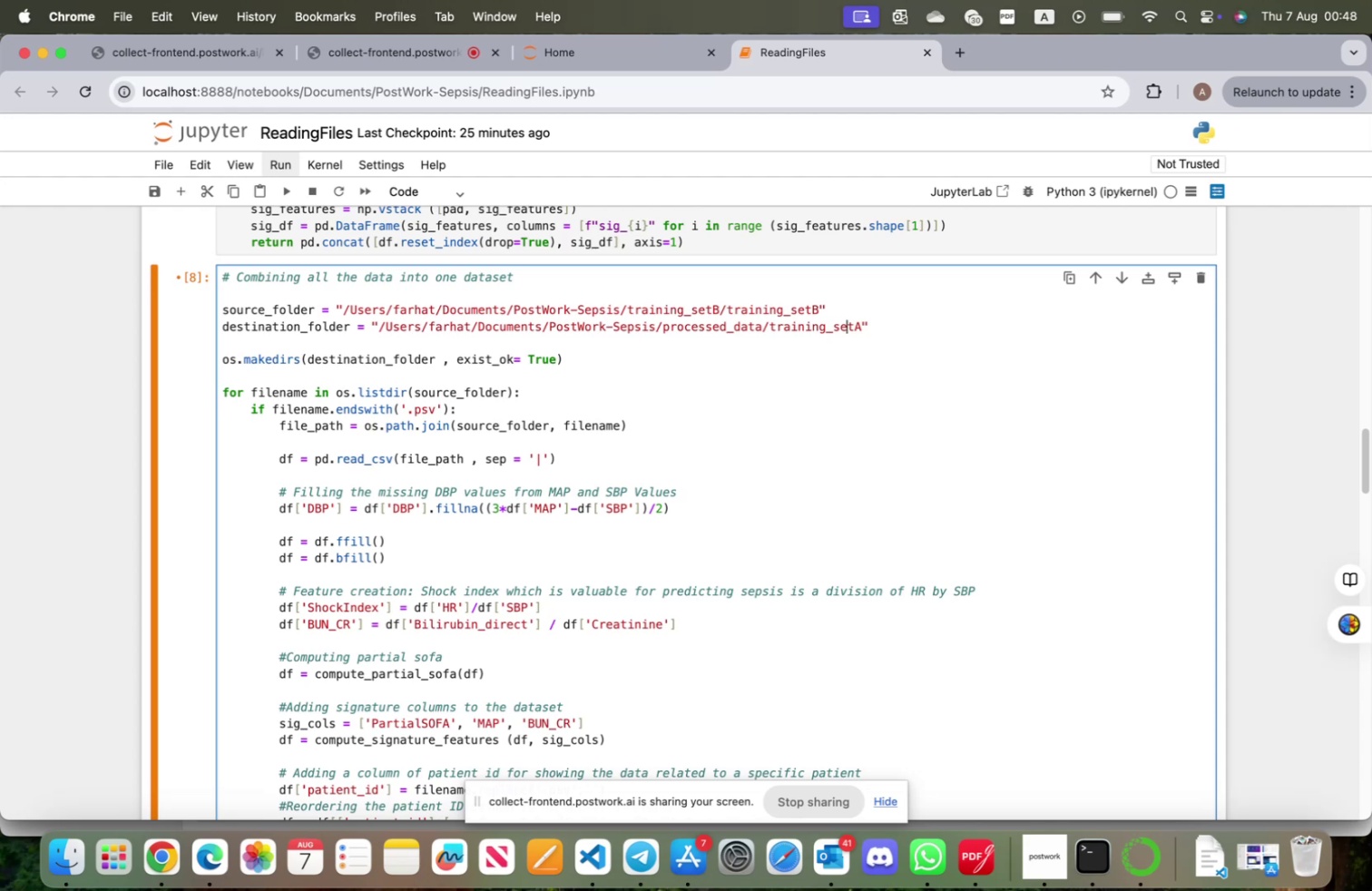 
key(ArrowRight)
 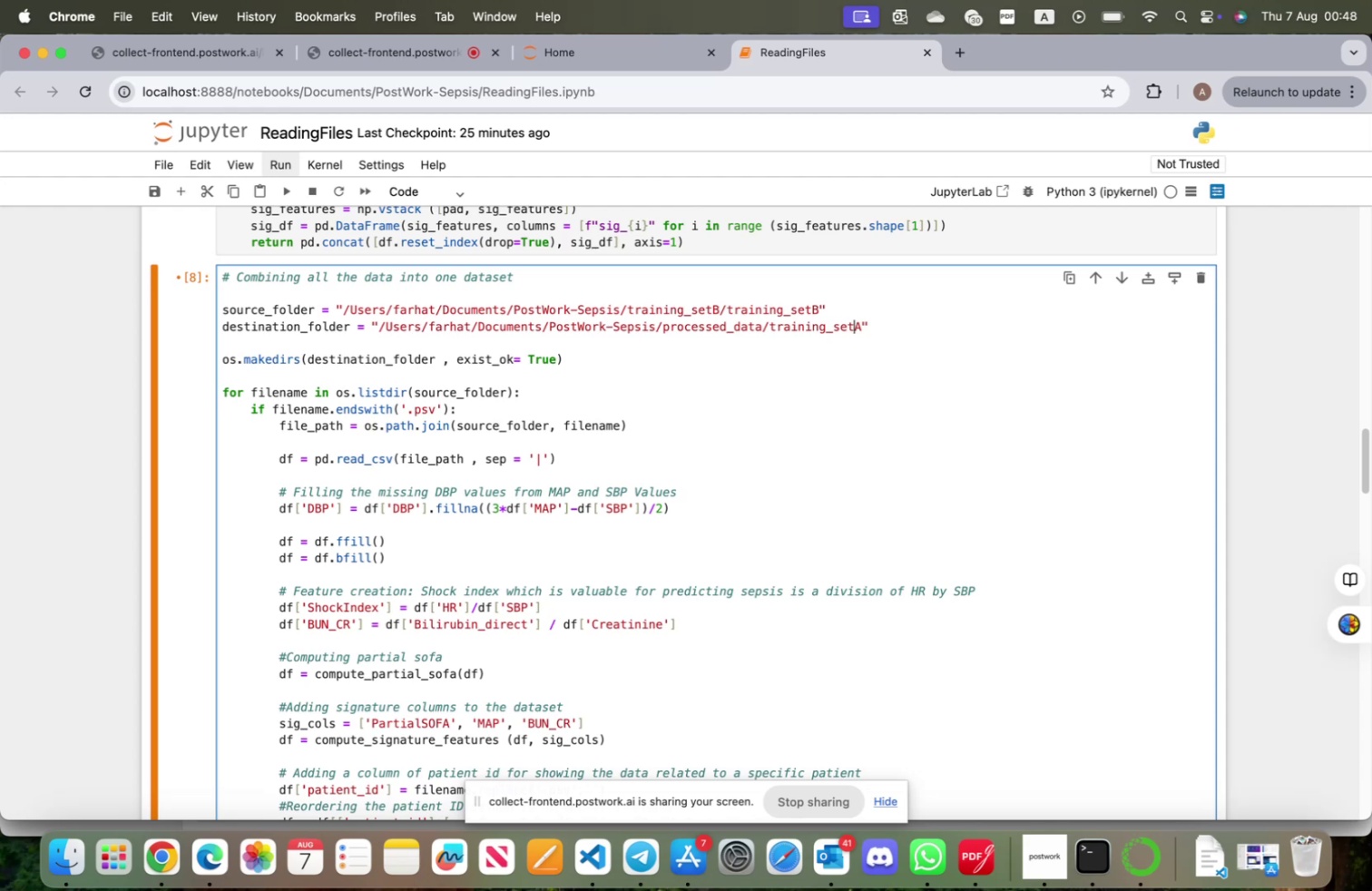 
key(ArrowRight)
 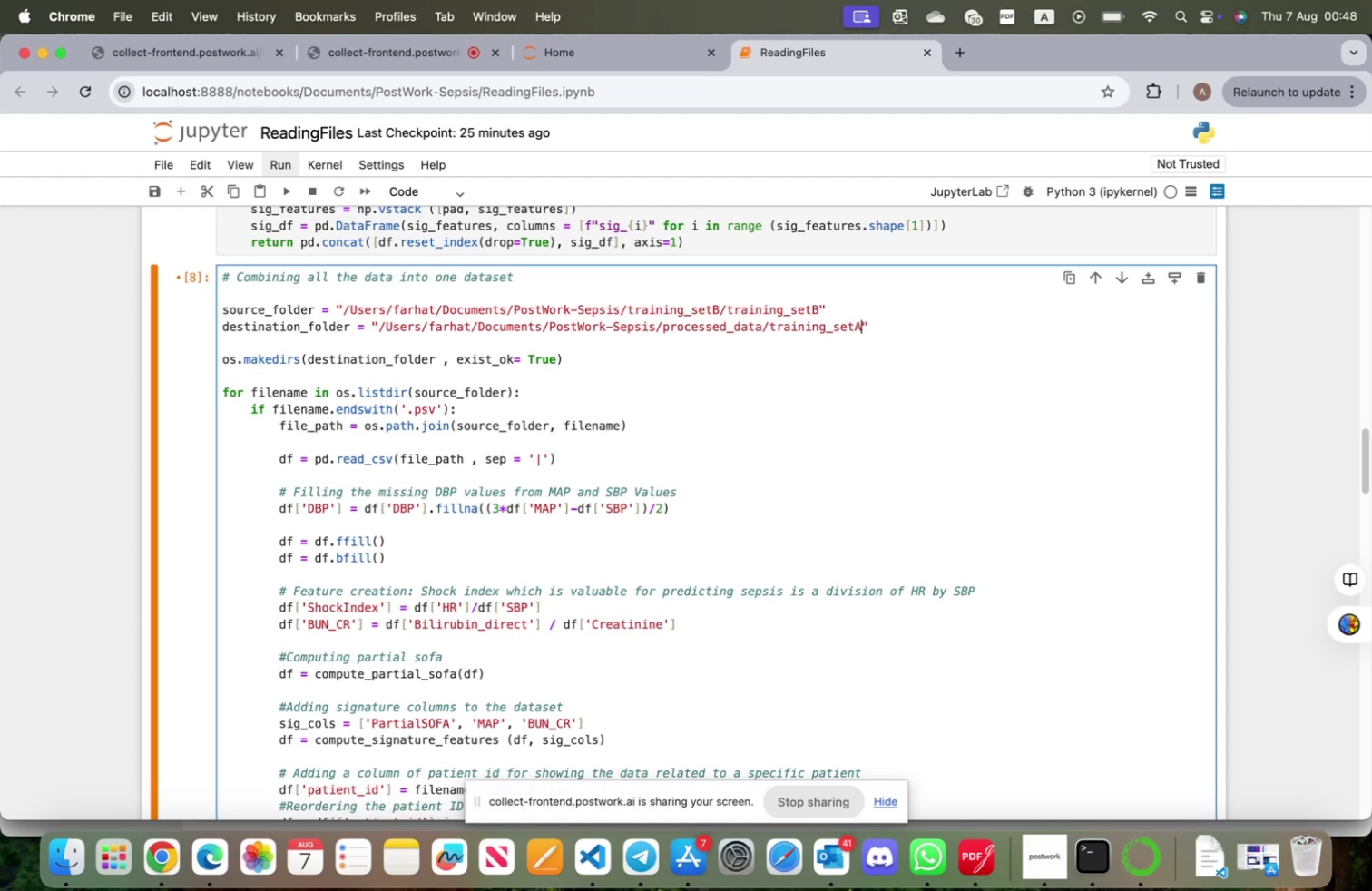 
key(Backspace)
 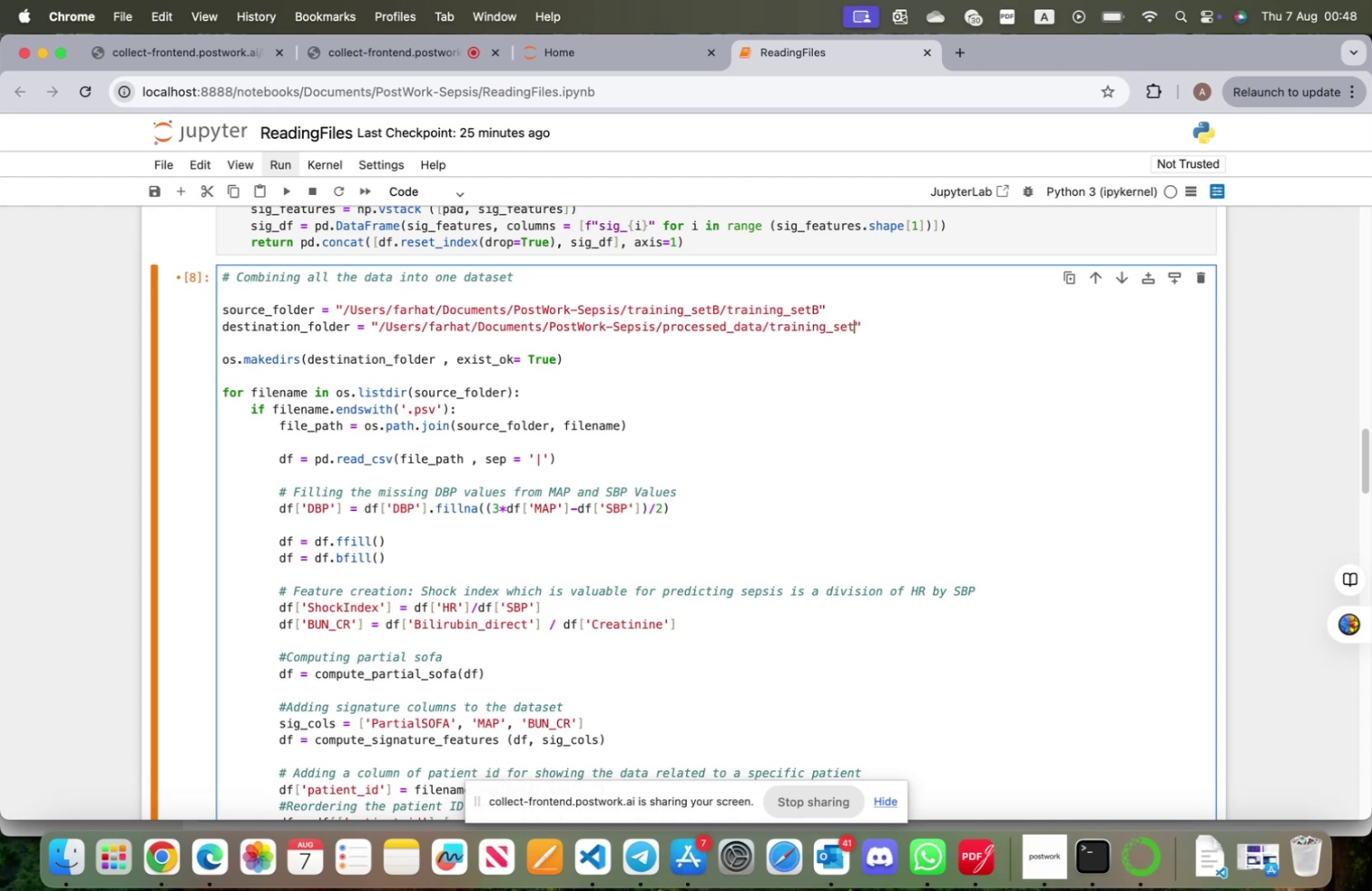 
key(Shift+B)
 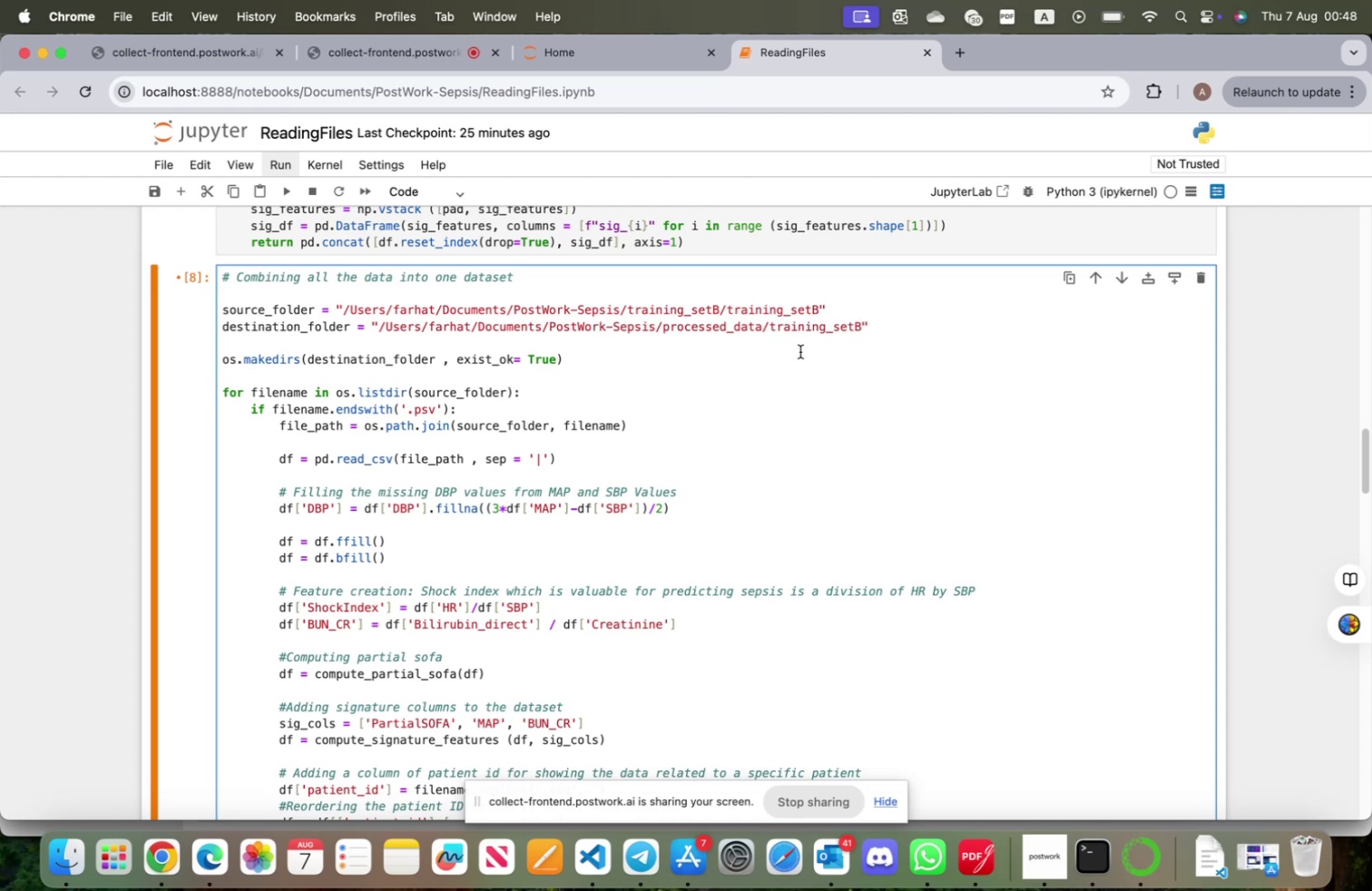 
wait(7.66)
 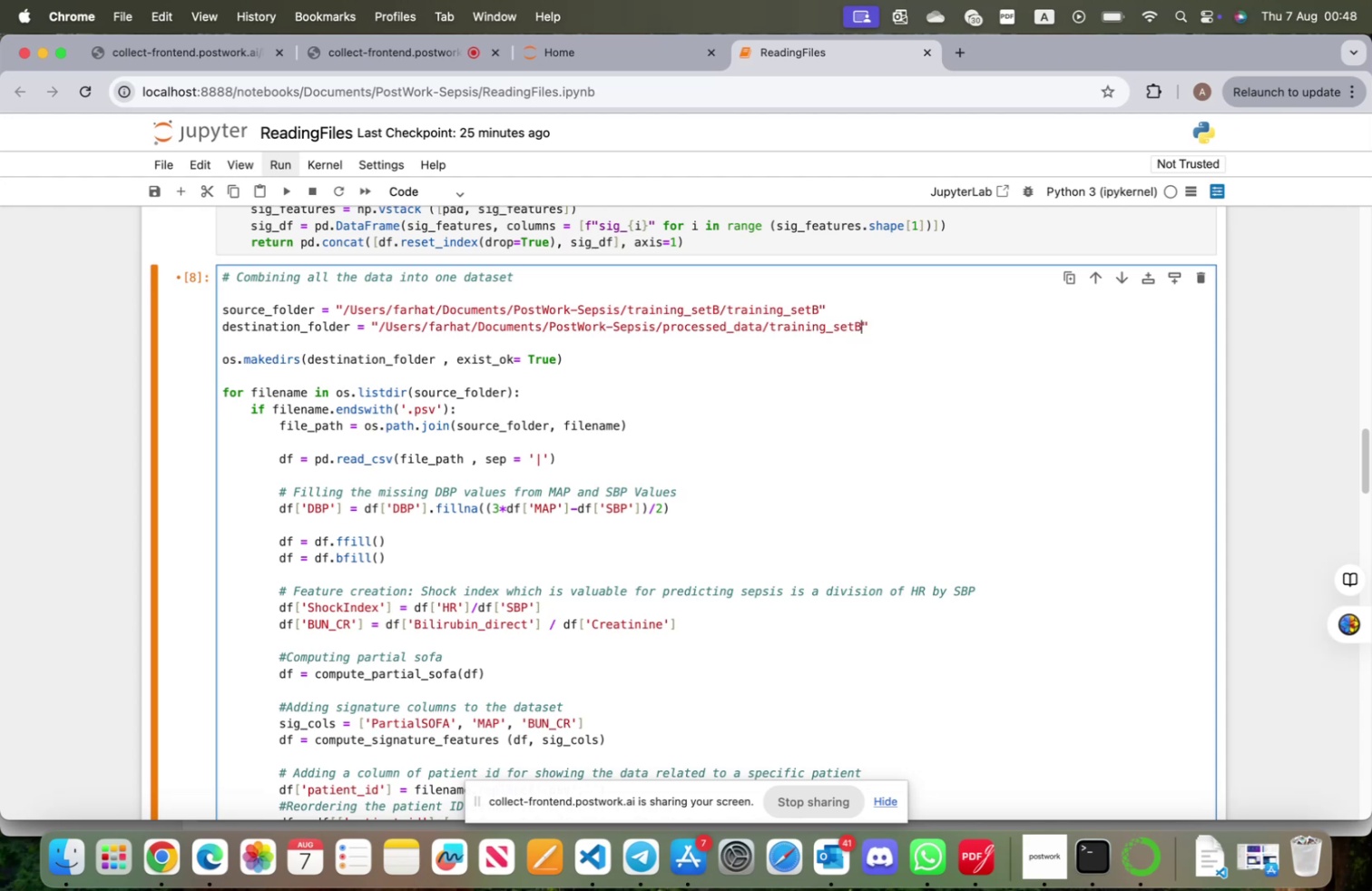 
scroll: coordinate [798, 357], scroll_direction: down, amount: 23.0
 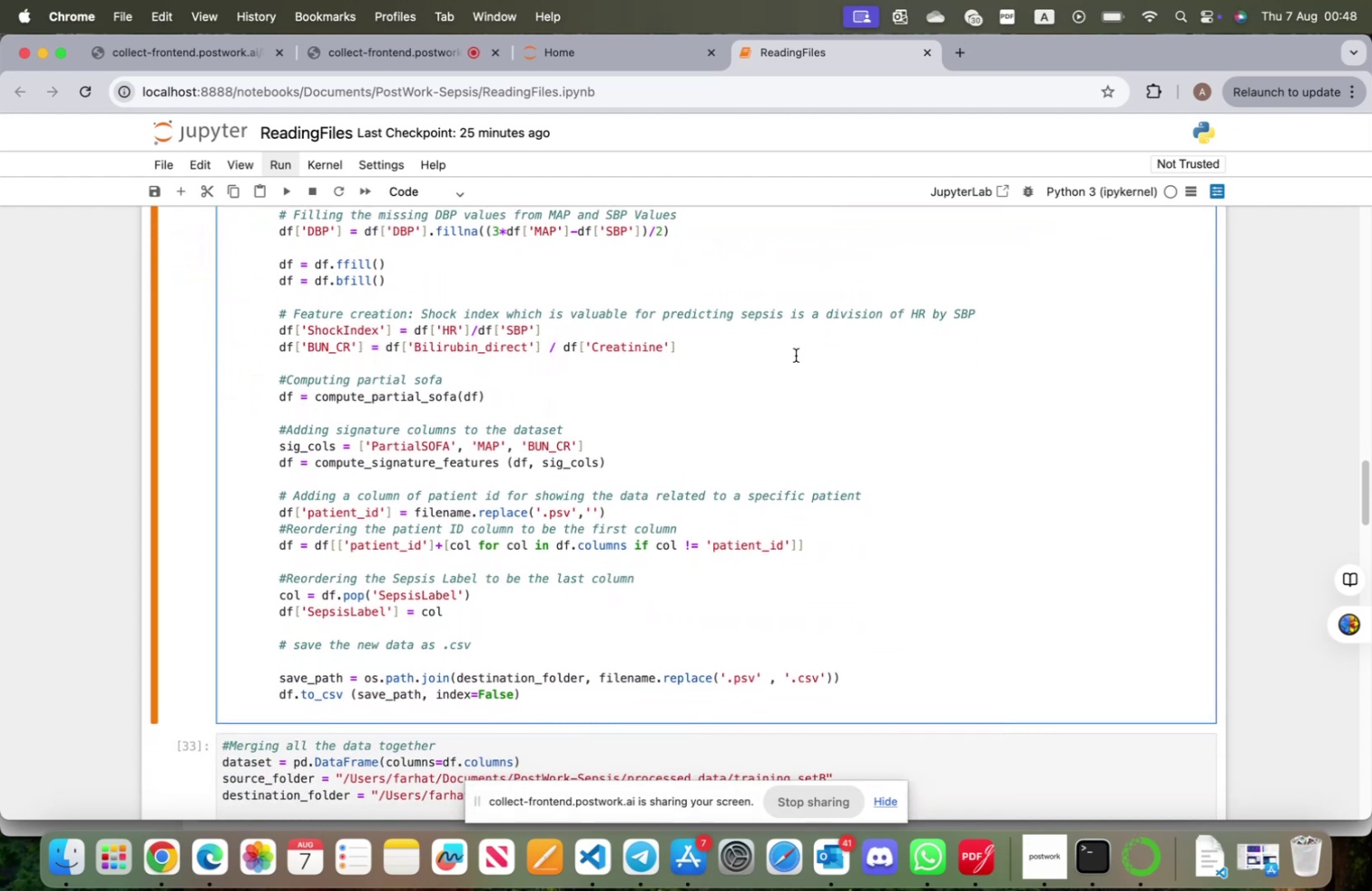 
key(Shift+ShiftRight)
 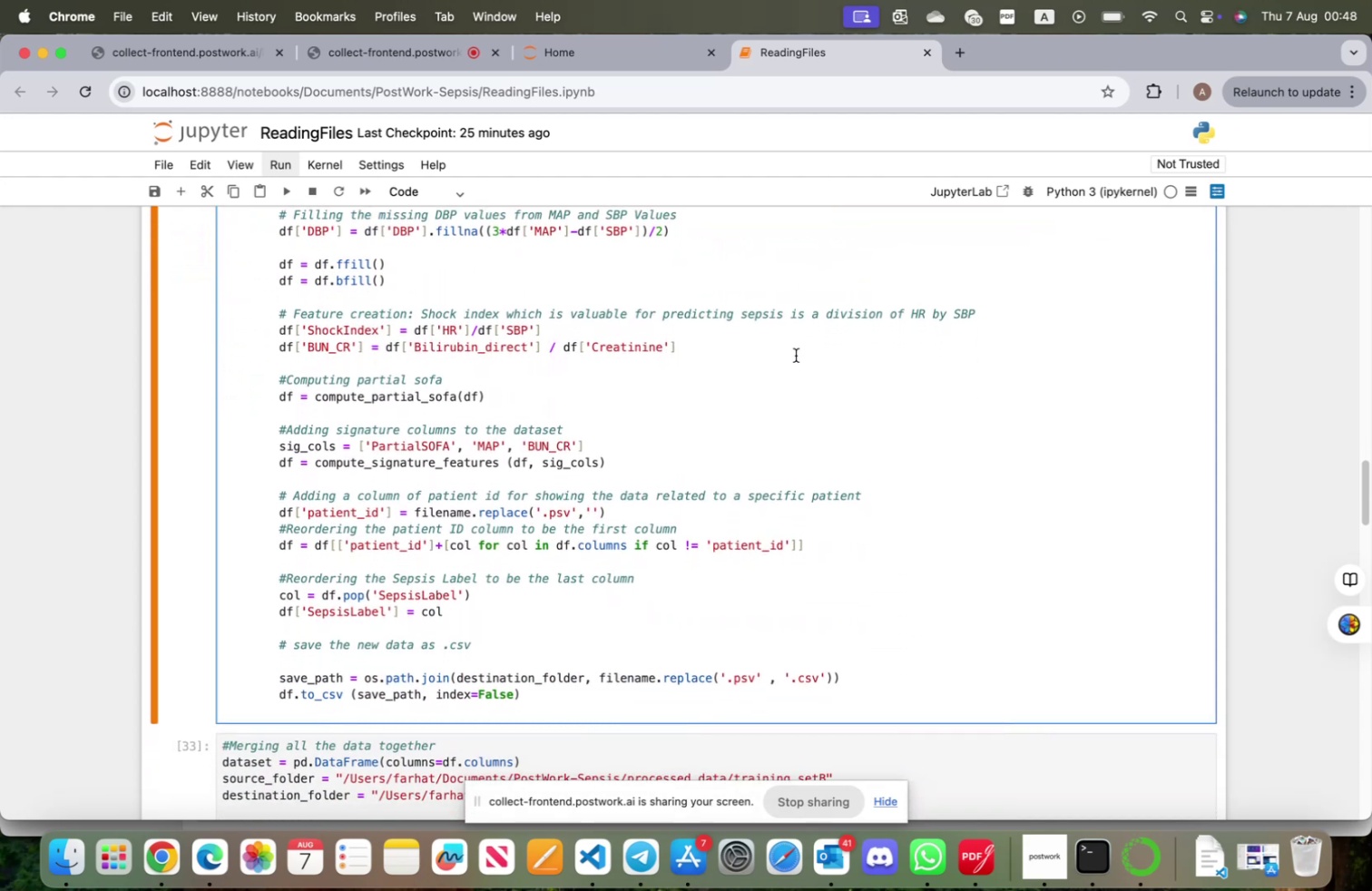 
key(Shift+Enter)
 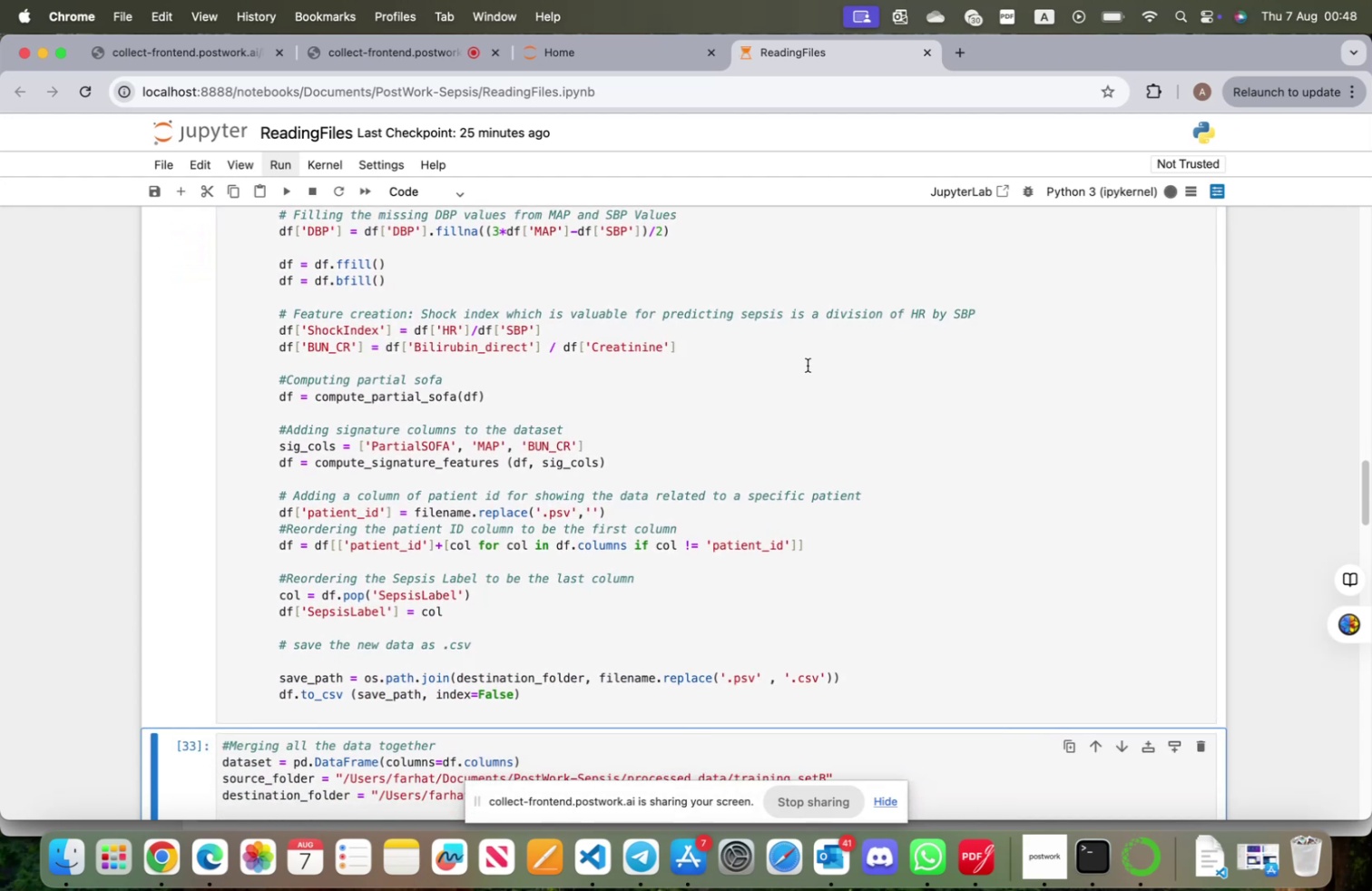 
scroll: coordinate [615, 472], scroll_direction: up, amount: 9.0
 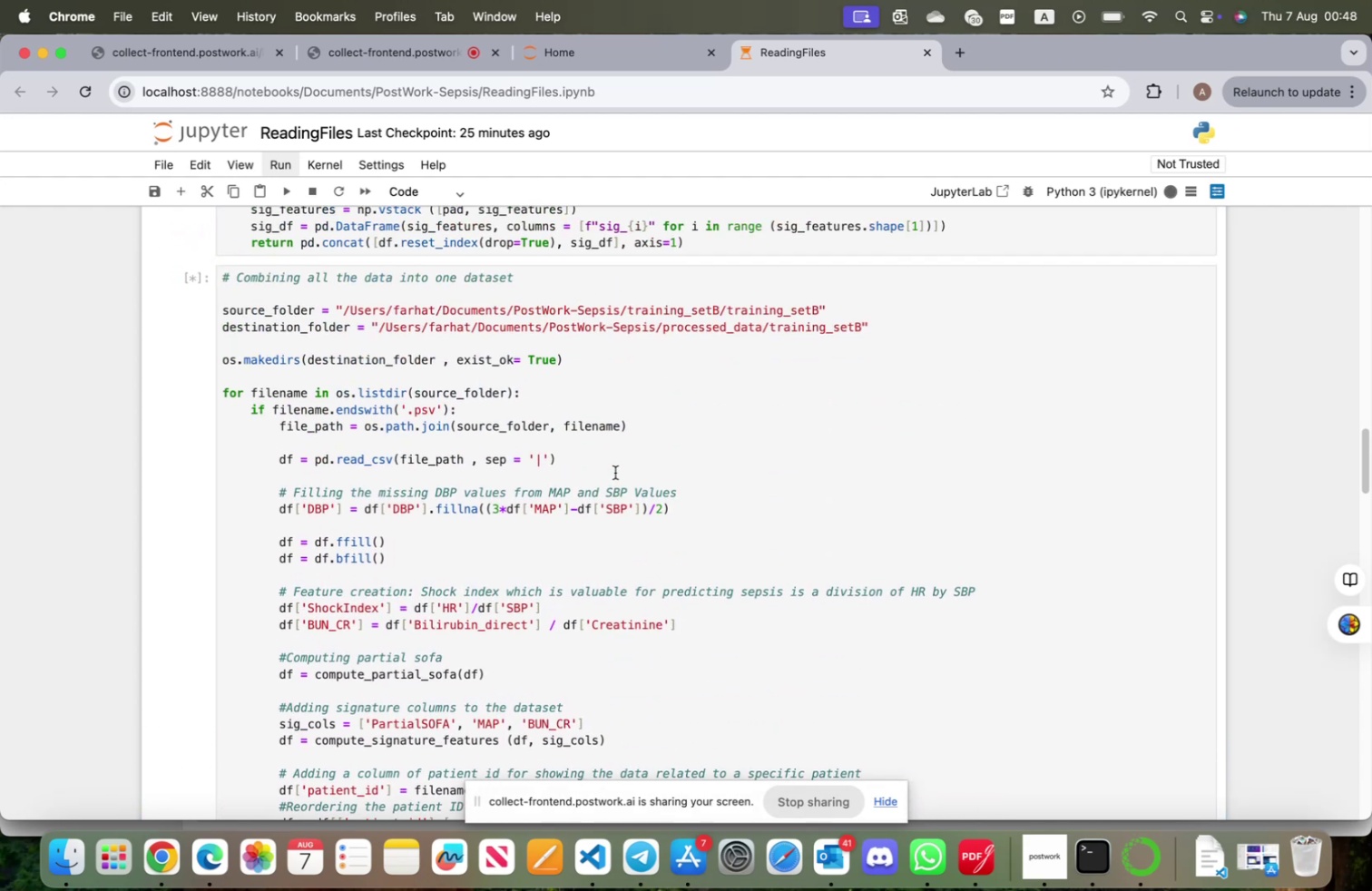 
scroll: coordinate [616, 481], scroll_direction: down, amount: 18.0
 